 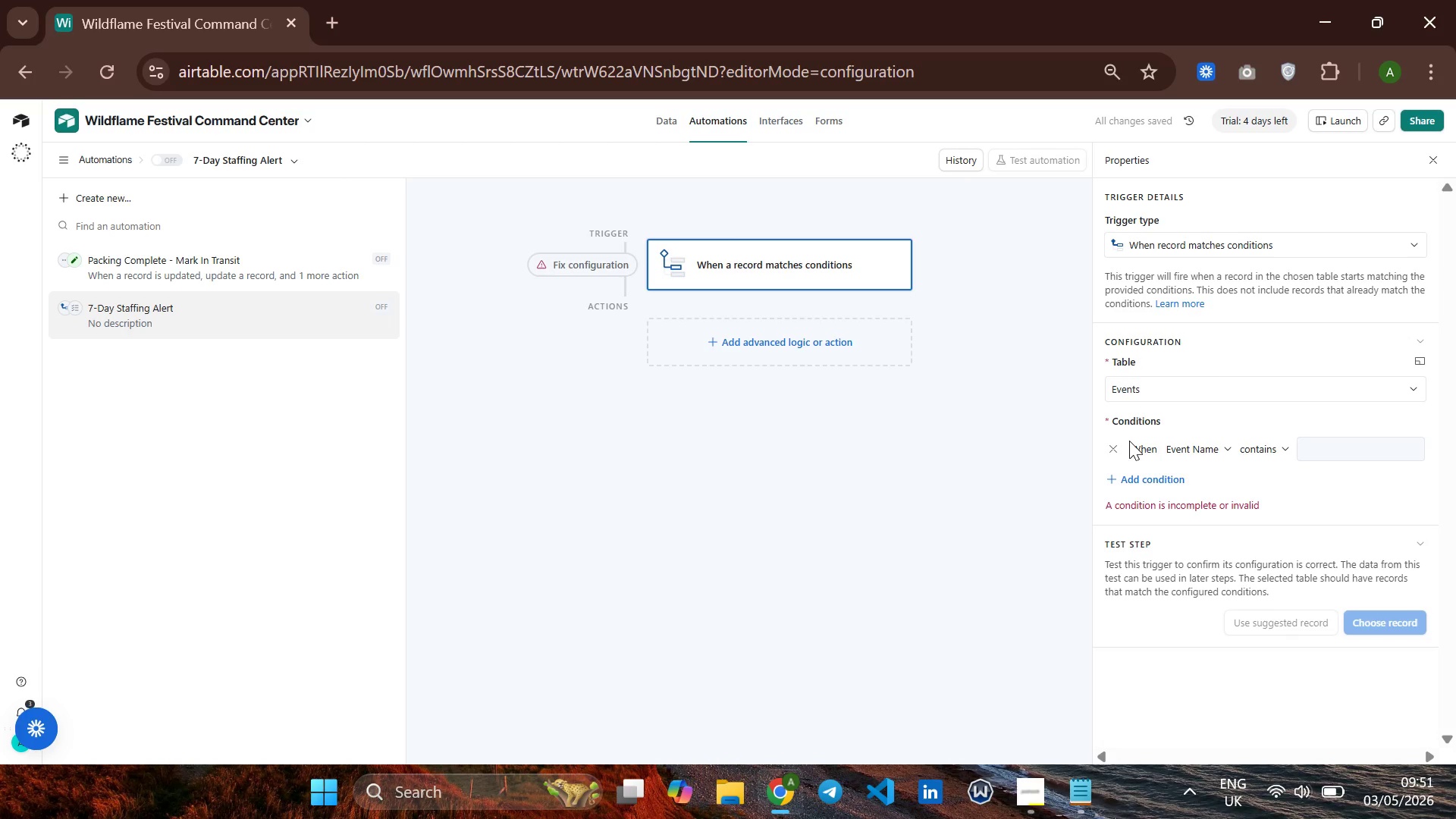 
left_click([1194, 446])
 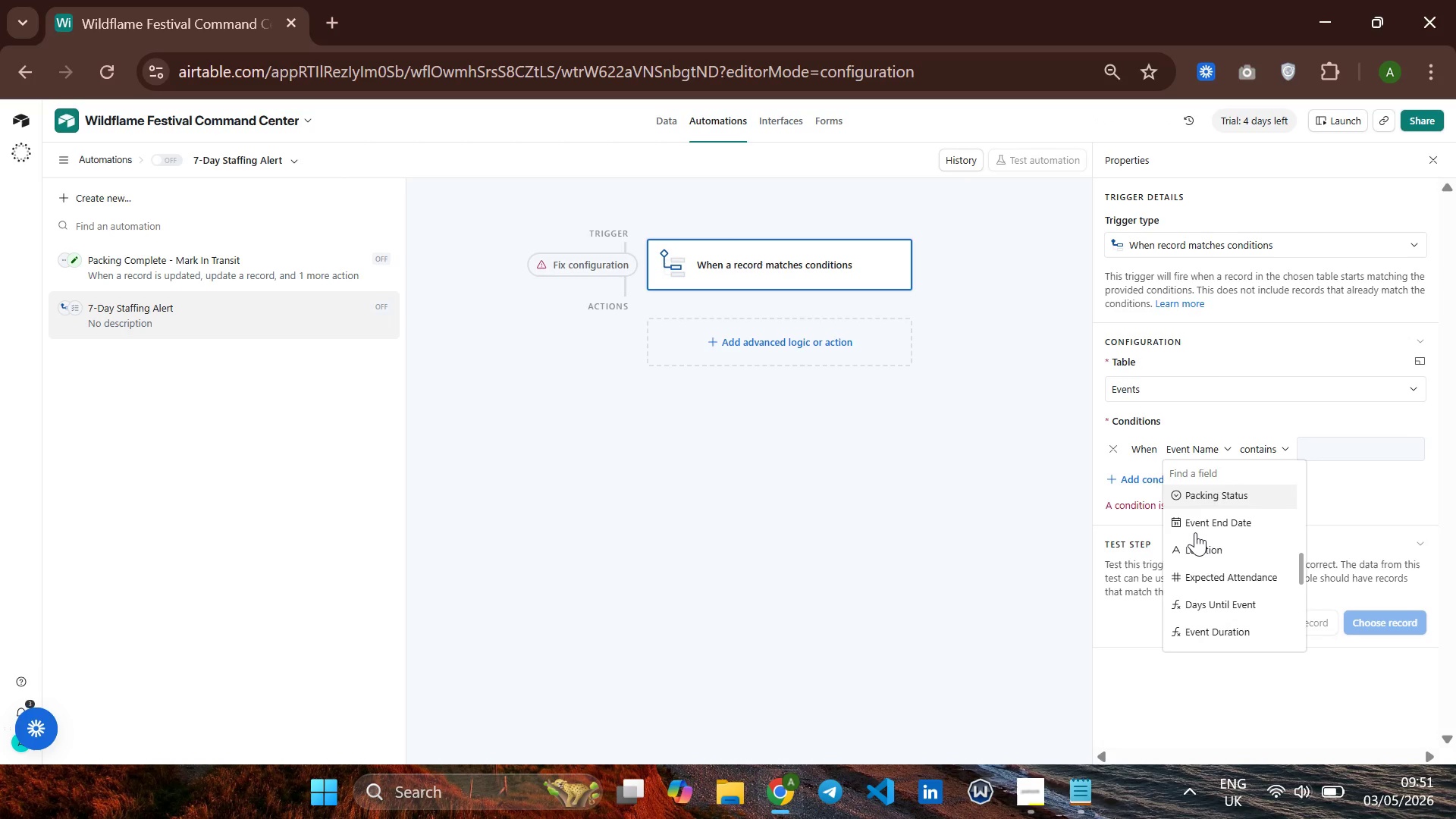 
wait(5.7)
 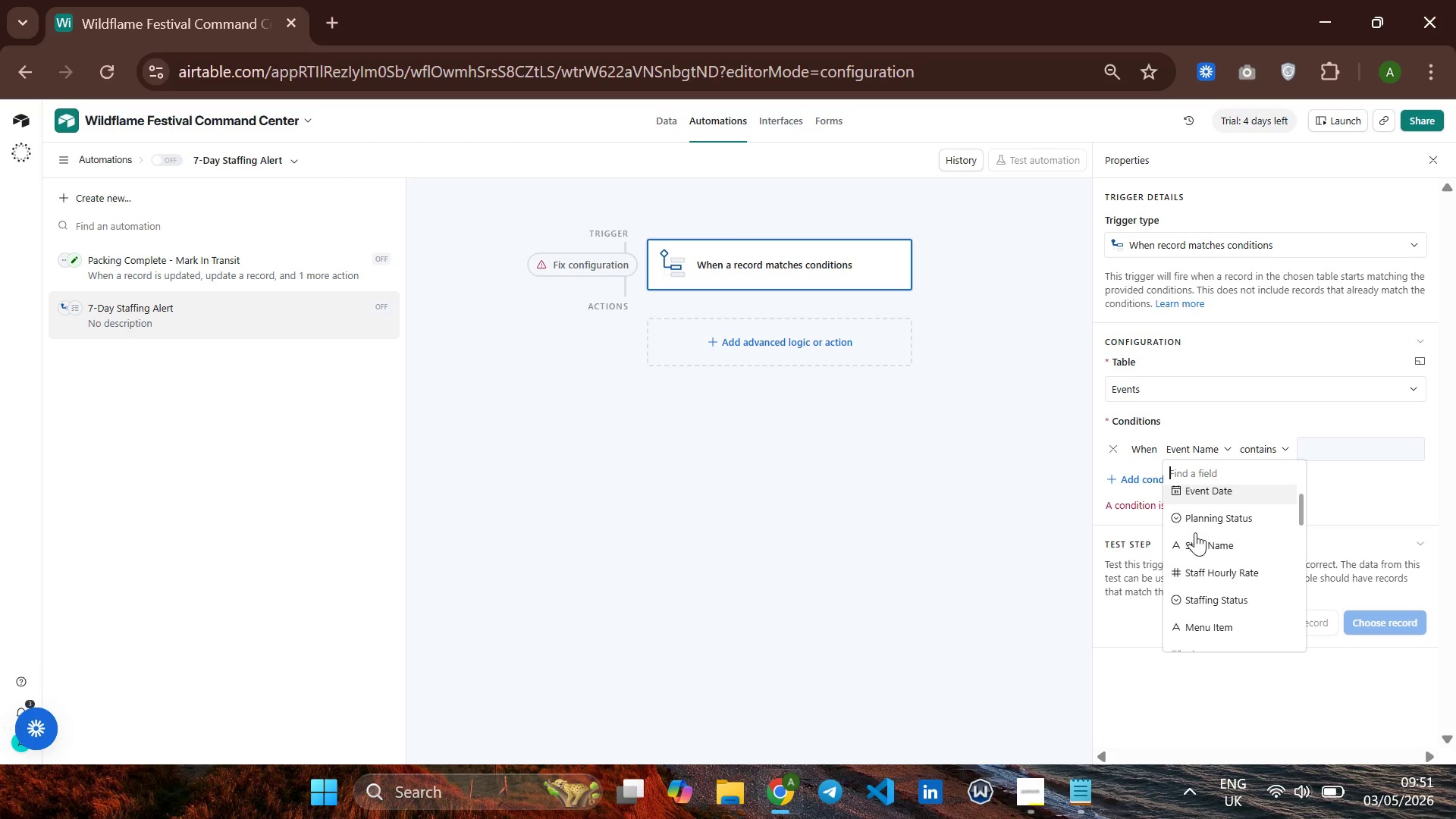 
left_click([1206, 563])
 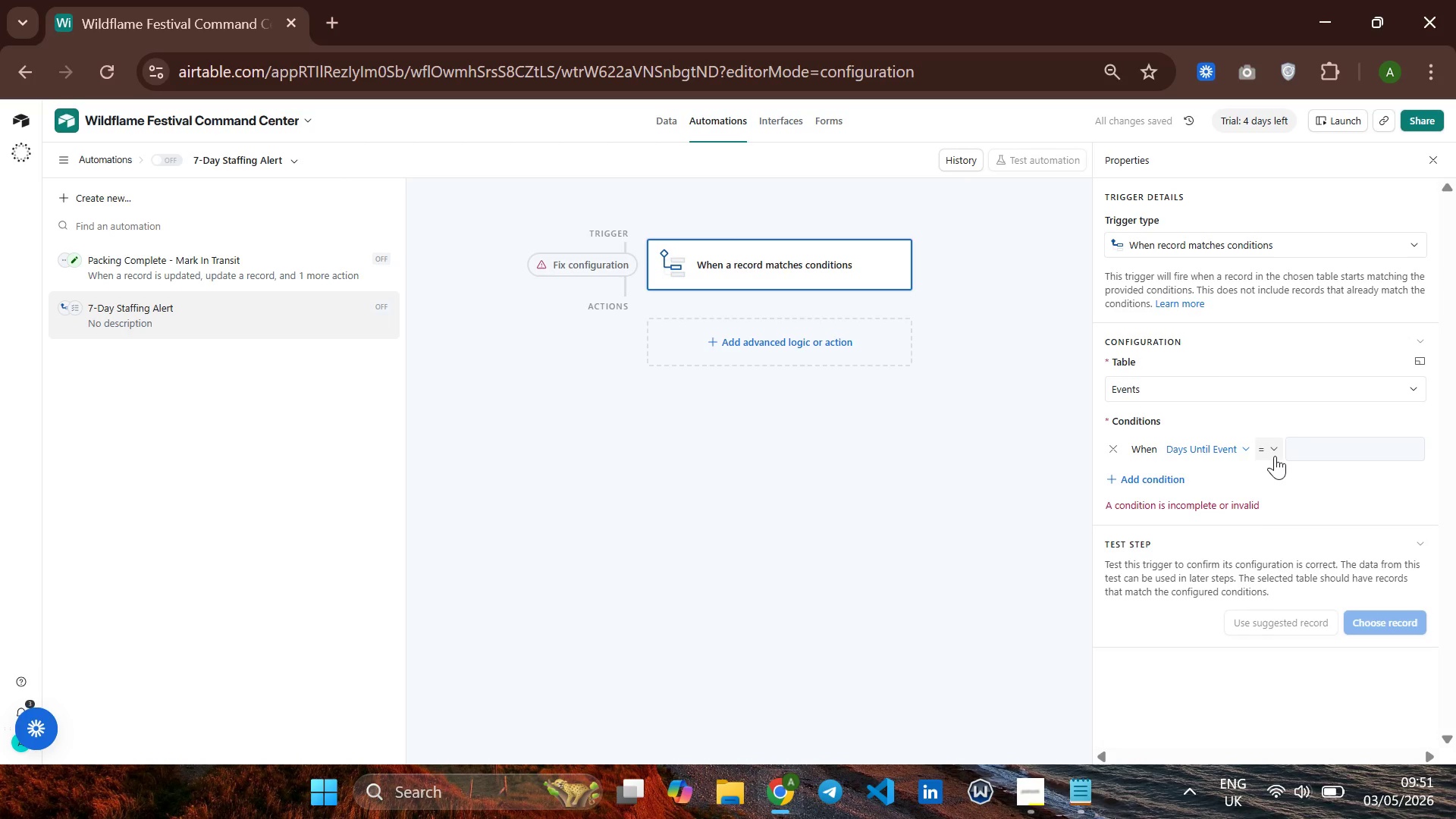 
wait(8.08)
 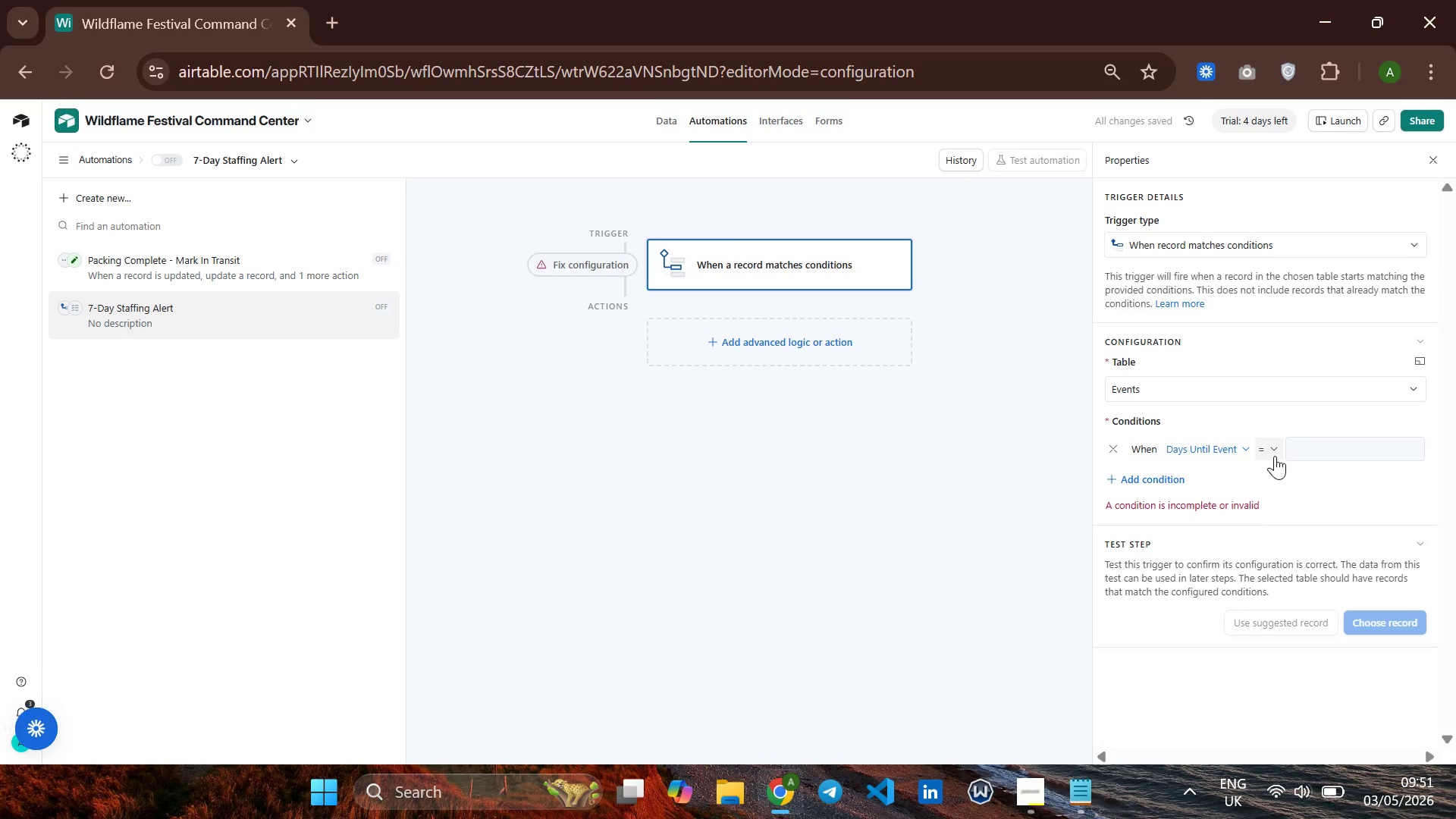 
left_click([1268, 447])
 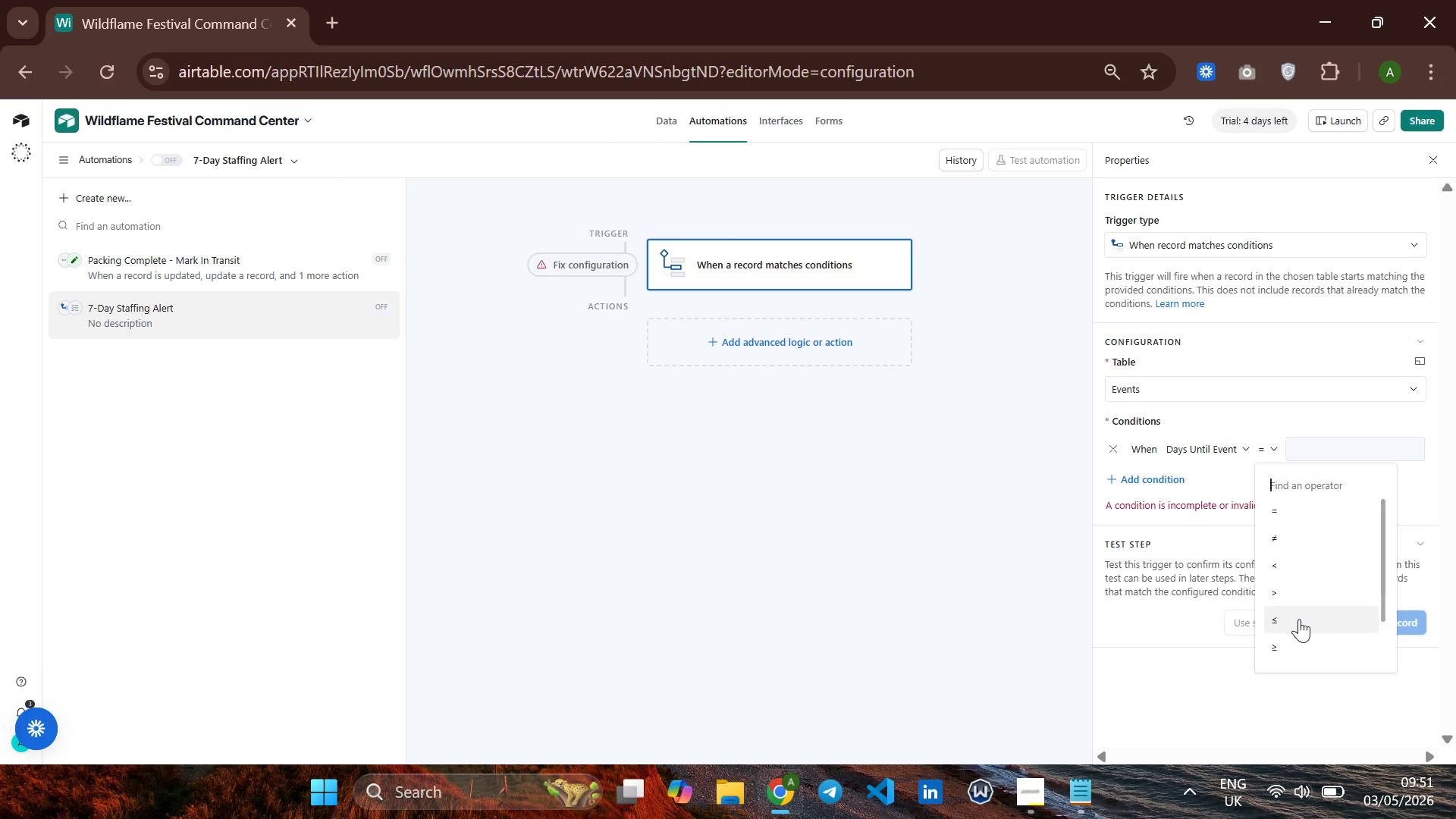 
left_click([1297, 620])
 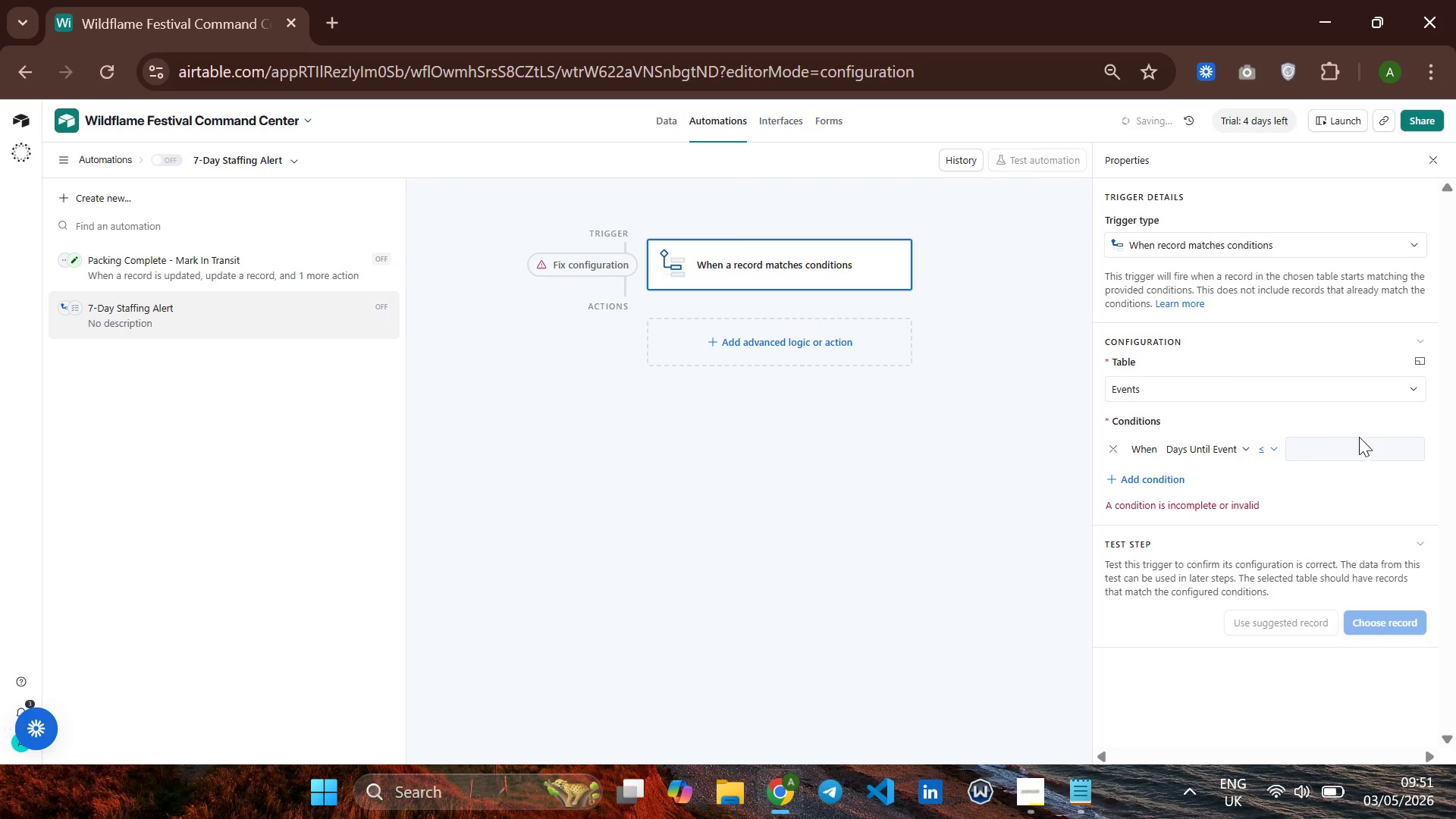 
left_click([1346, 444])
 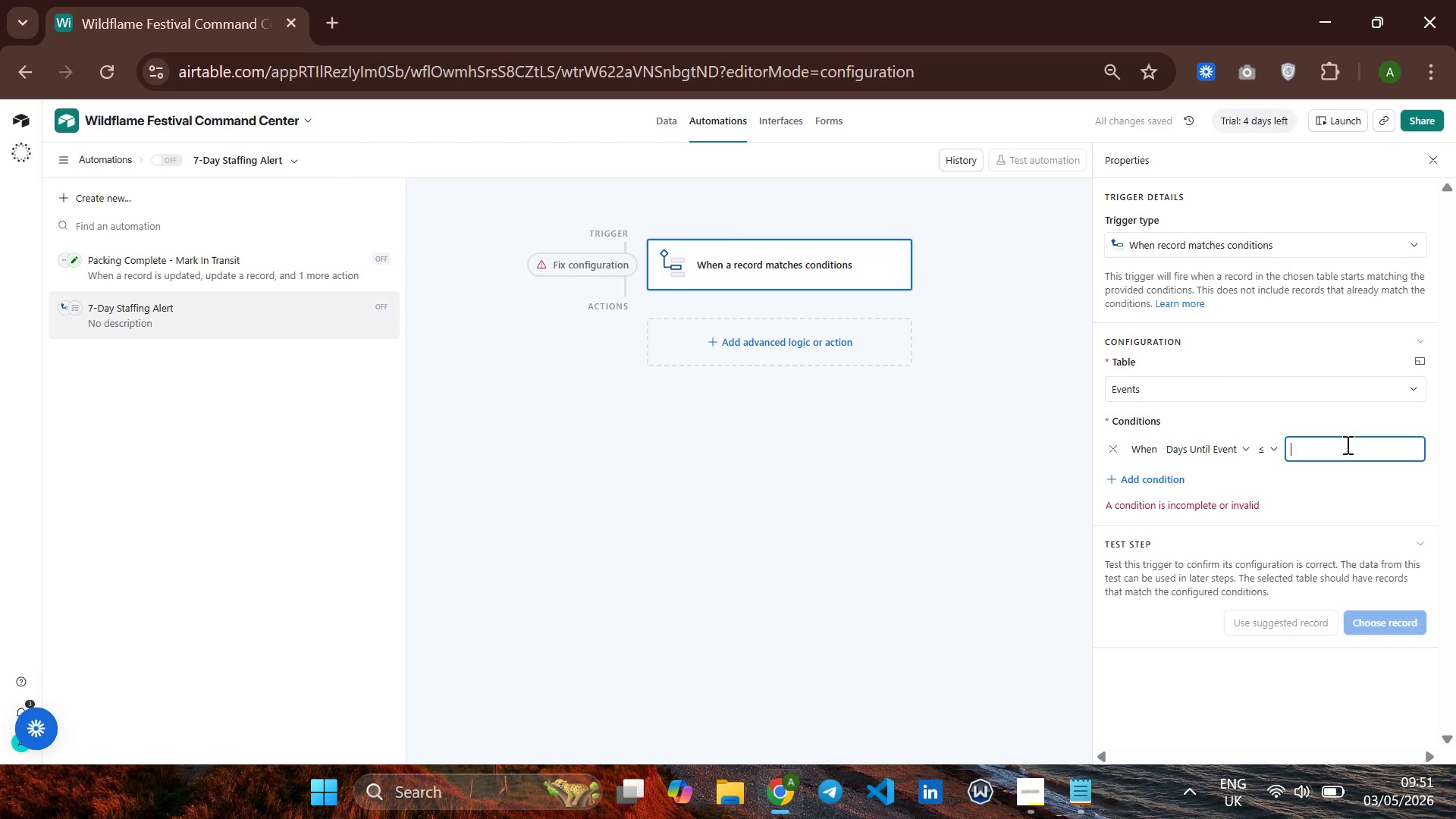 
key(7)
 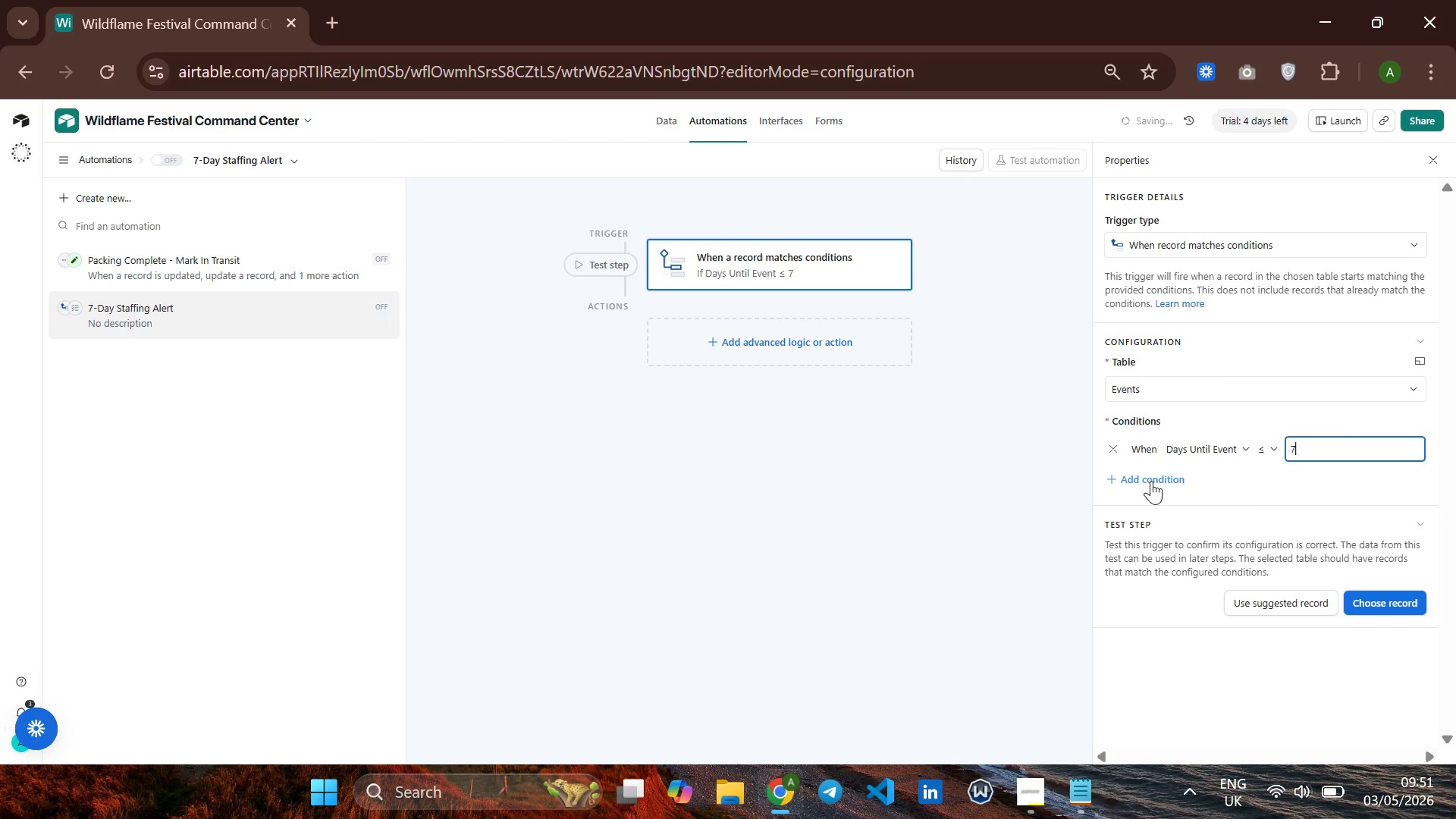 
left_click([1151, 479])
 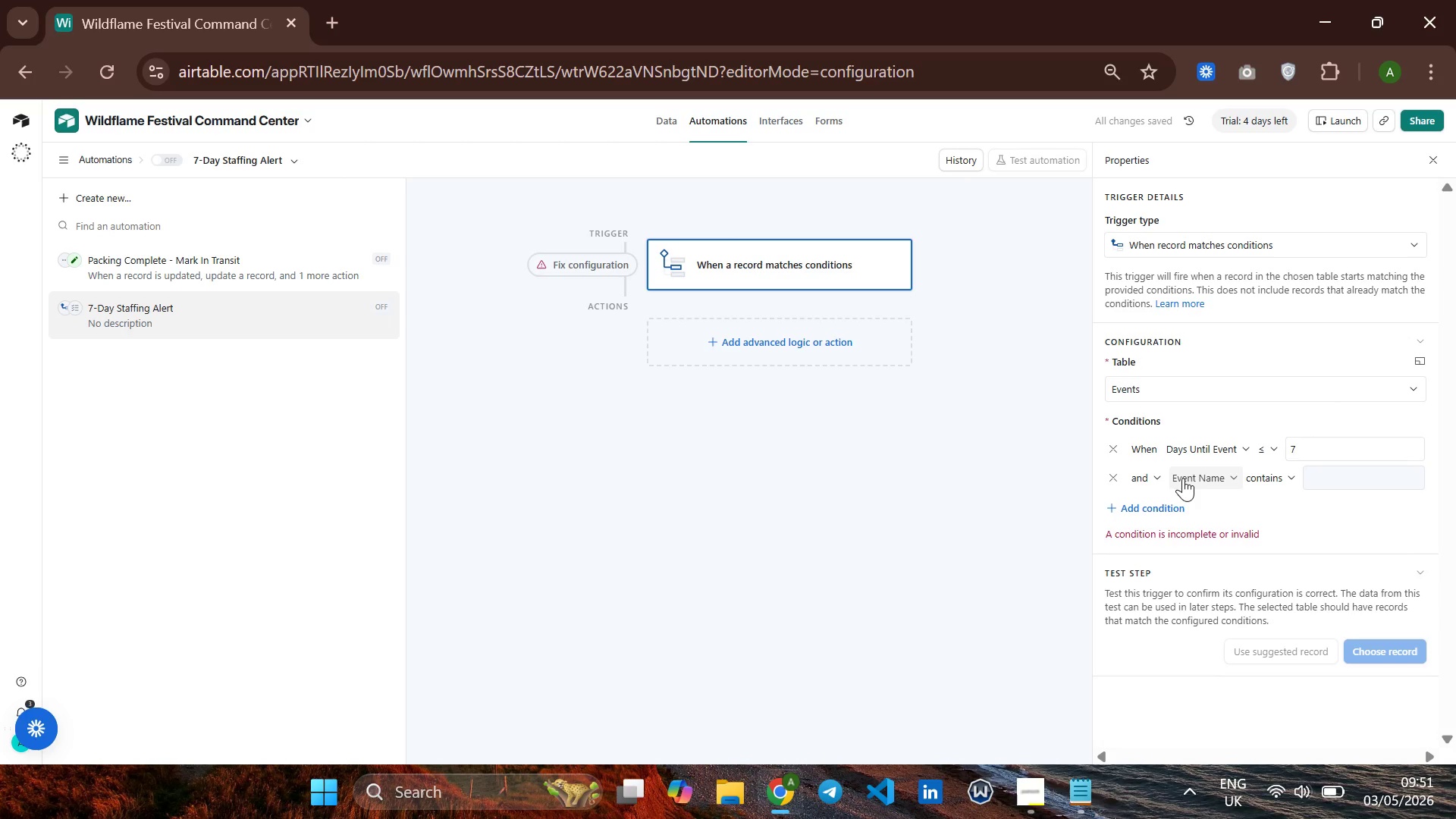 
left_click([1185, 478])
 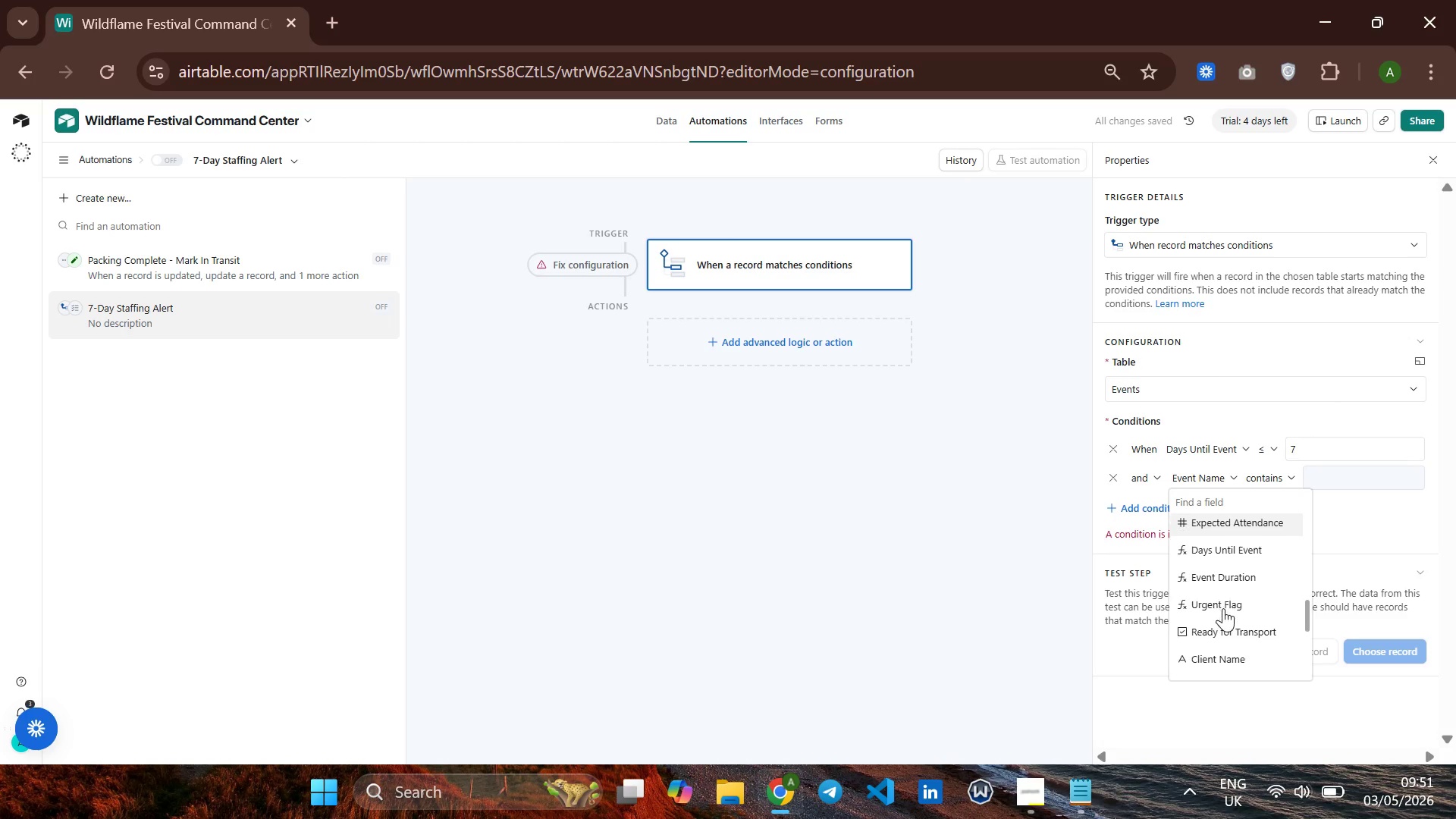 
left_click([1240, 555])
 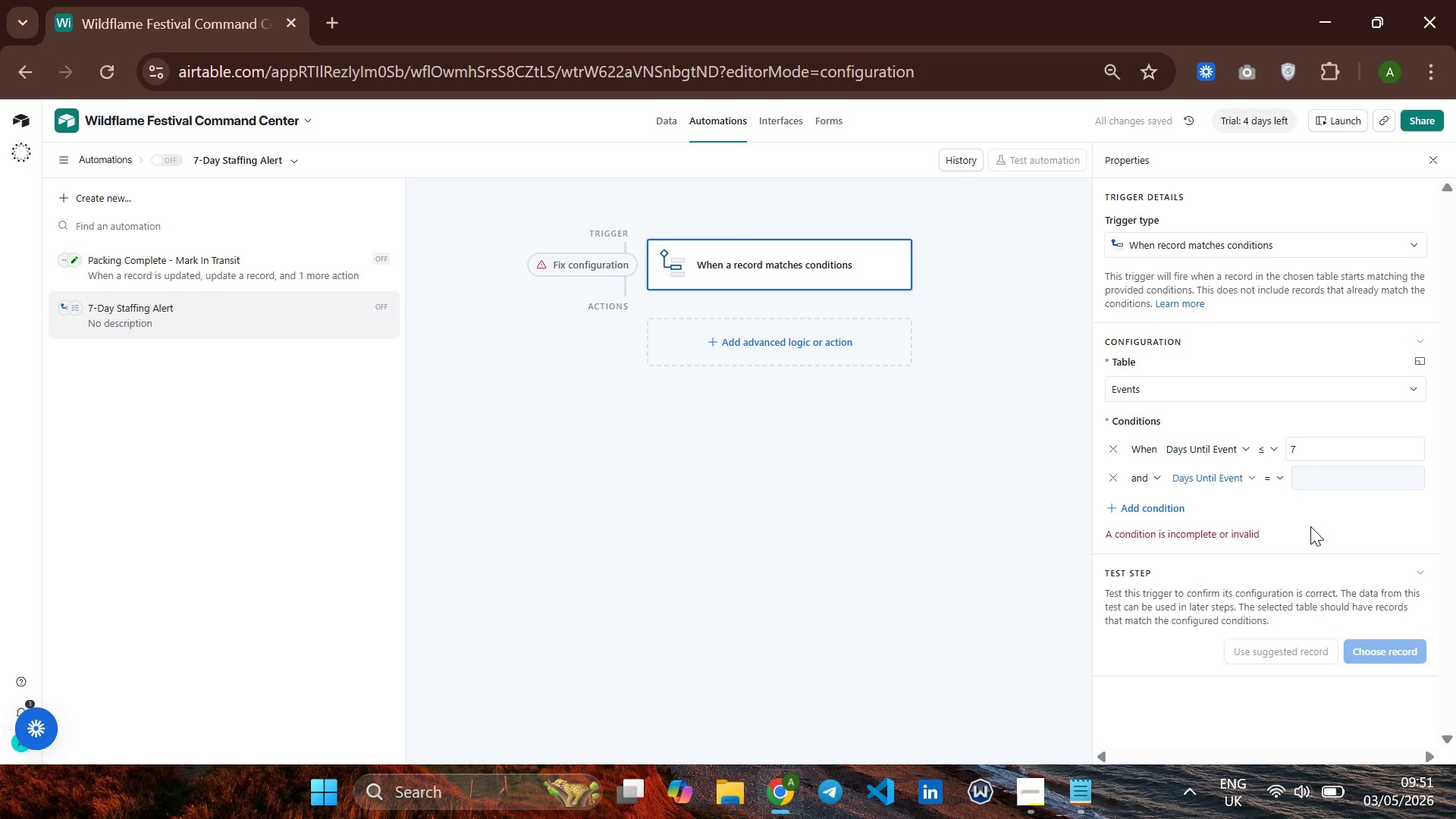 
wait(8.66)
 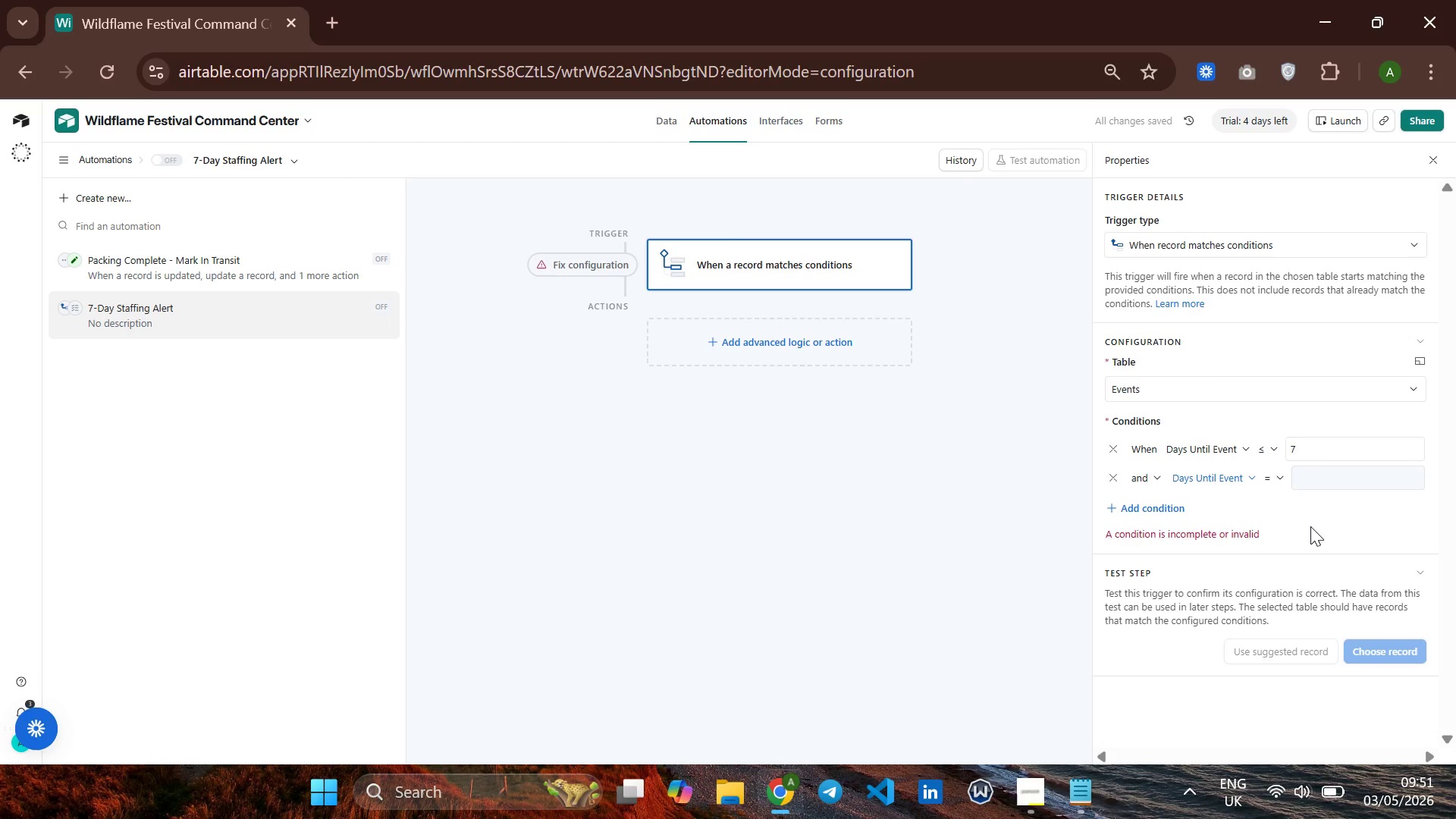 
left_click([1274, 474])
 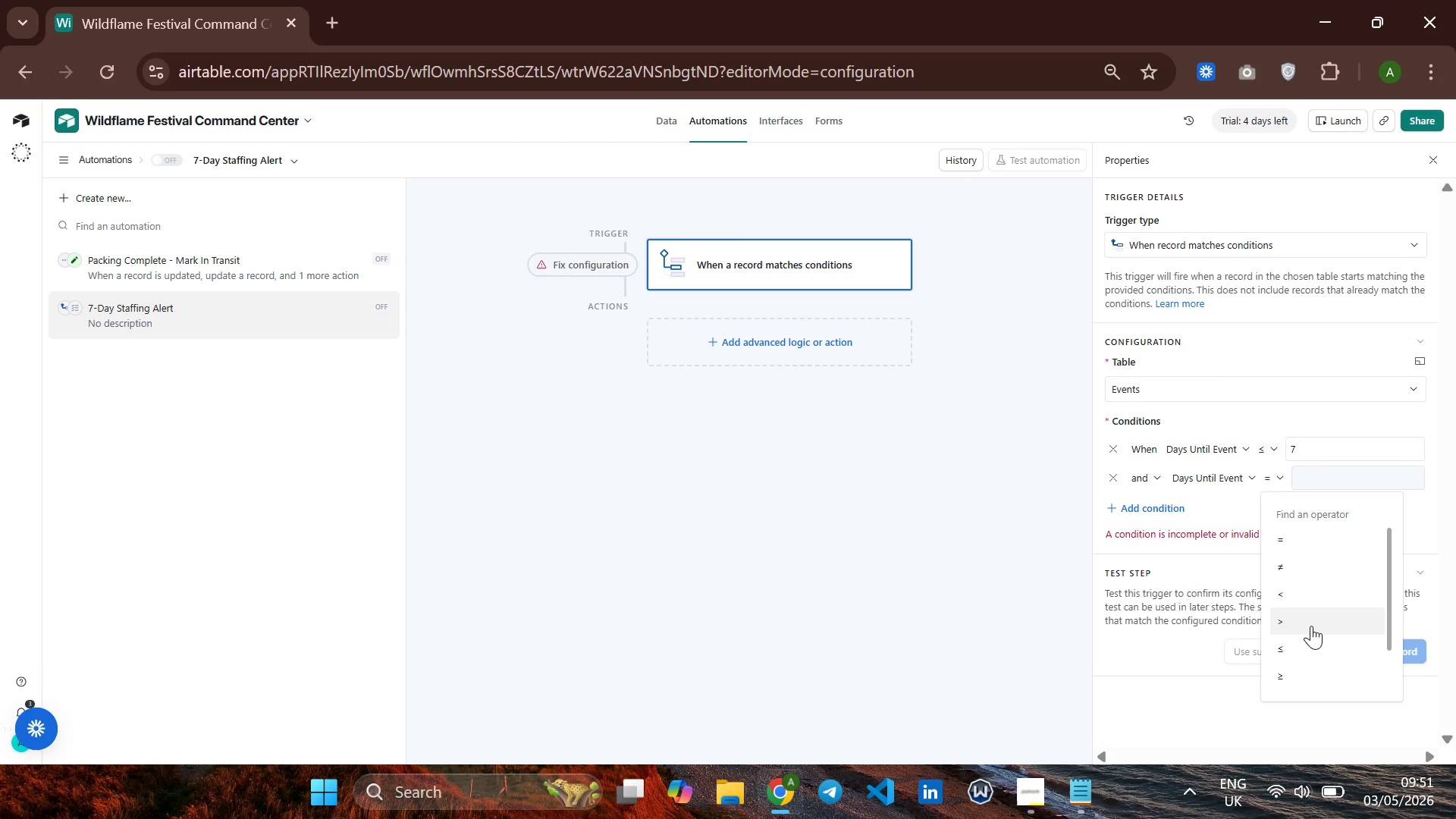 
left_click([1310, 626])
 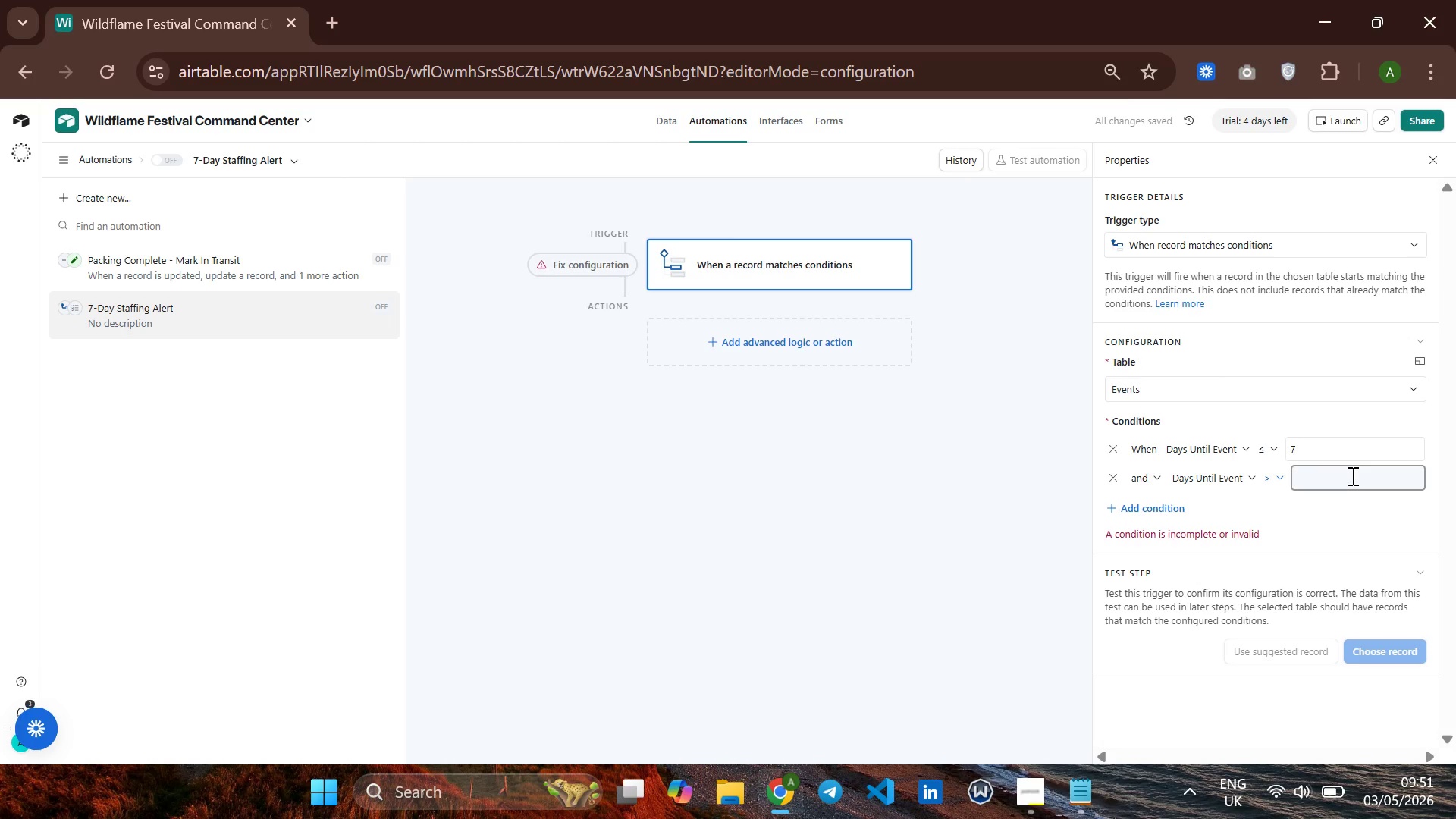 
key(0)
 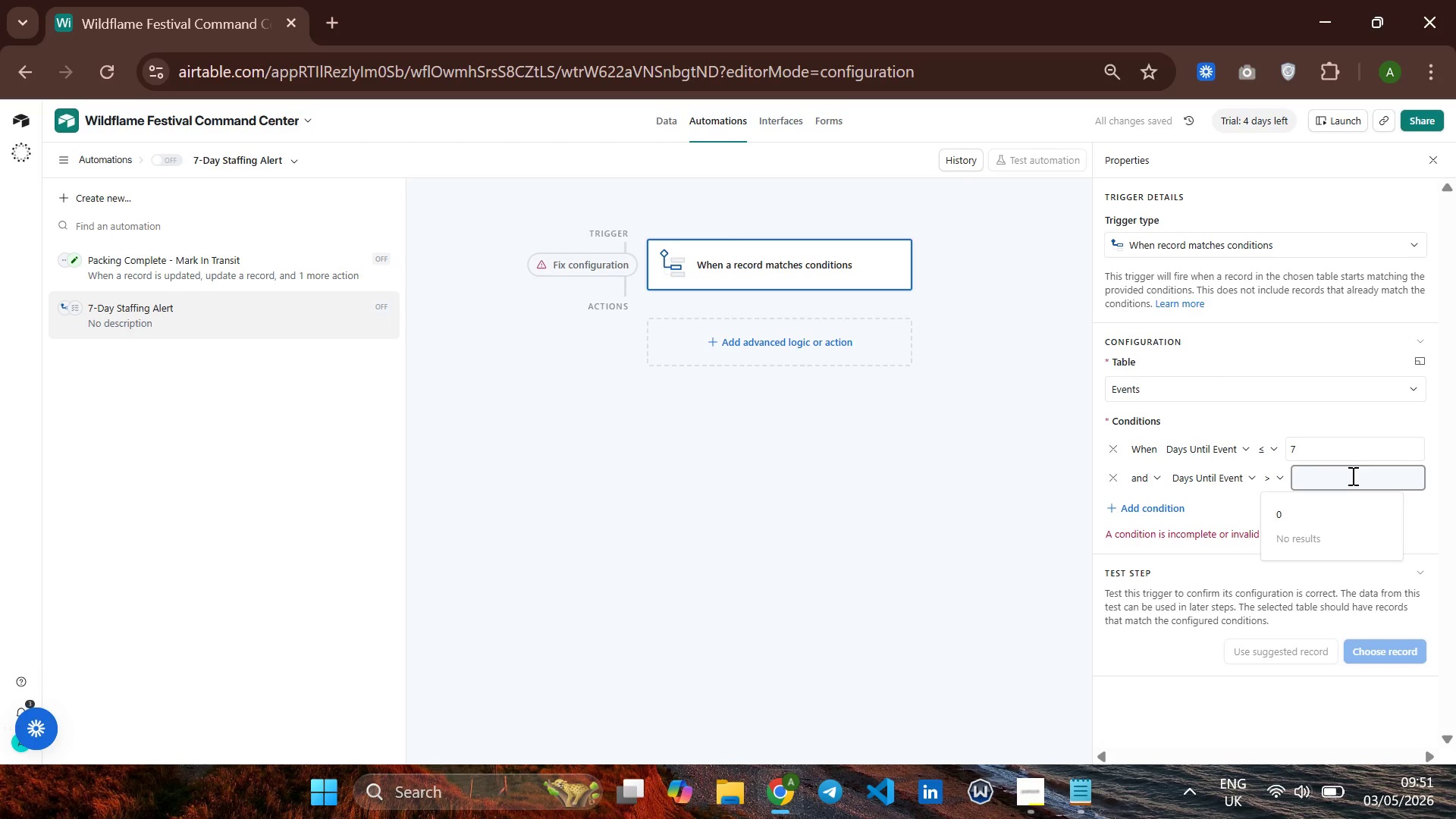 
key(Enter)
 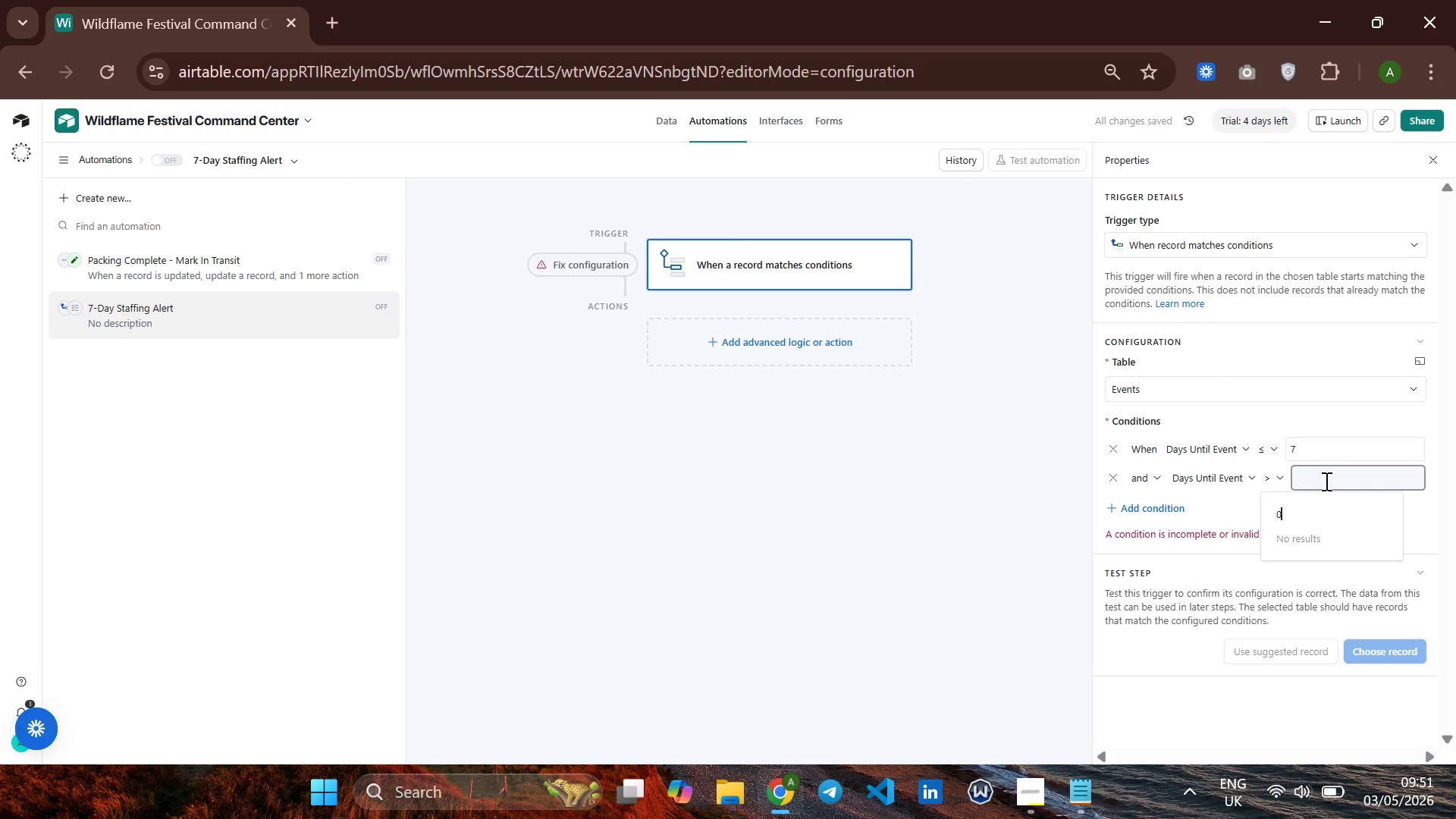 
left_click([1325, 481])
 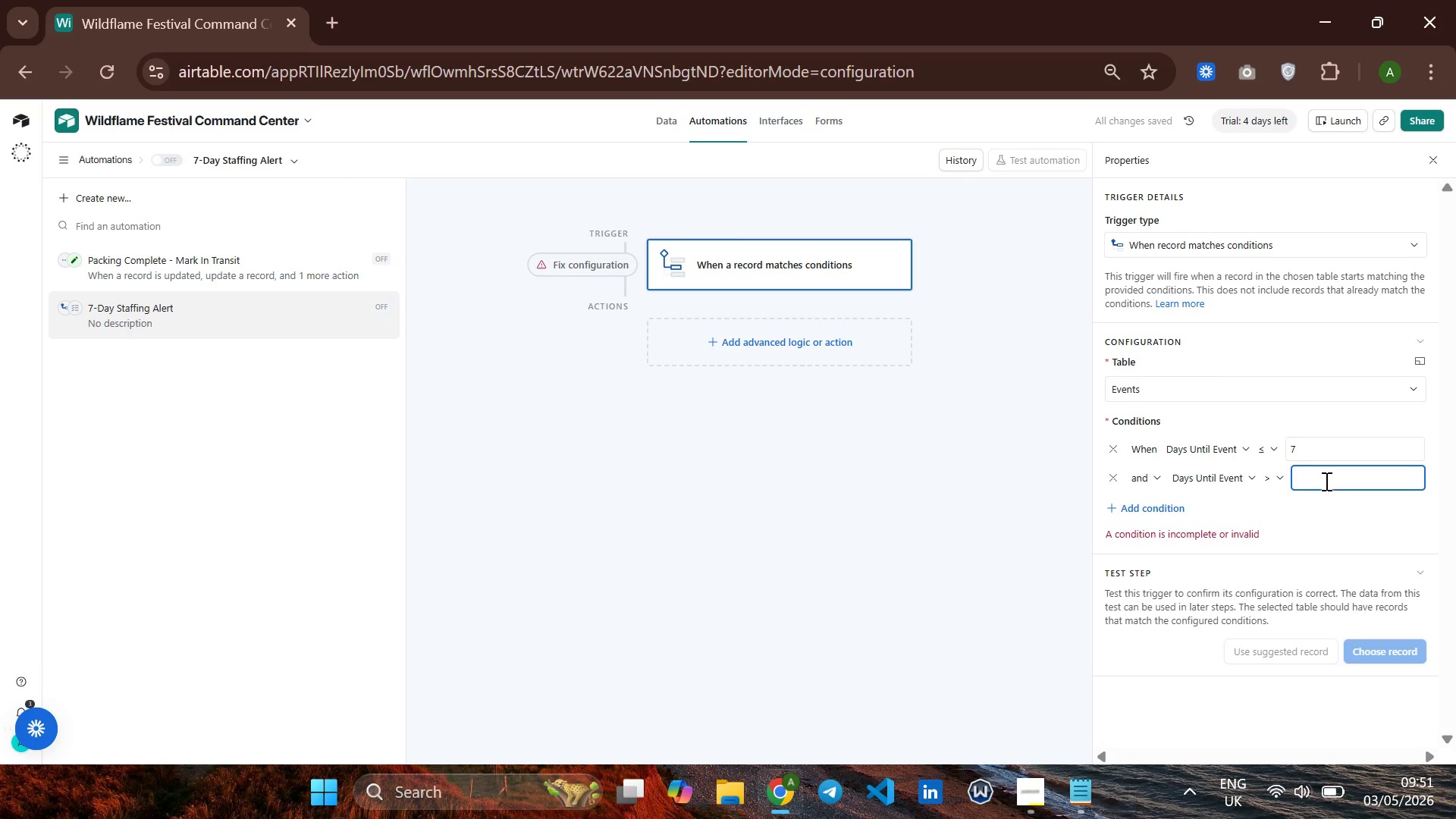 
key(0)
 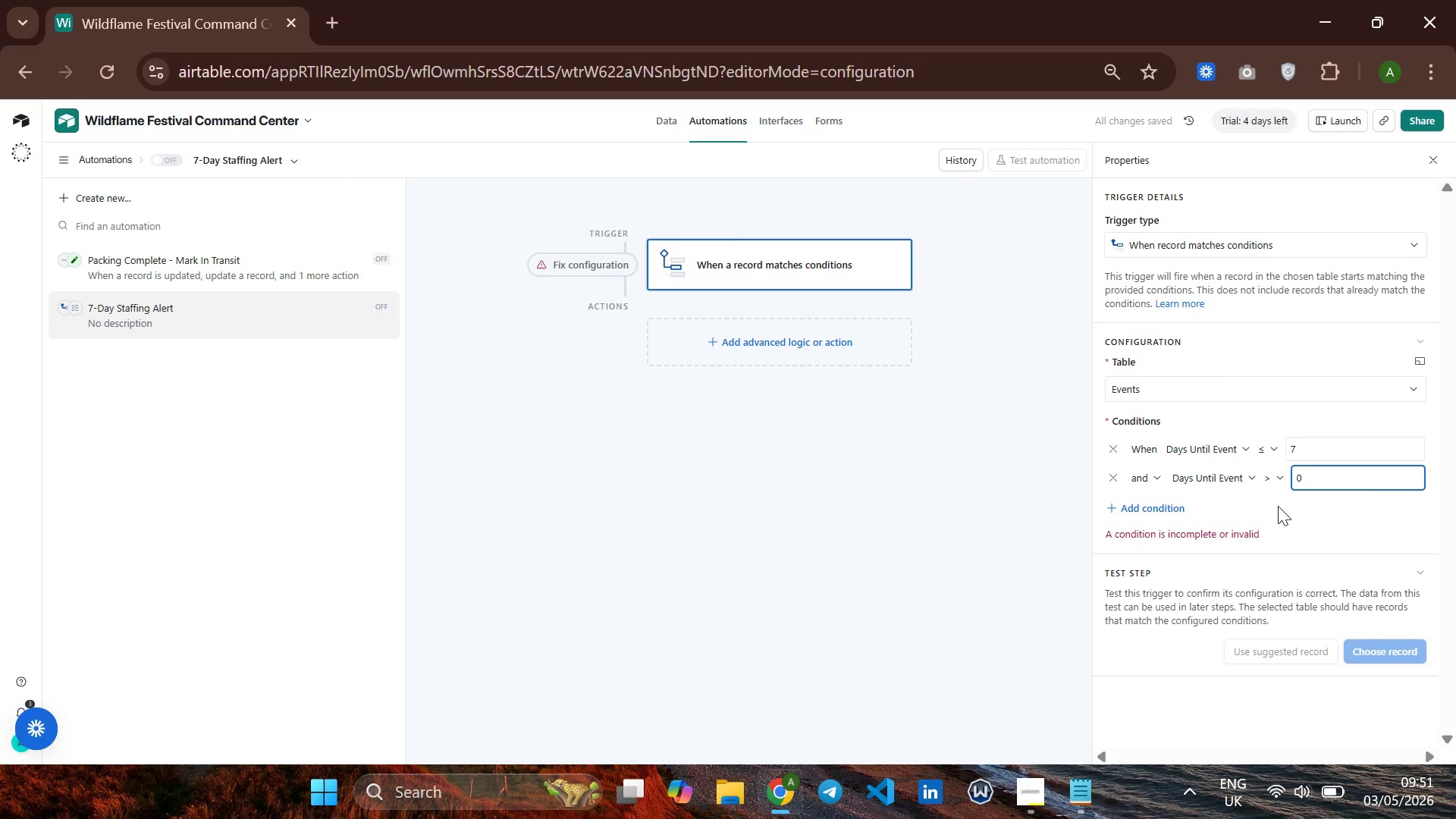 
mouse_move([1263, 513])
 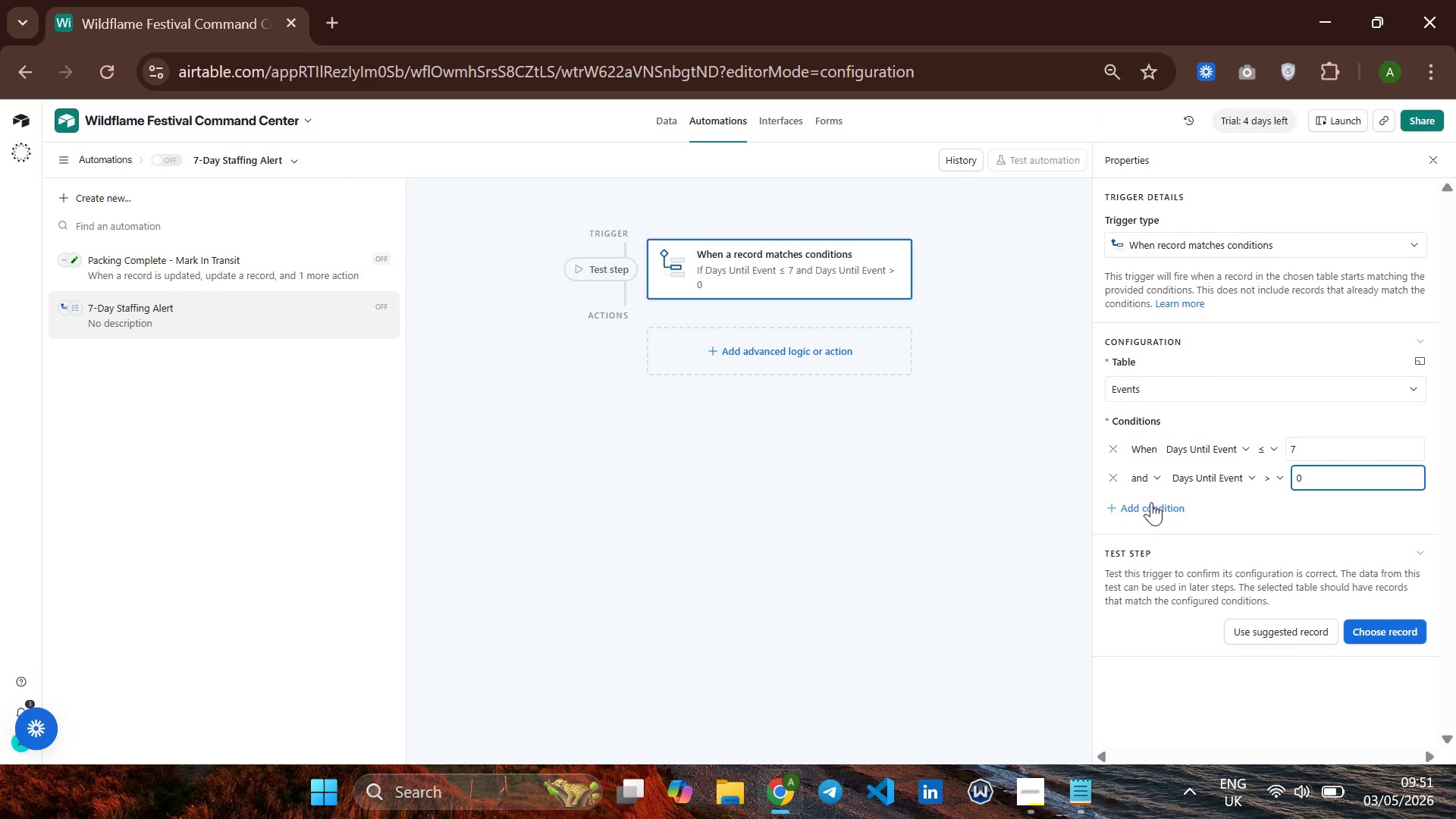 
left_click([1151, 502])
 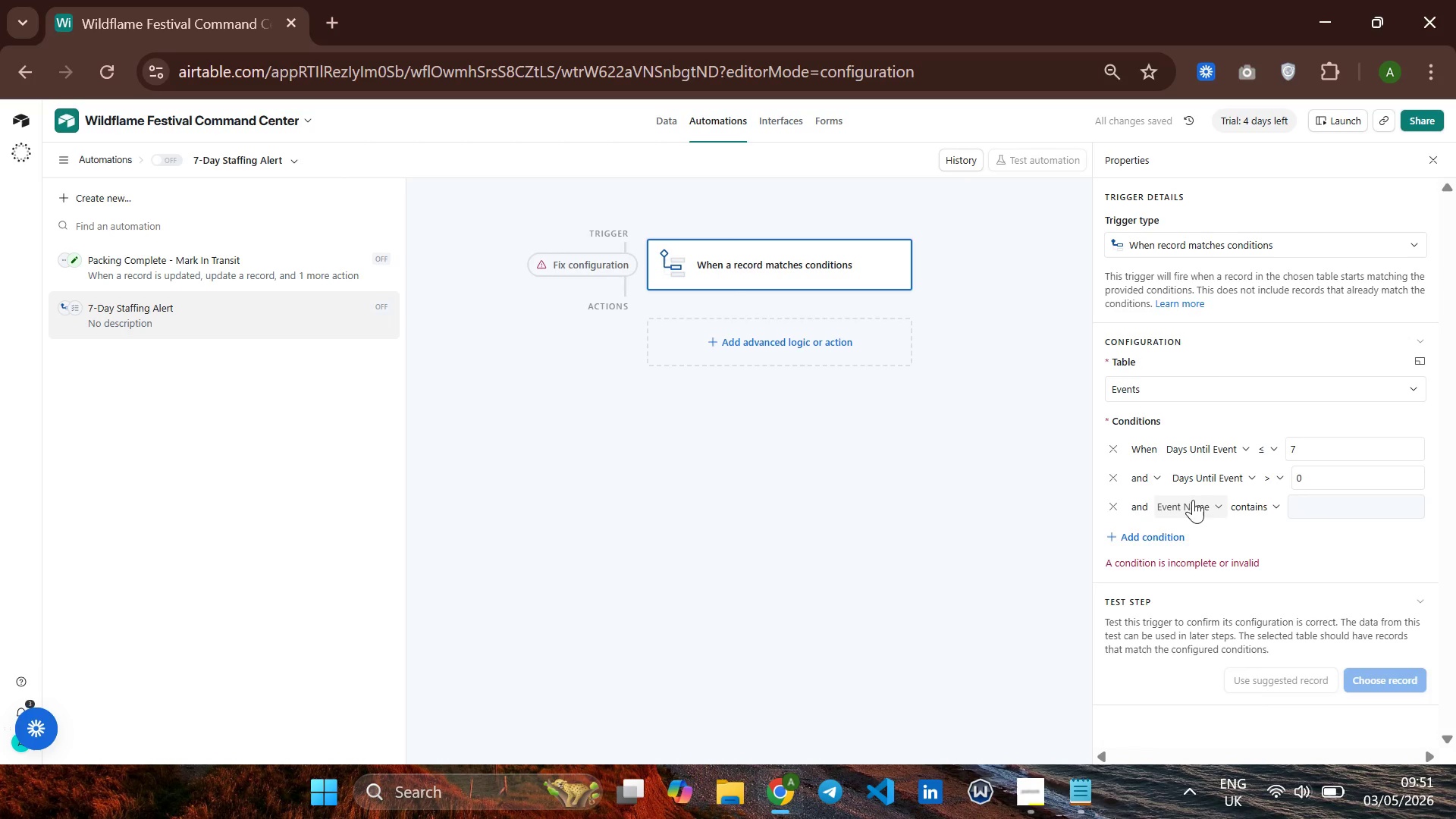 
left_click([1201, 494])
 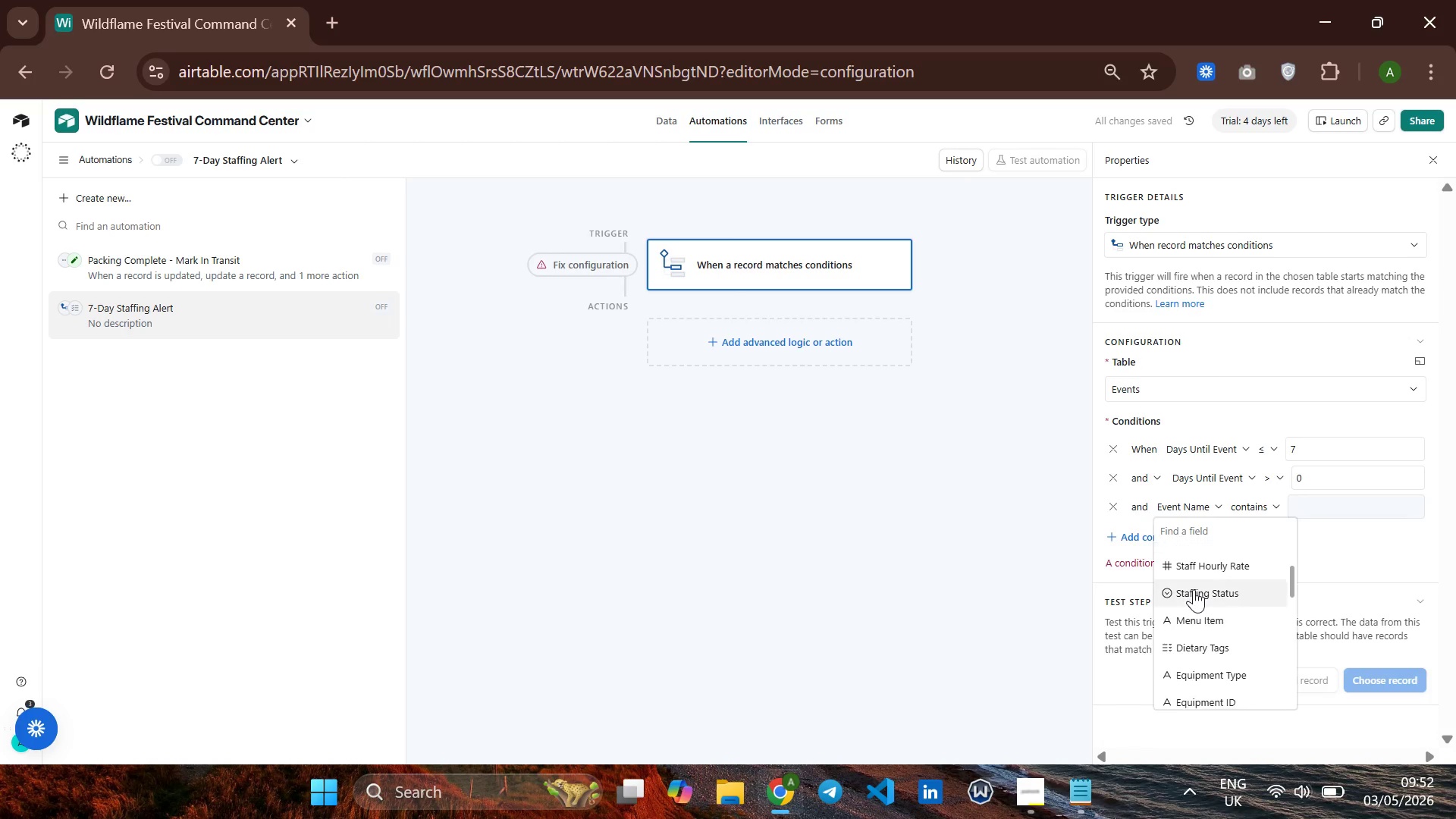 
left_click([1210, 591])
 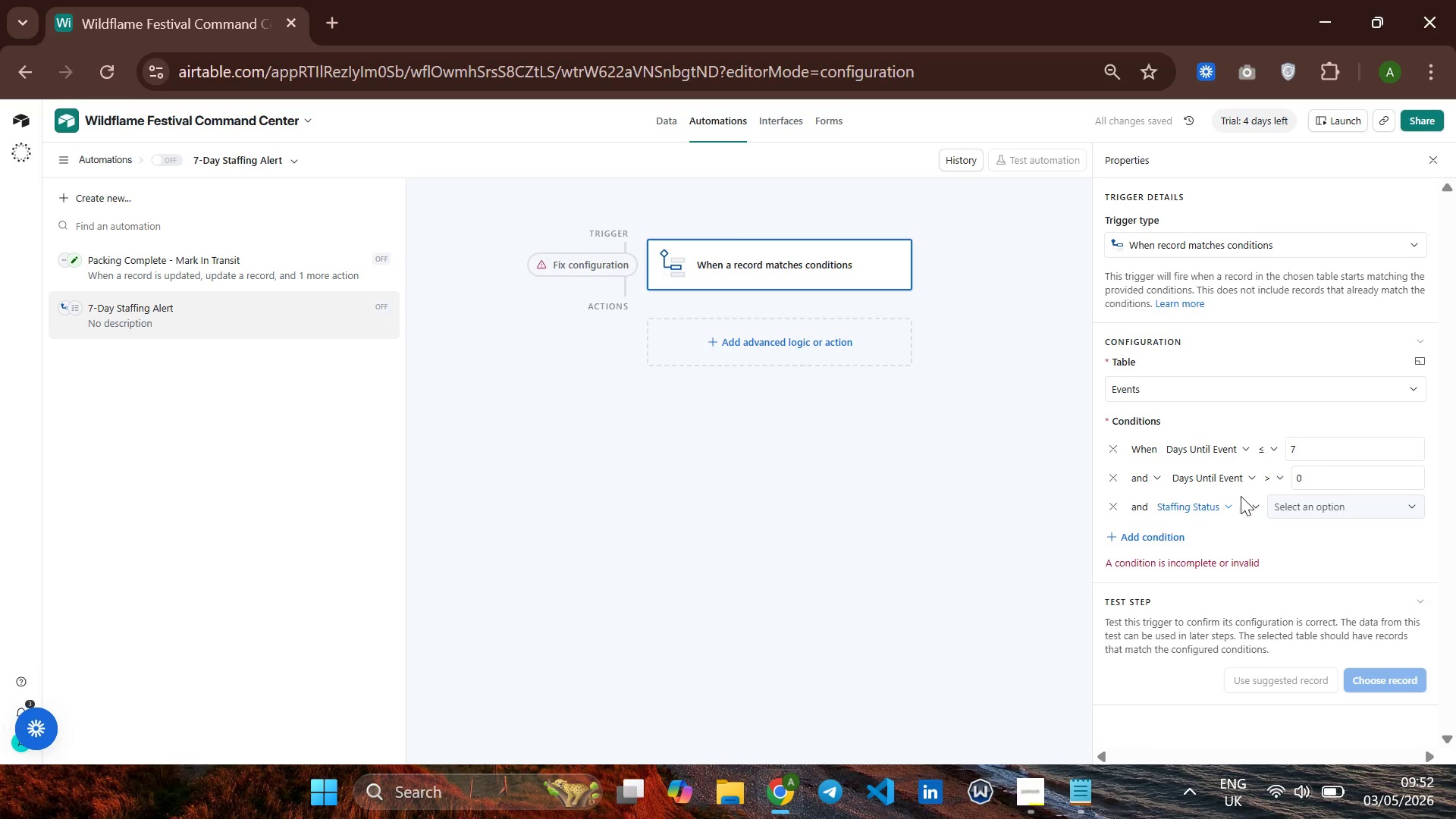 
left_click([1249, 502])
 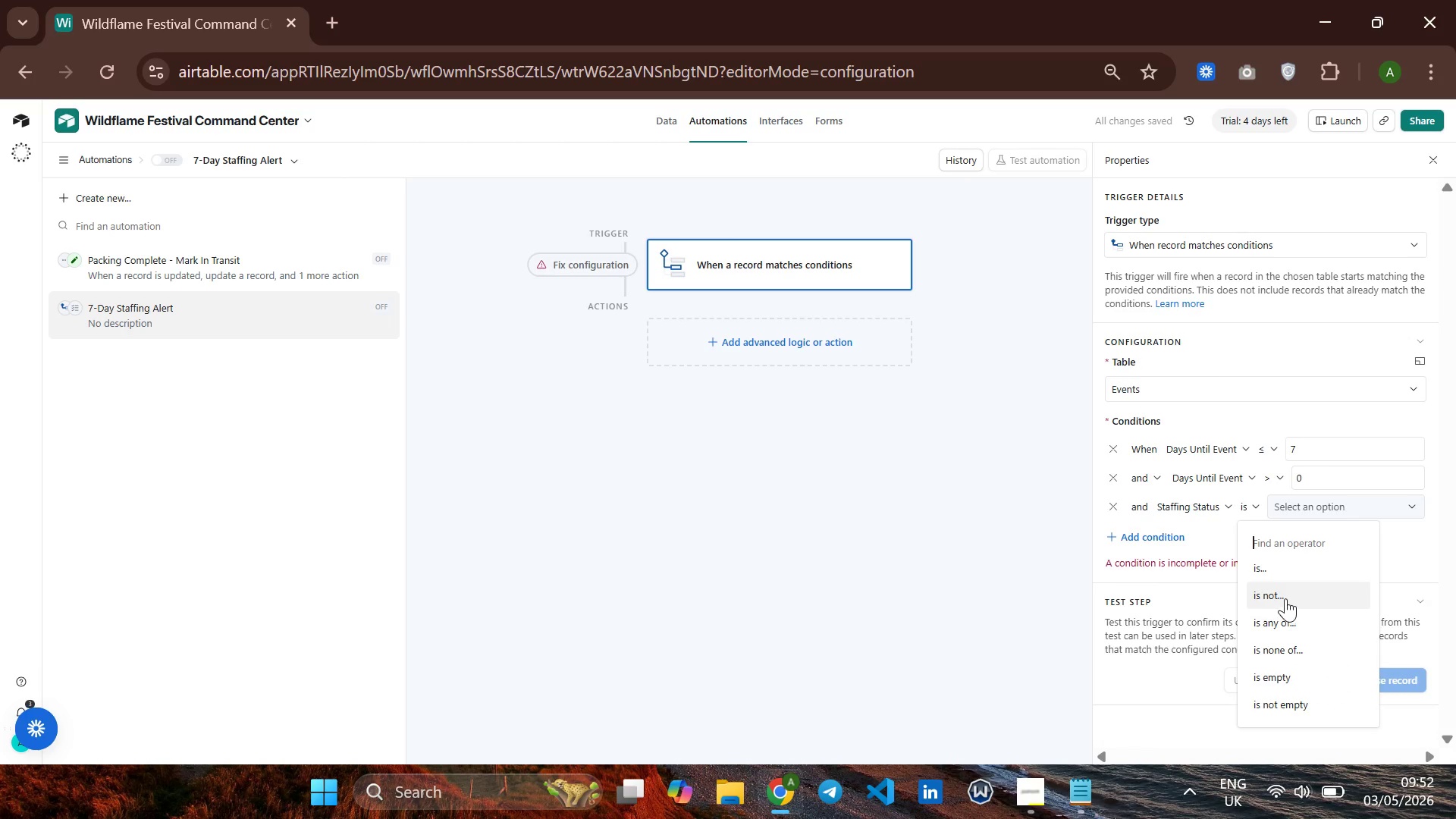 
left_click([1285, 598])
 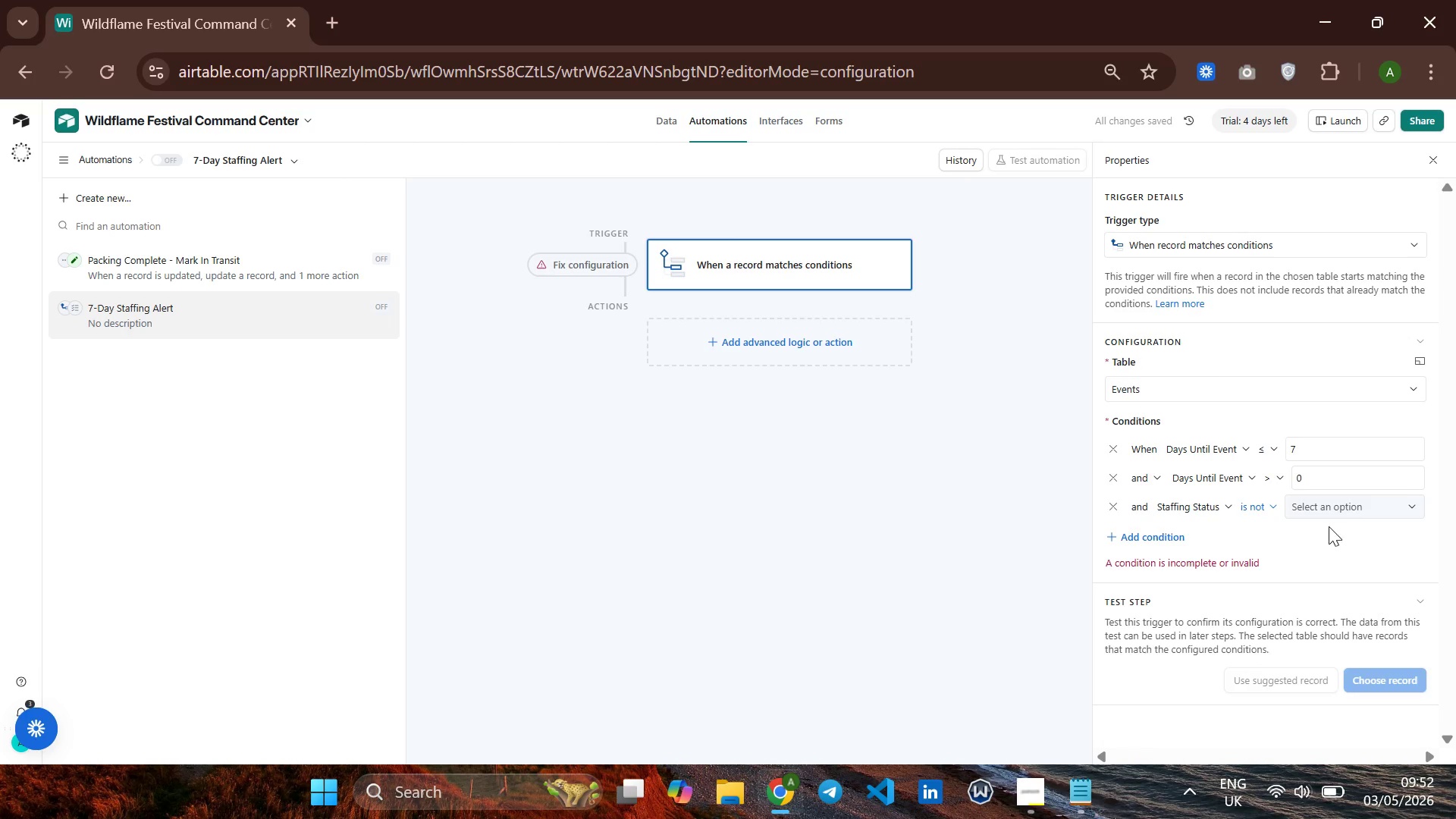 
left_click([1322, 509])
 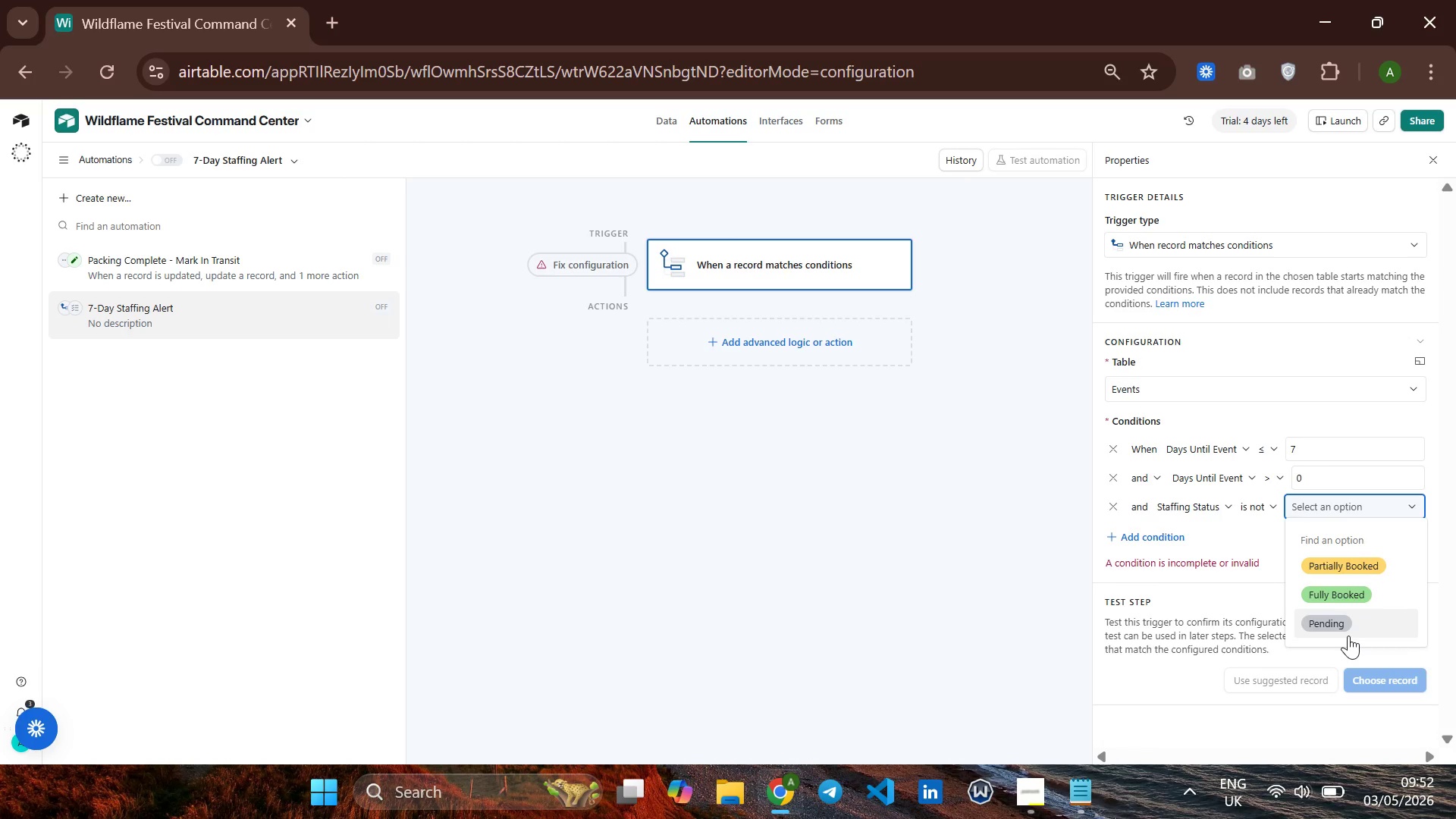 
wait(6.45)
 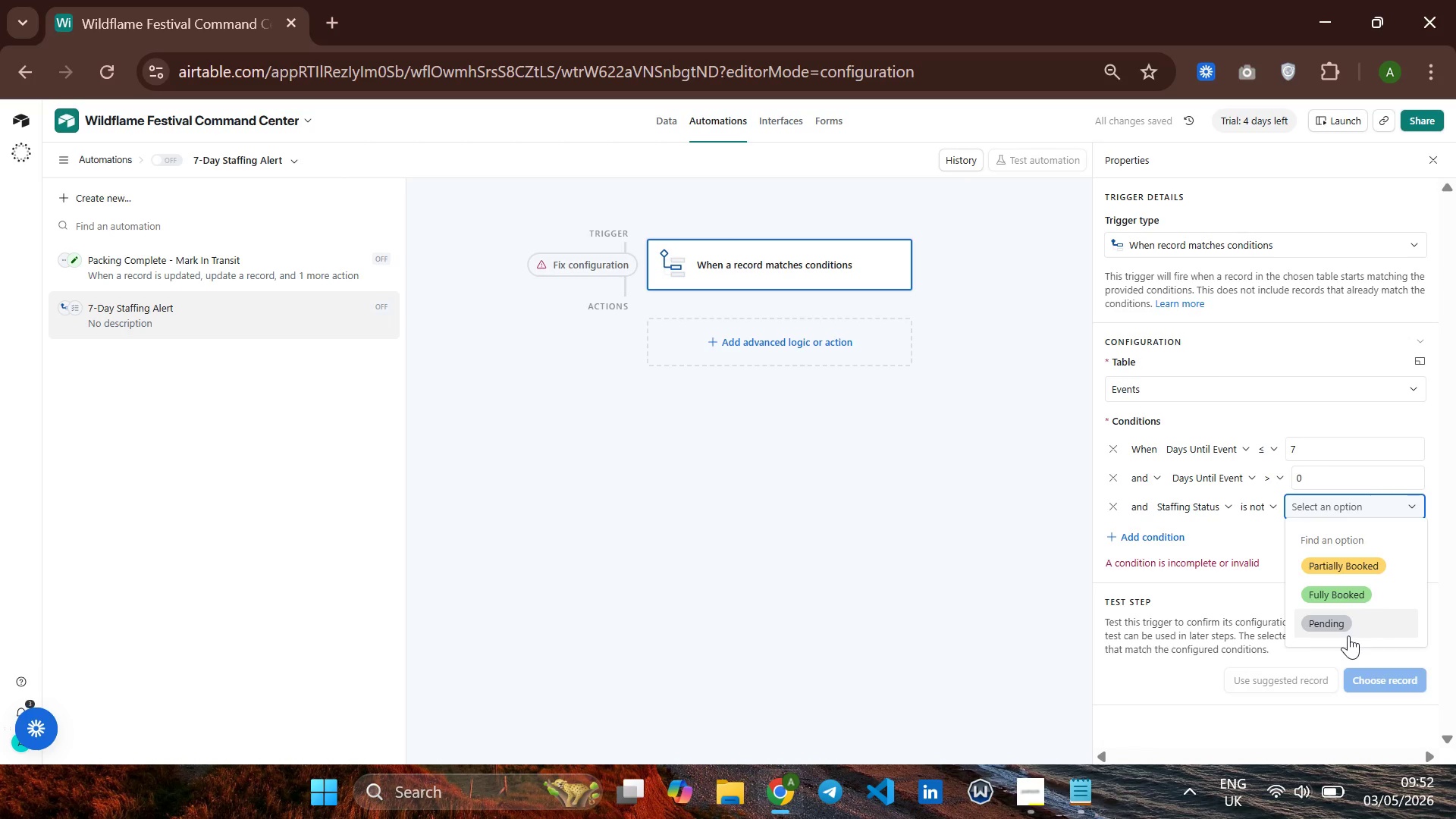 
left_click([1352, 588])
 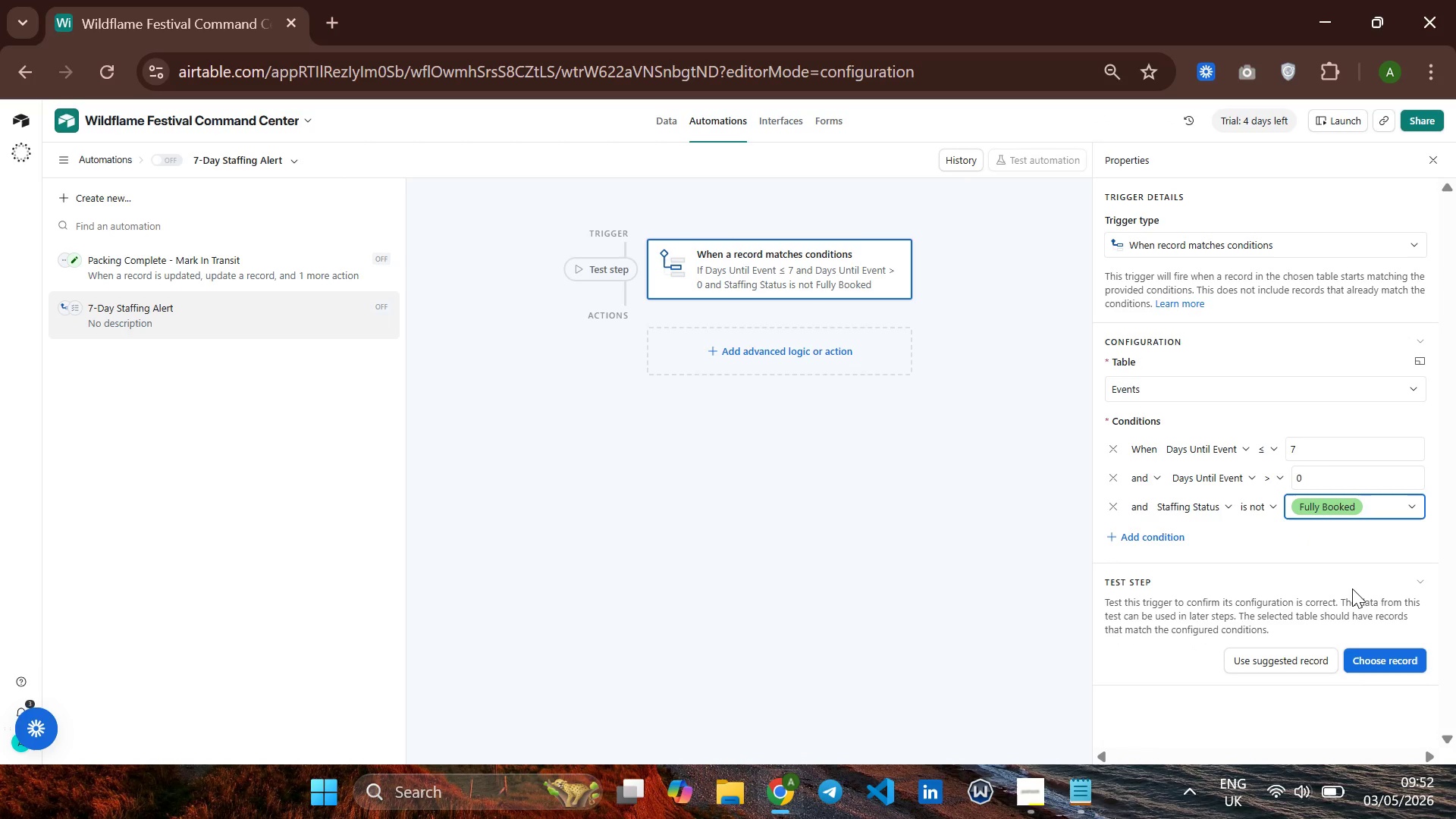 
wait(16.91)
 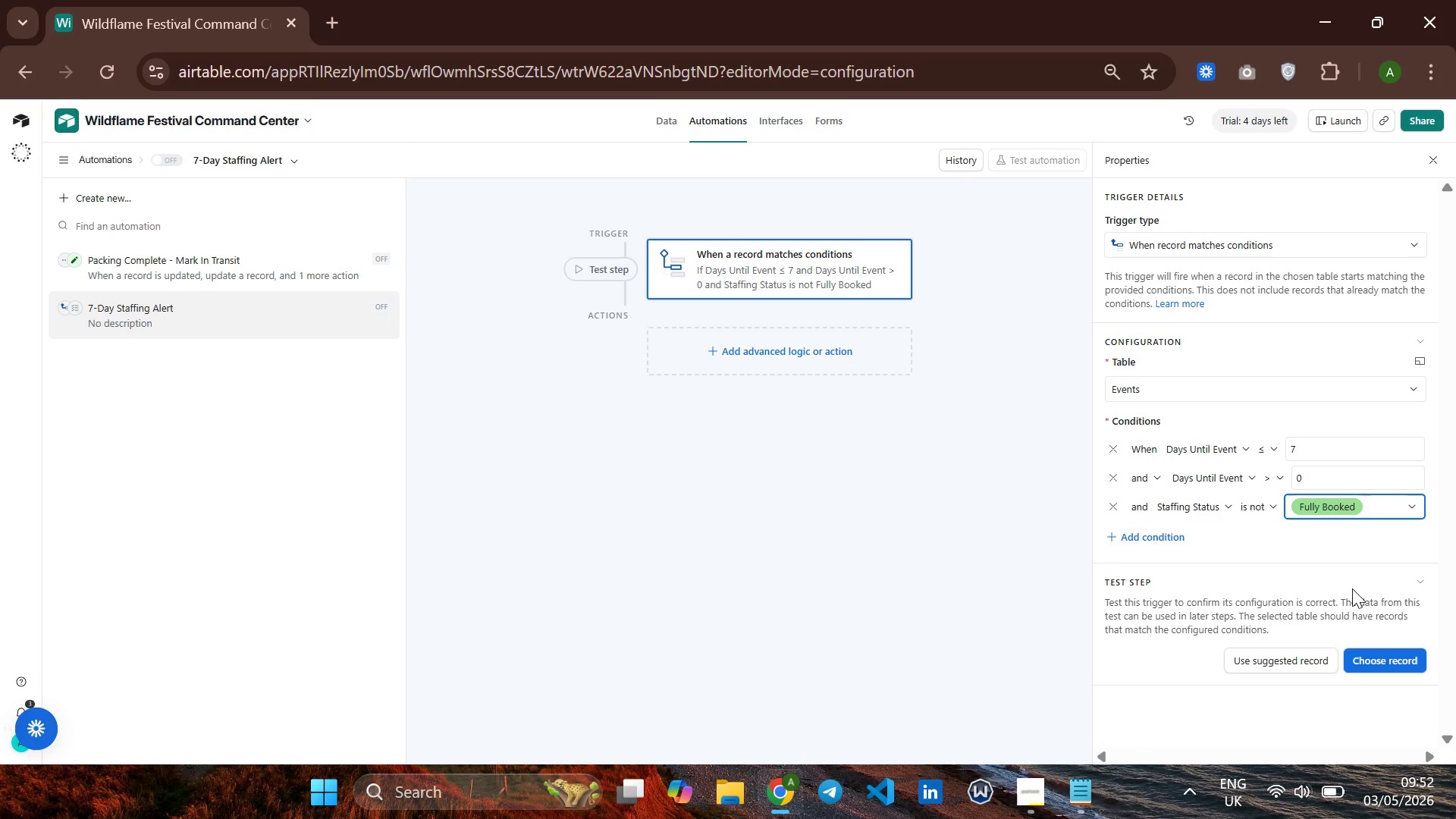 
left_click([1390, 667])
 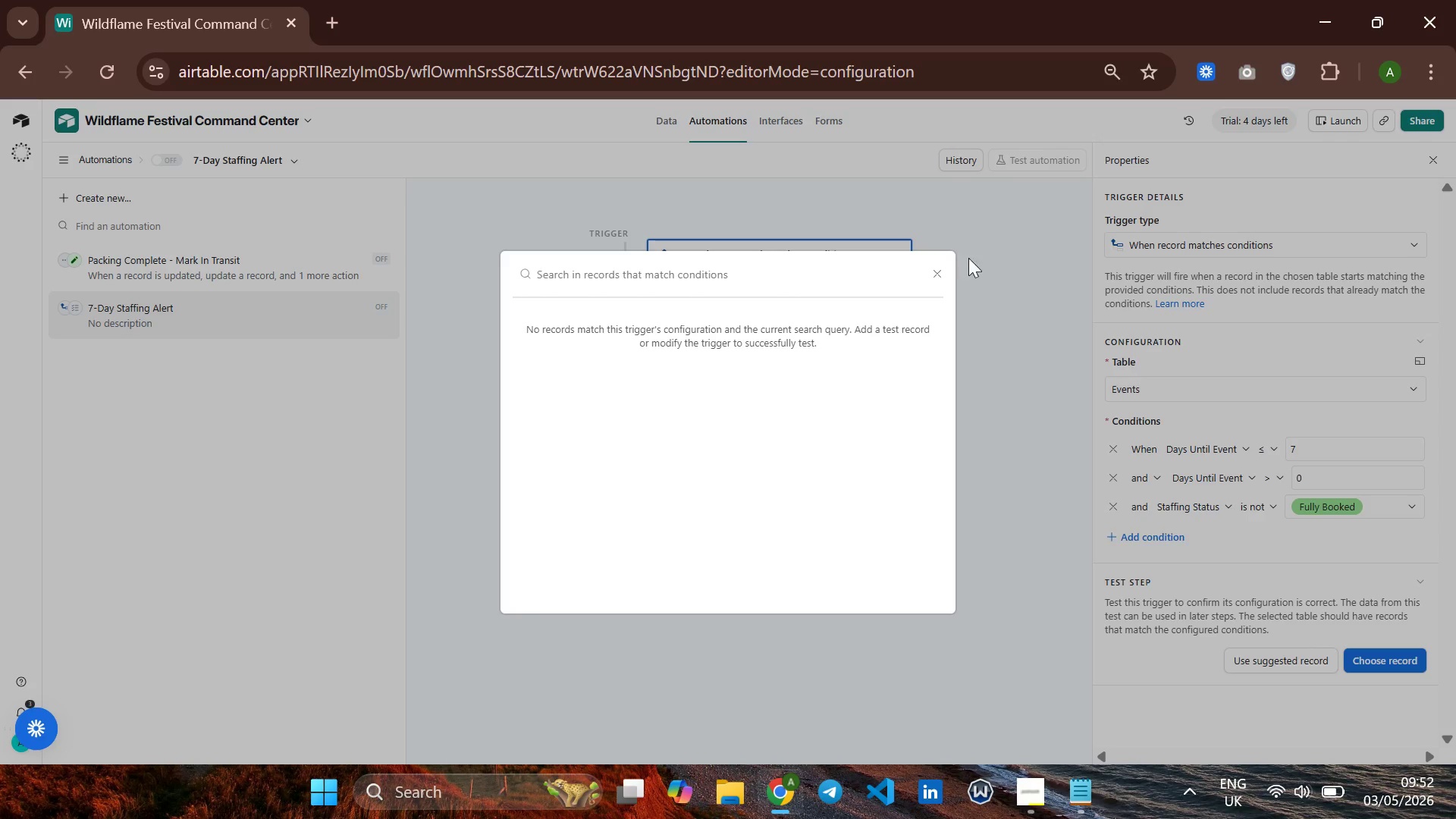 
left_click([933, 268])
 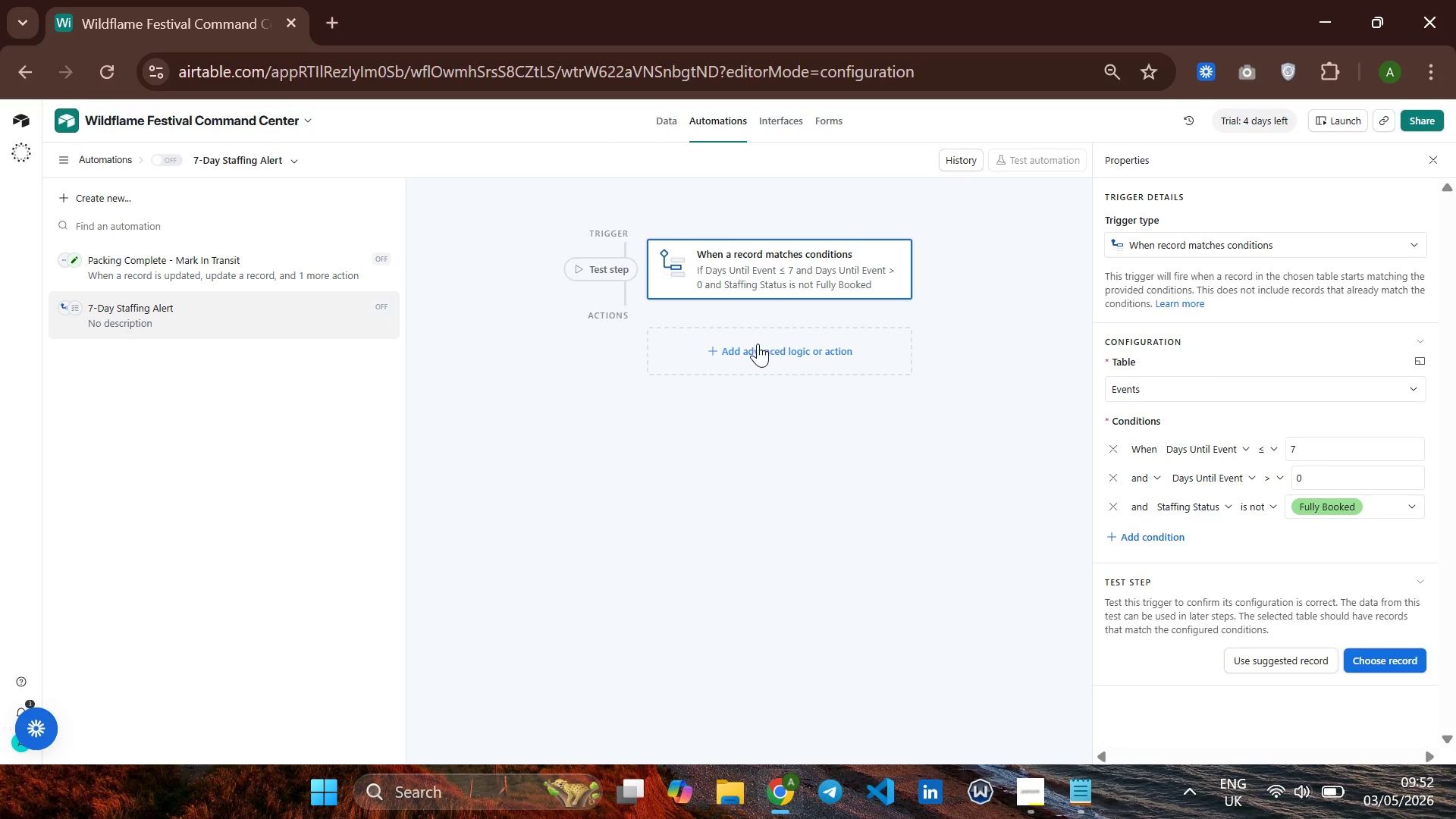 
left_click([758, 344])
 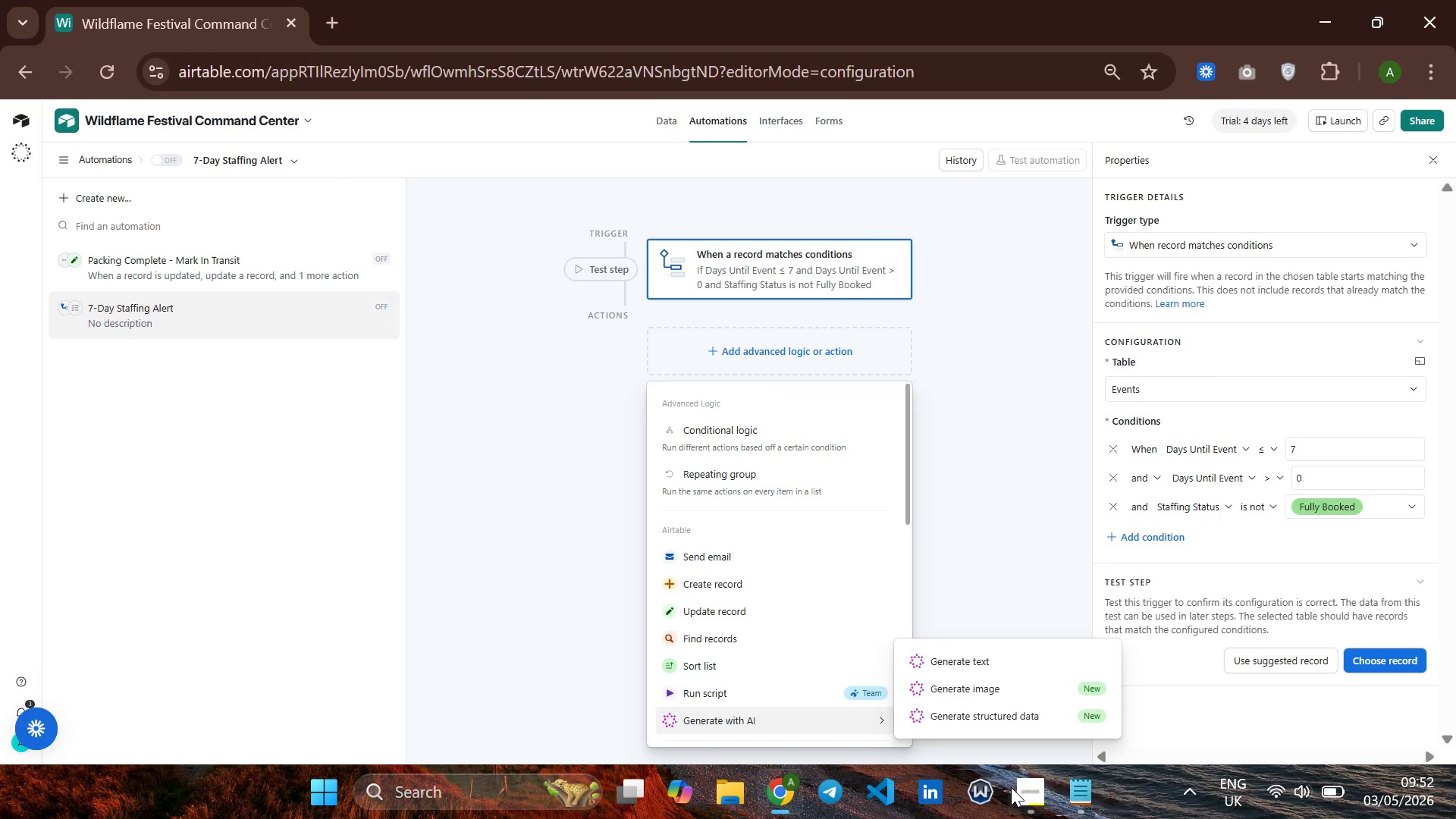 
wait(10.67)
 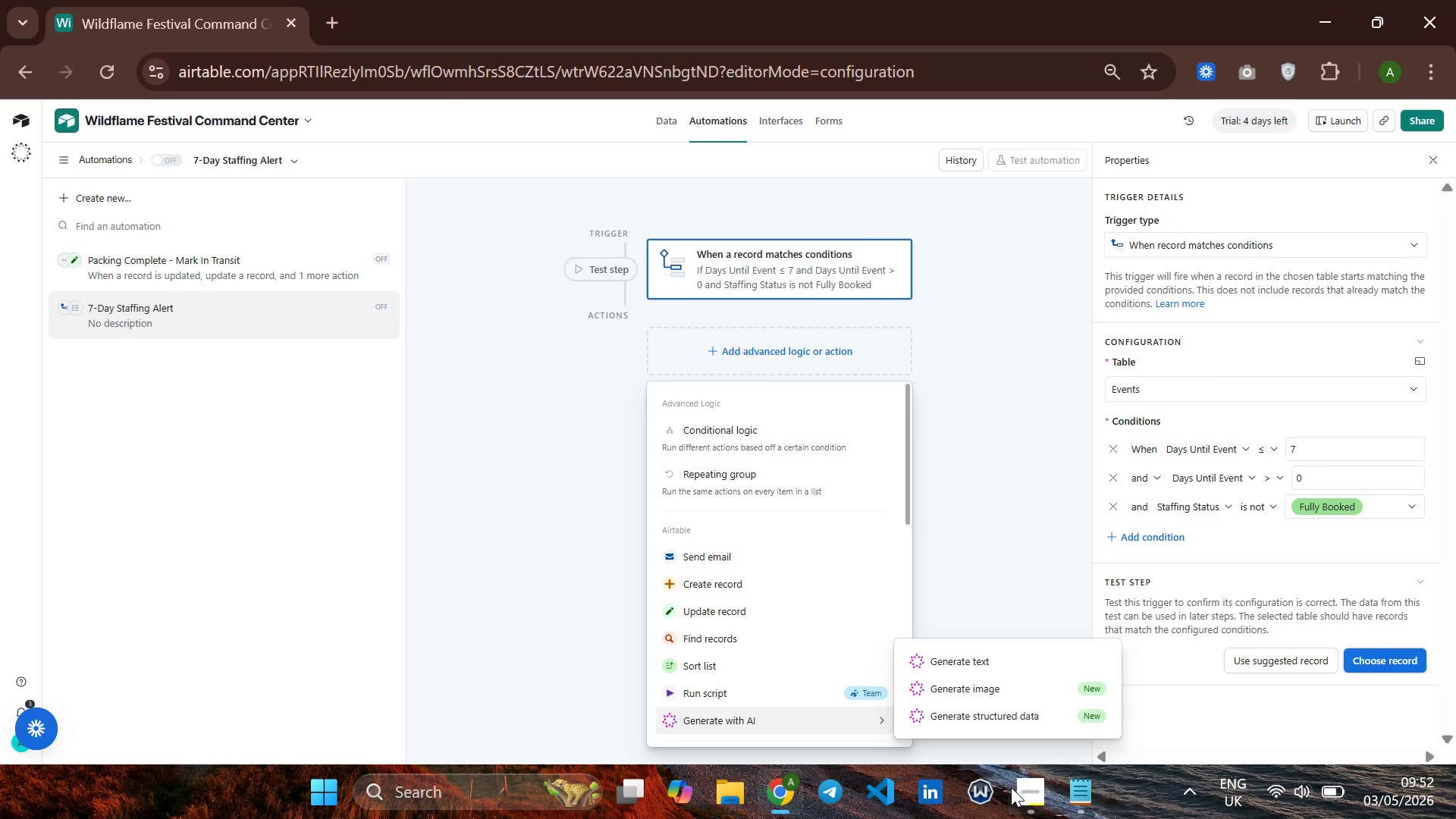 
left_click([743, 483])
 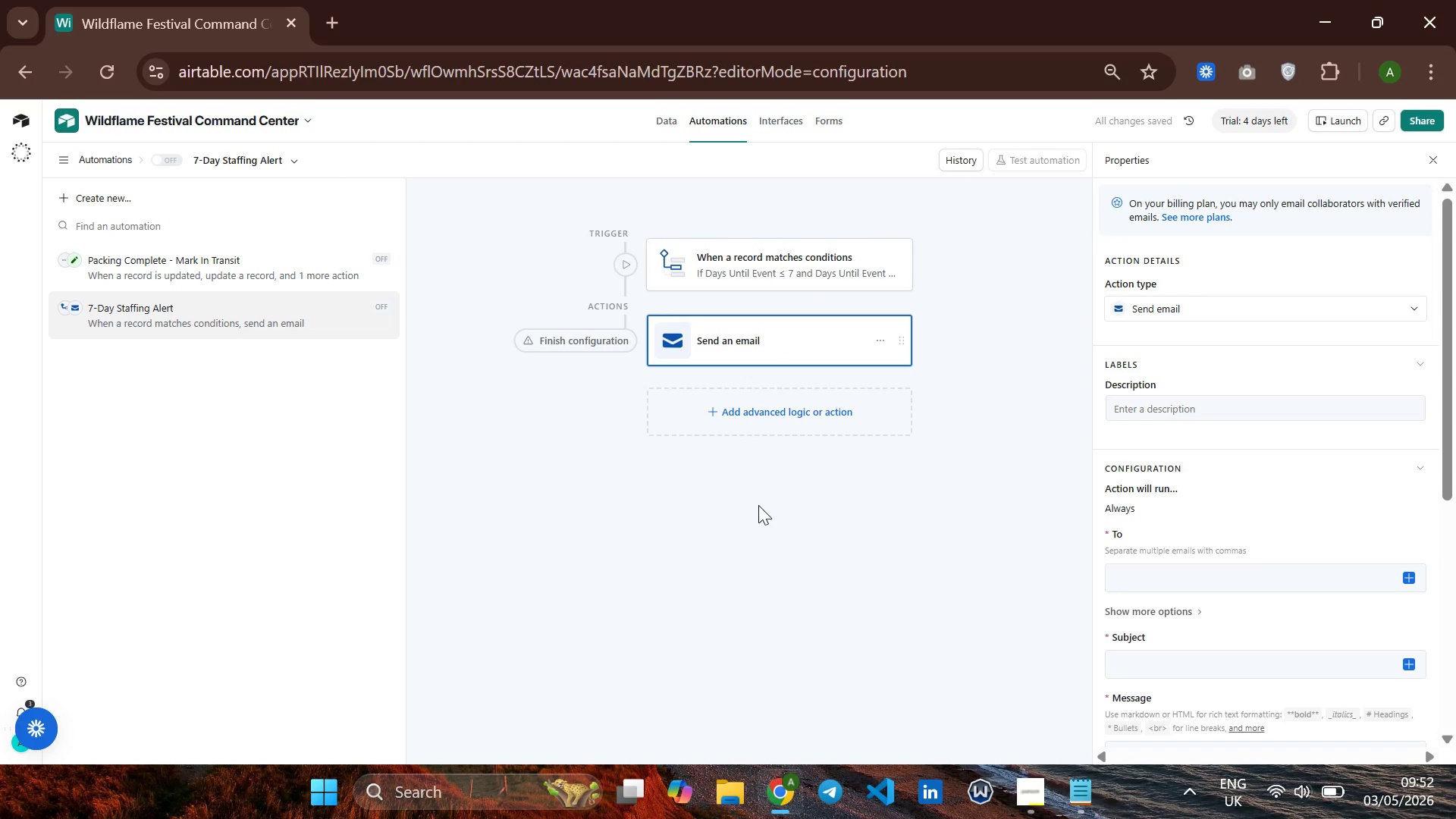 
wait(10.77)
 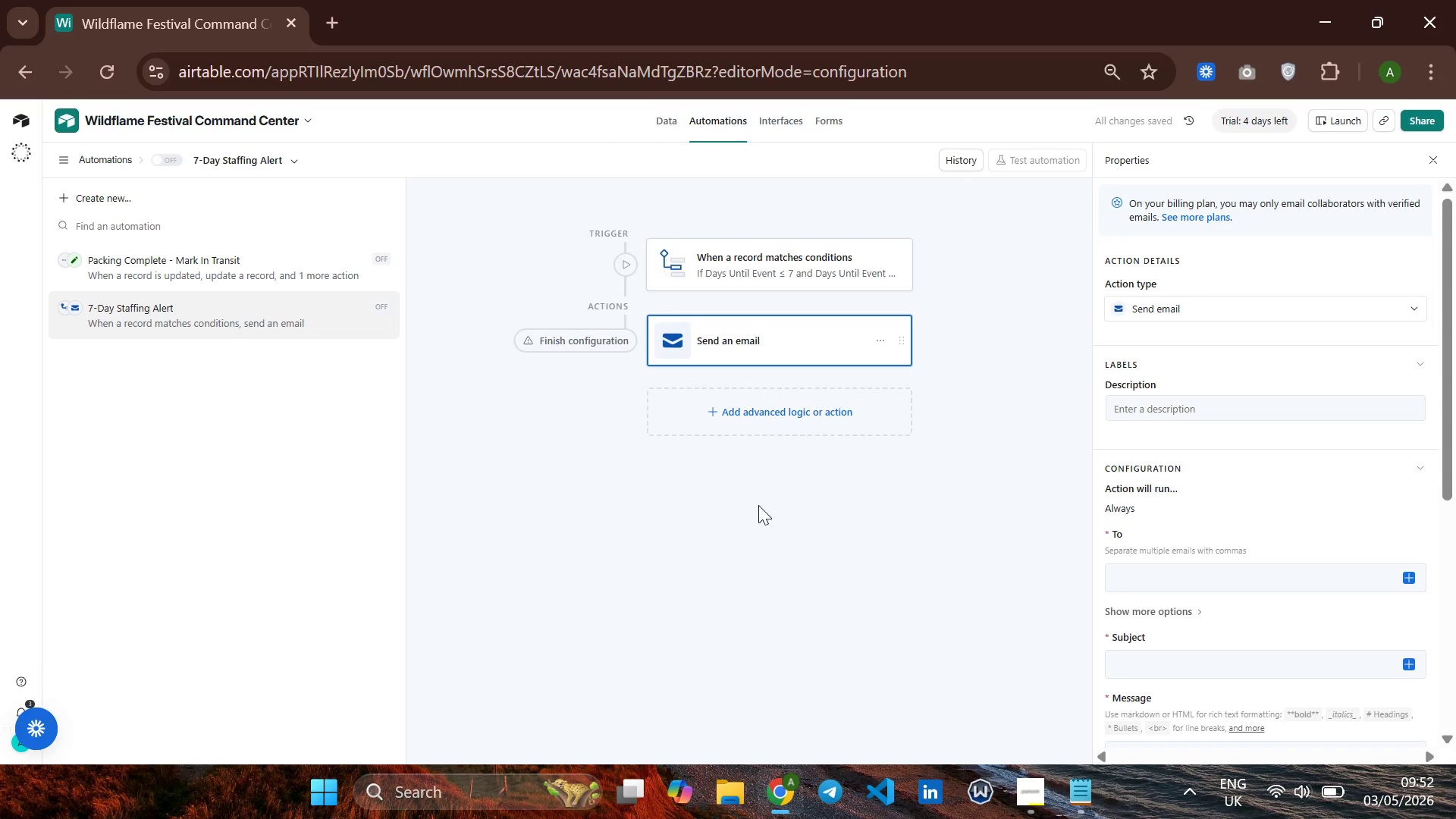 
left_click([1172, 567])
 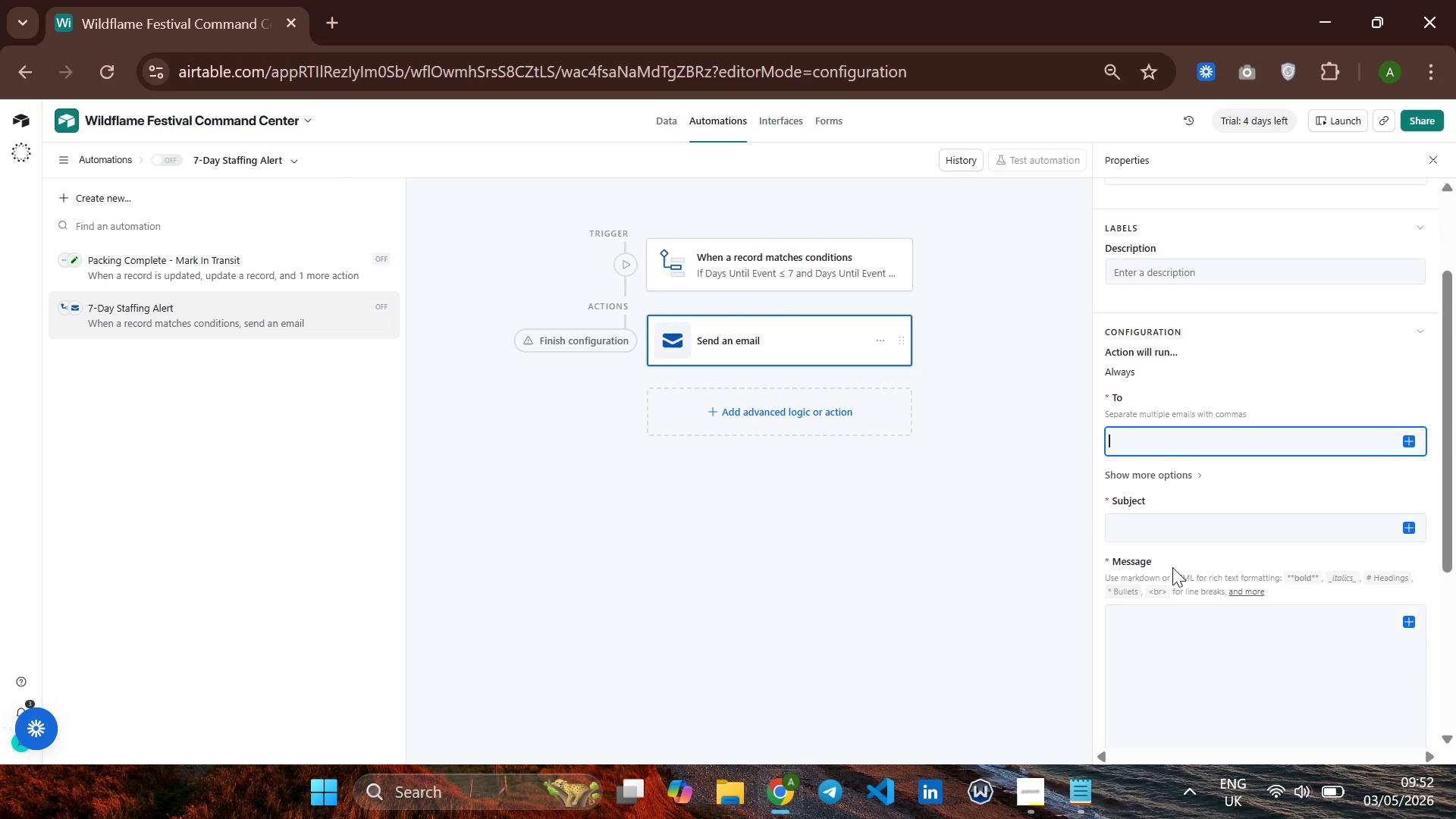 
type(abubekr)
key(Backspace)
type(erassefayesuf~gmail.com)
 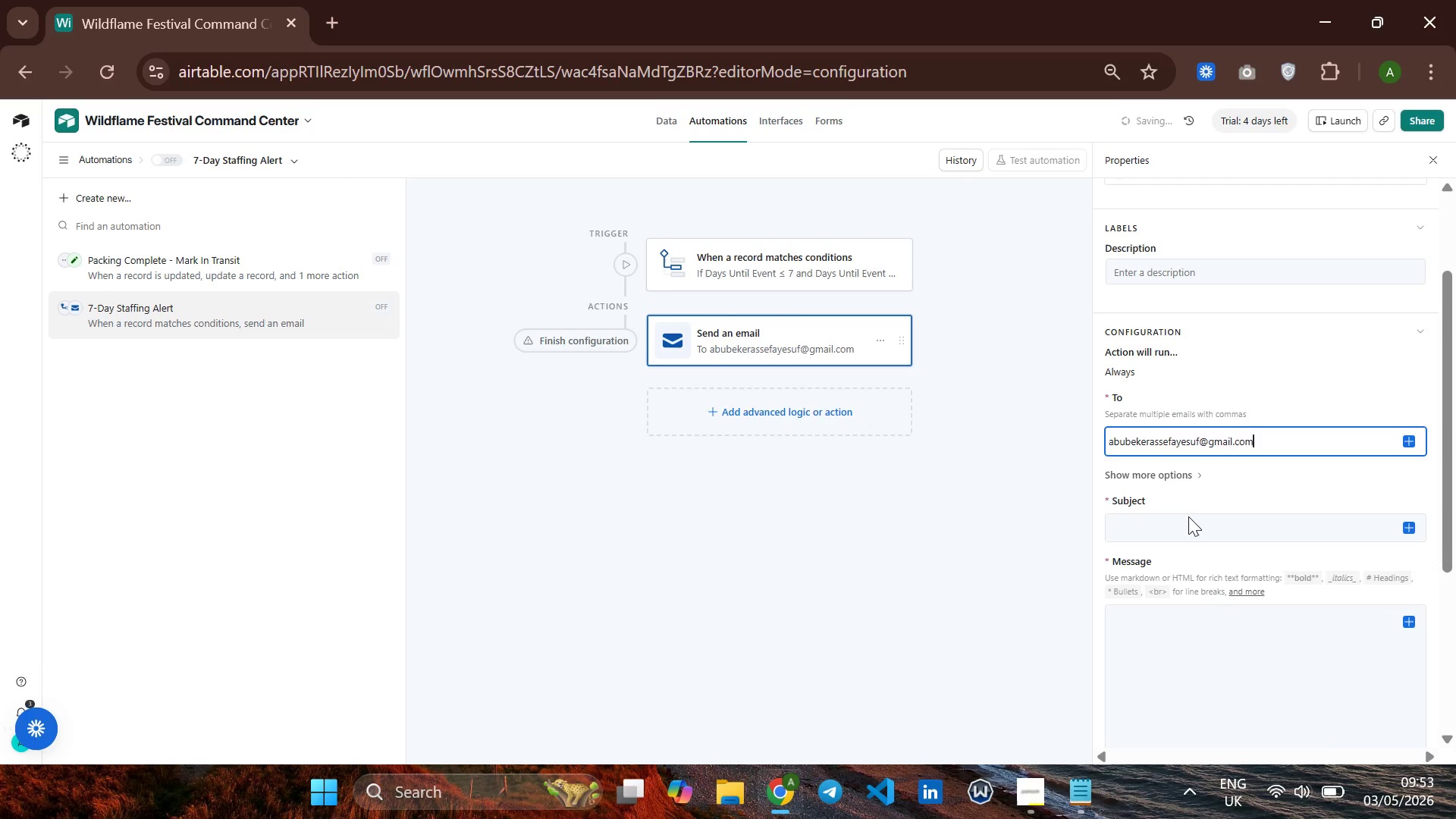 
left_click([1183, 532])
 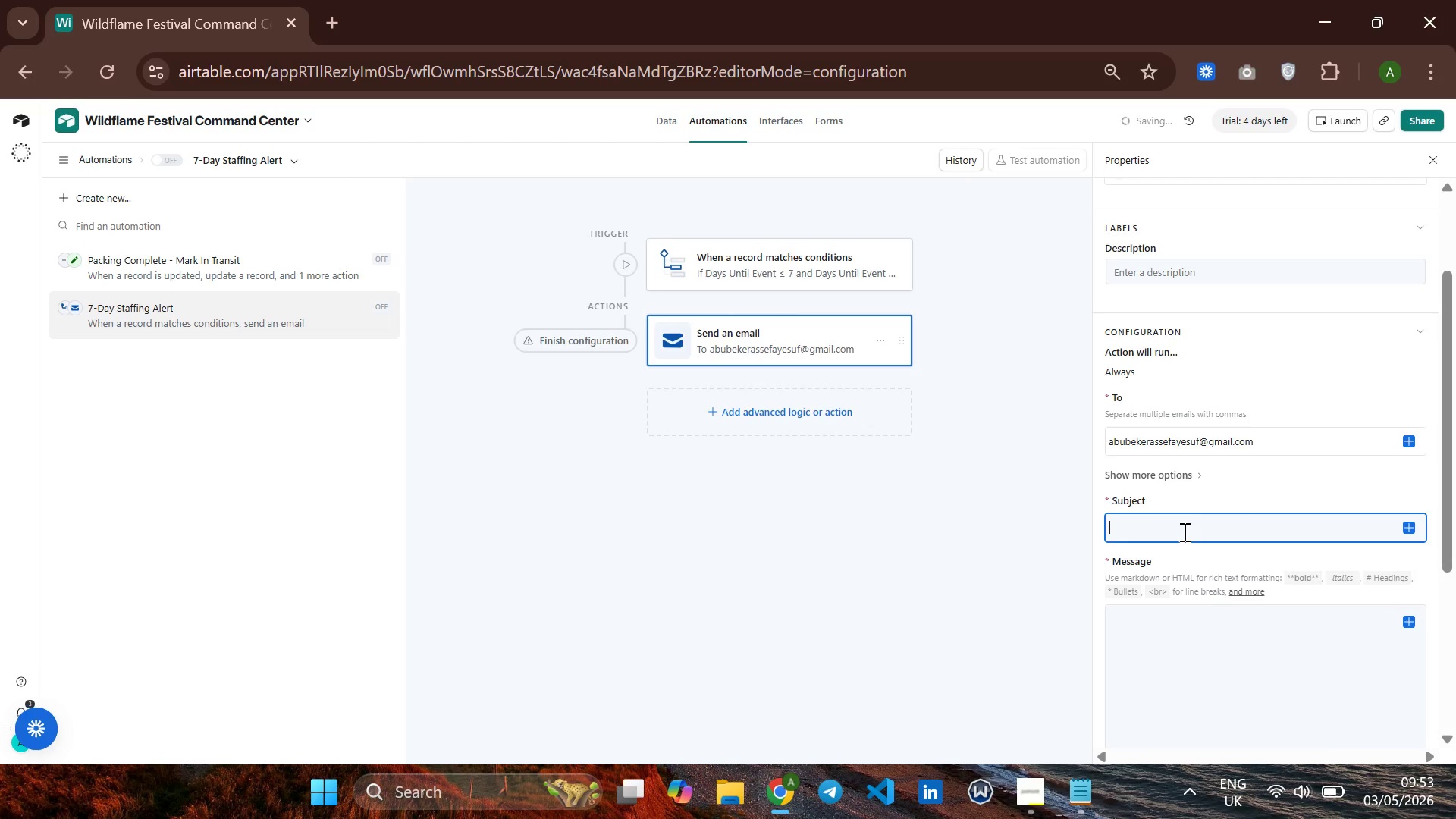 
type(Stafing)
key(Backspace)
key(Backspace)
key(Backspace)
type(fing Alert - )
 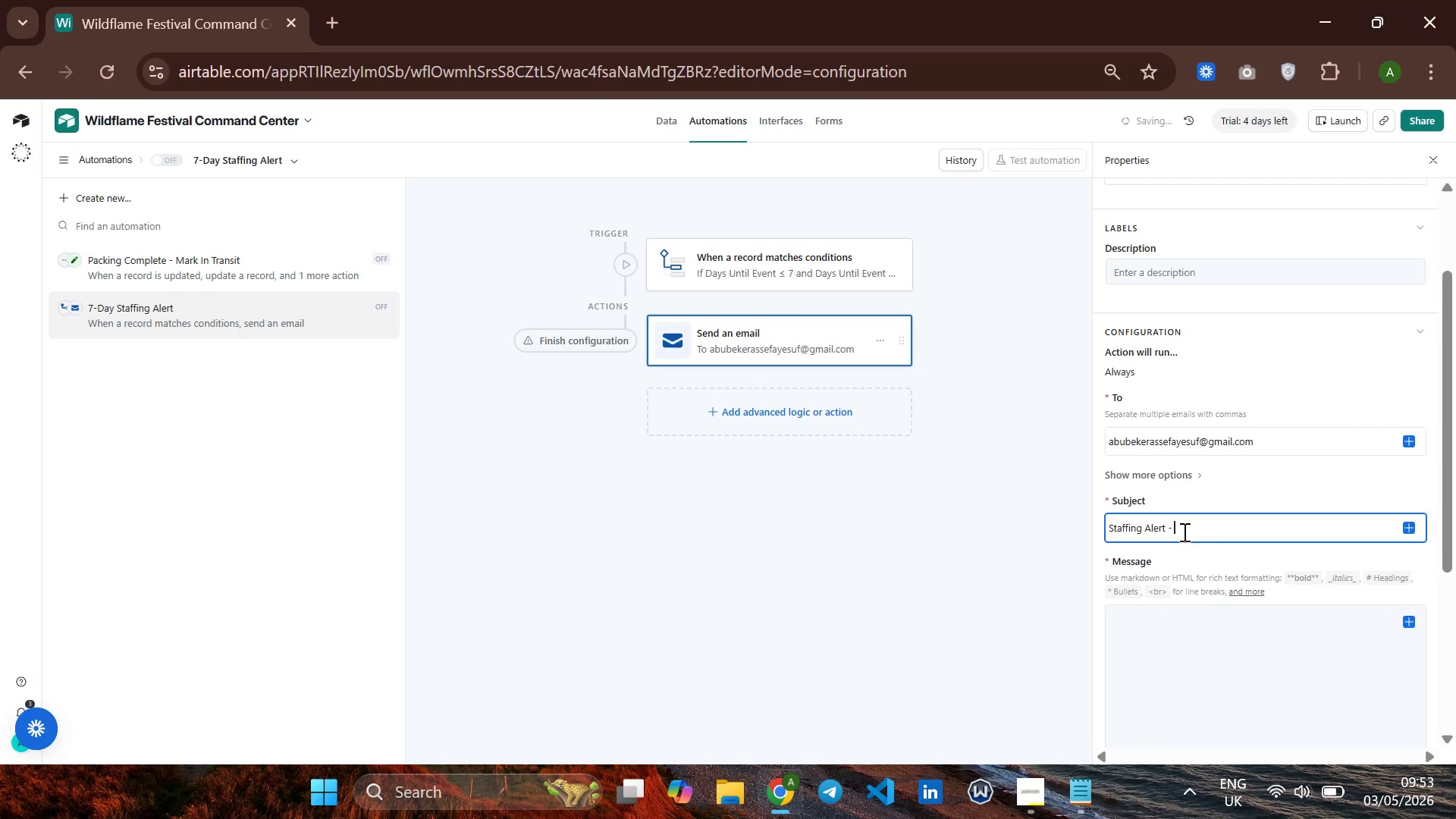 
key(Space)
 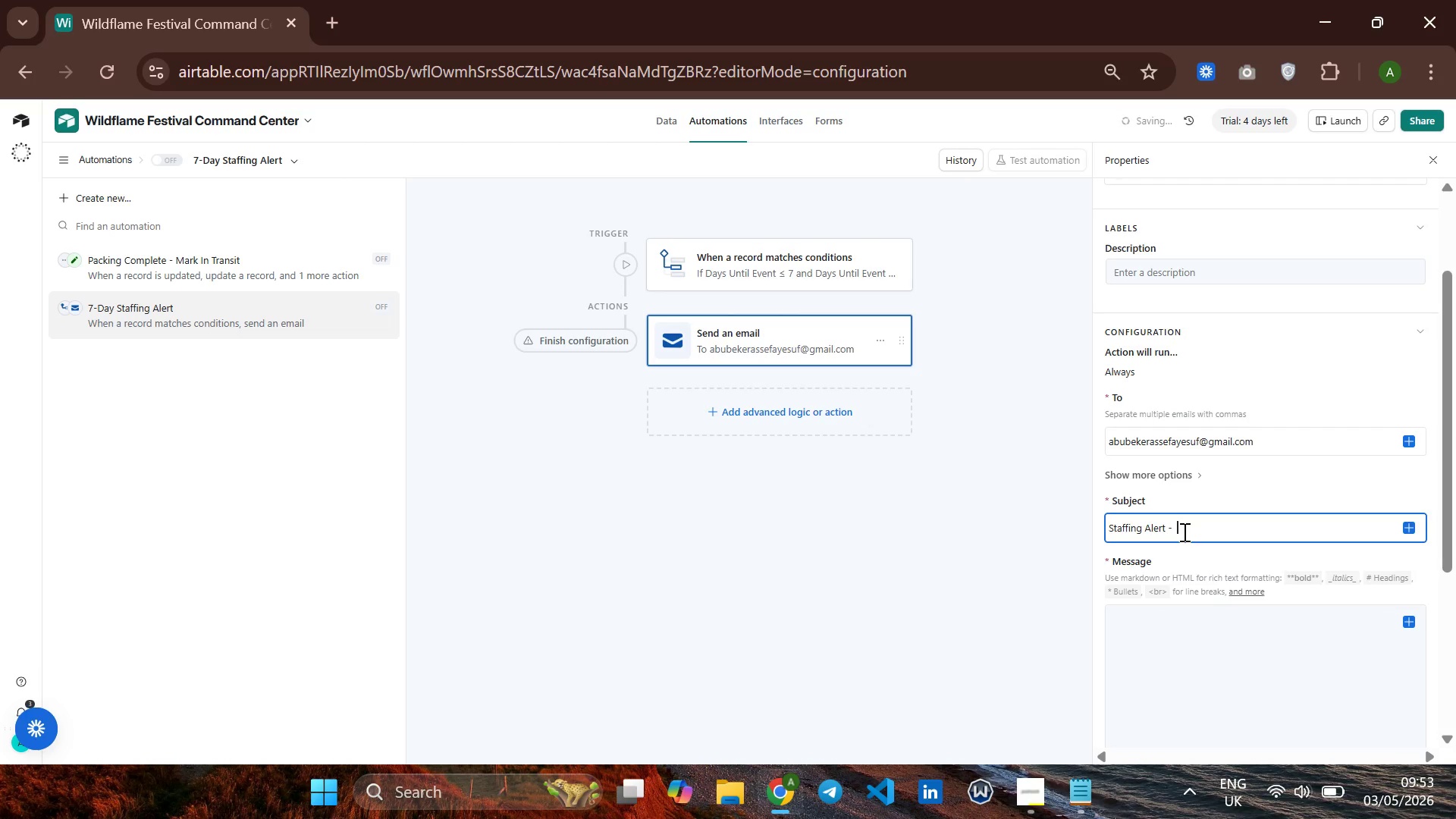 
type(in 7)
 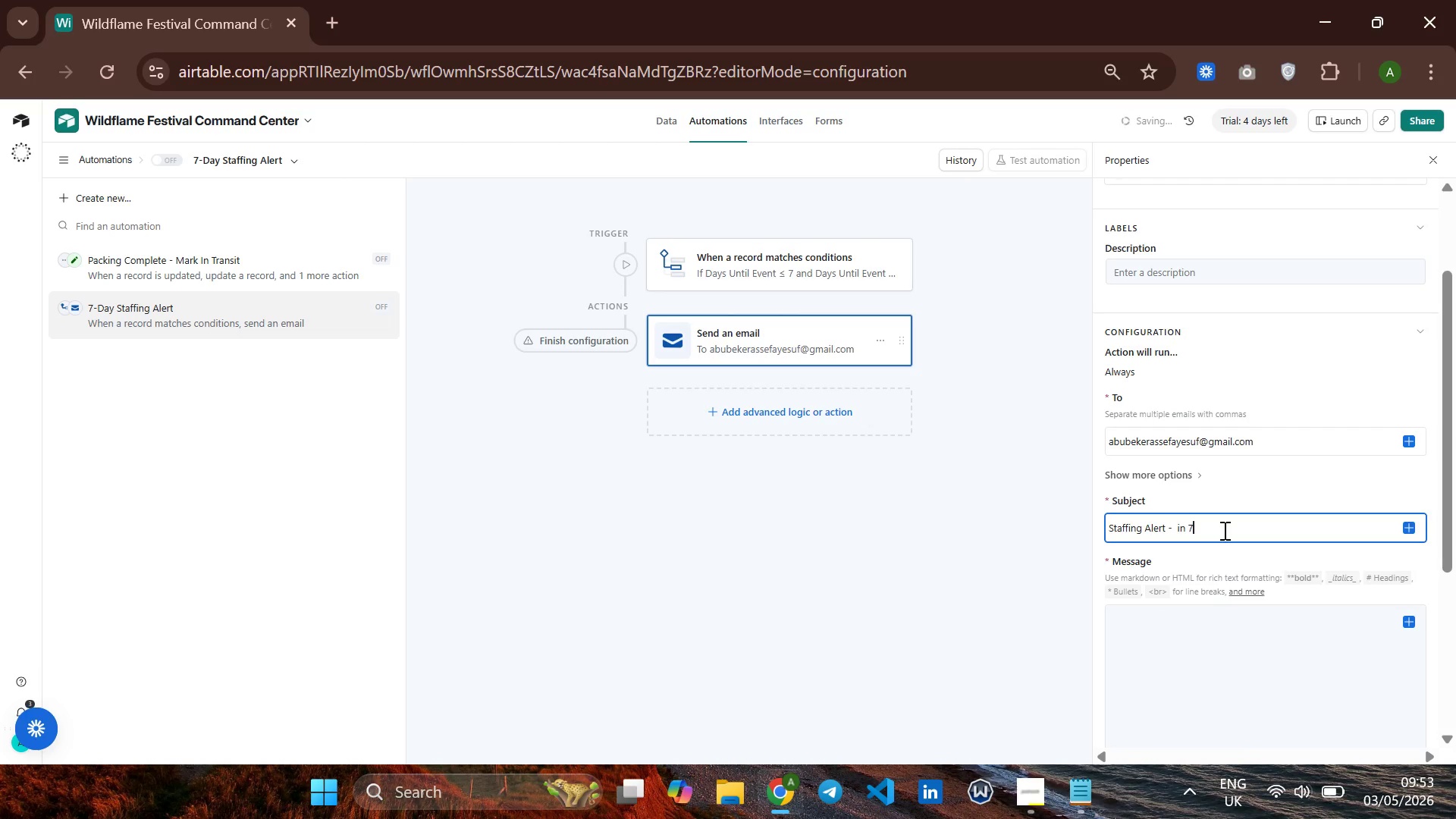 
type(days)
 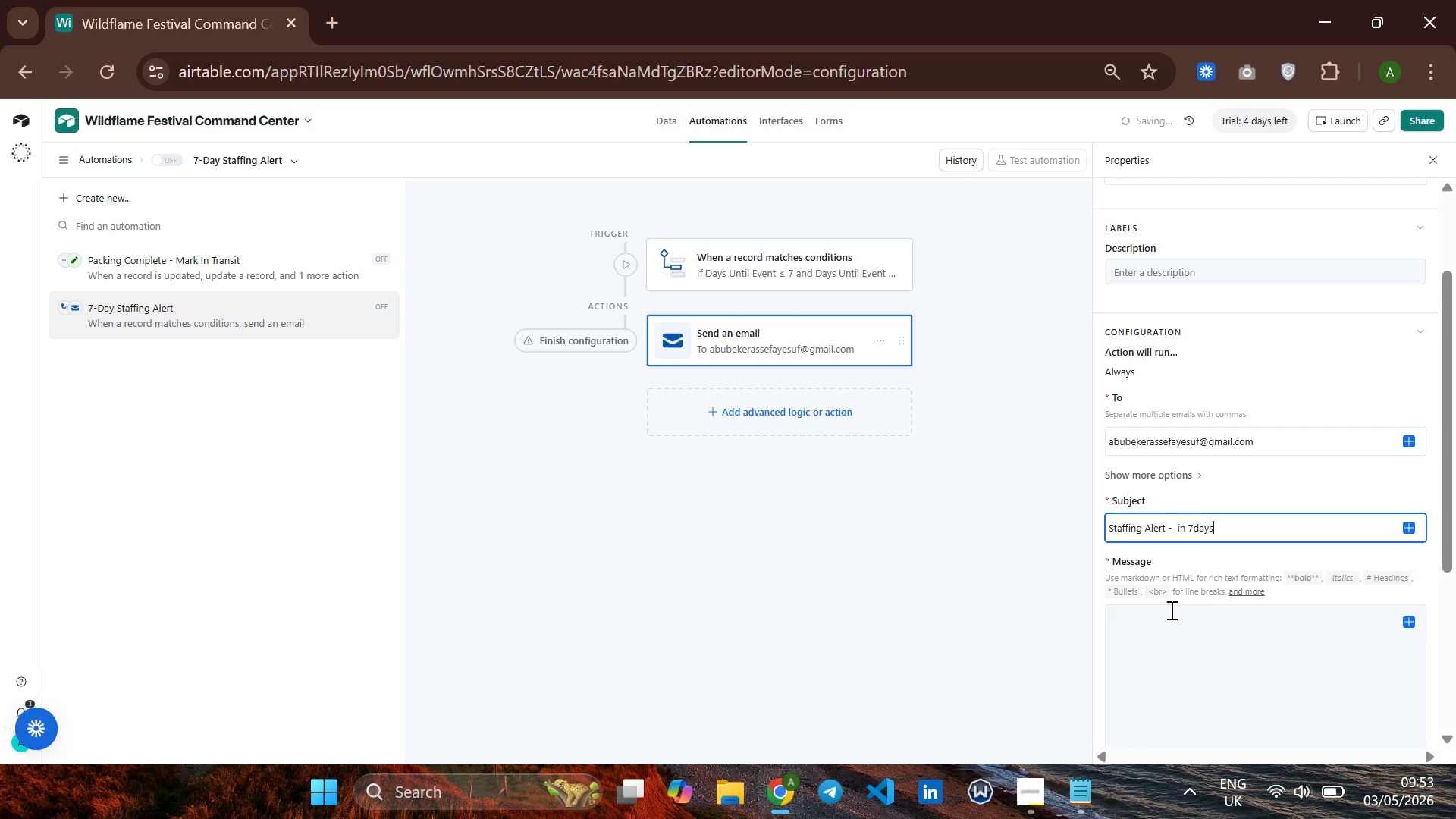 
left_click([1160, 619])
 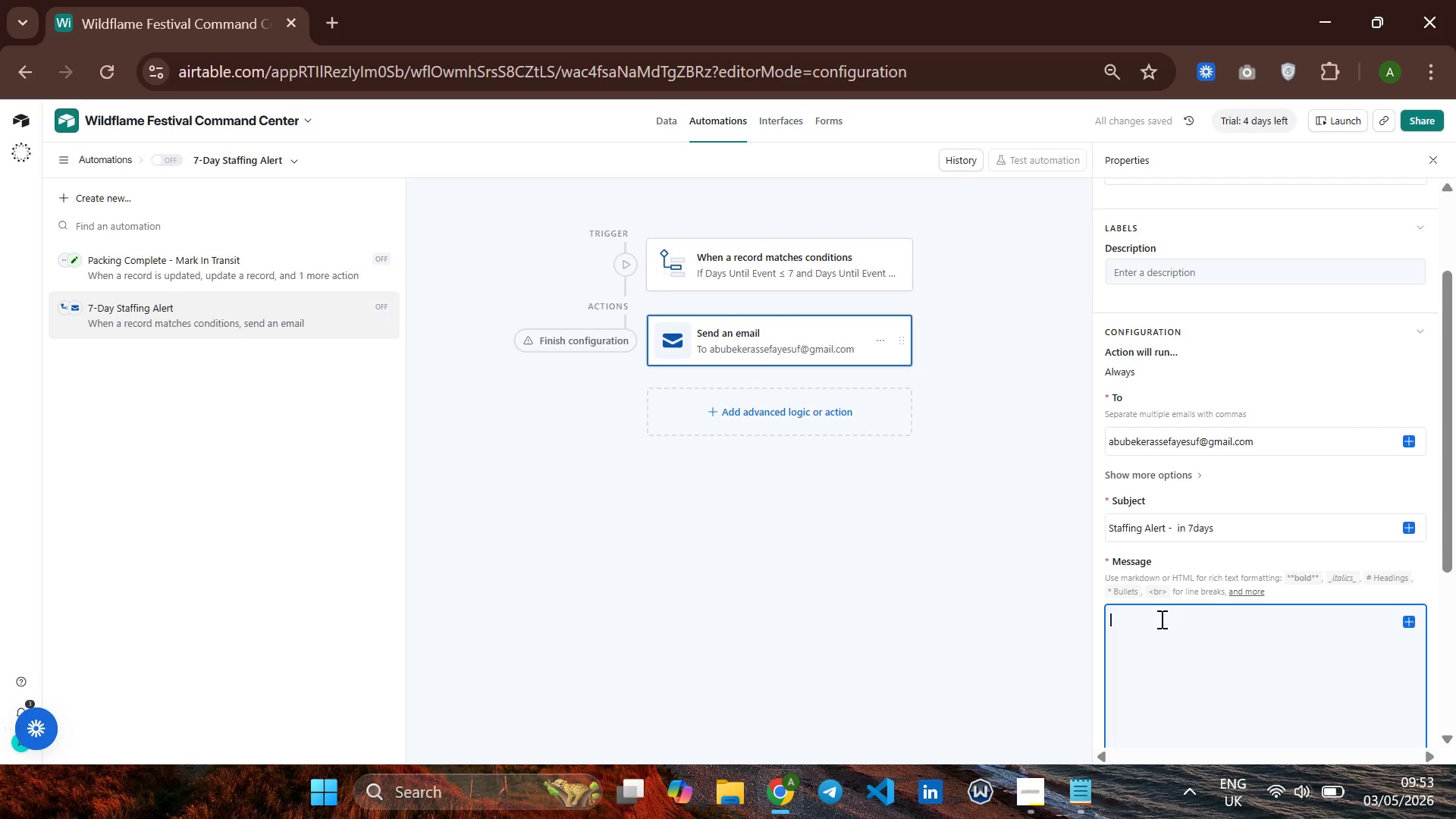 
type(Yrgent Ab)
 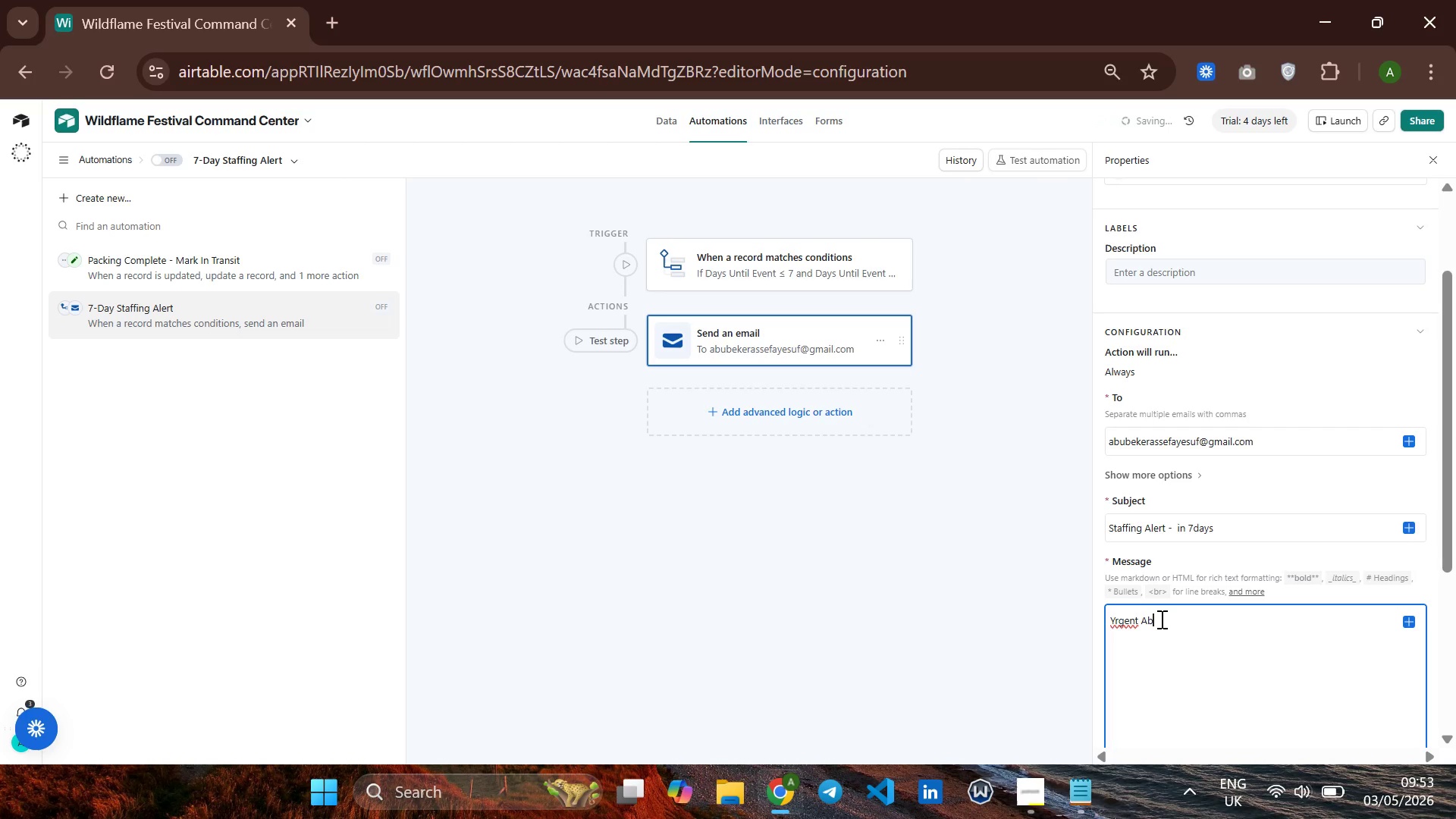 
hold_key(key=Backspace, duration=0.92)
 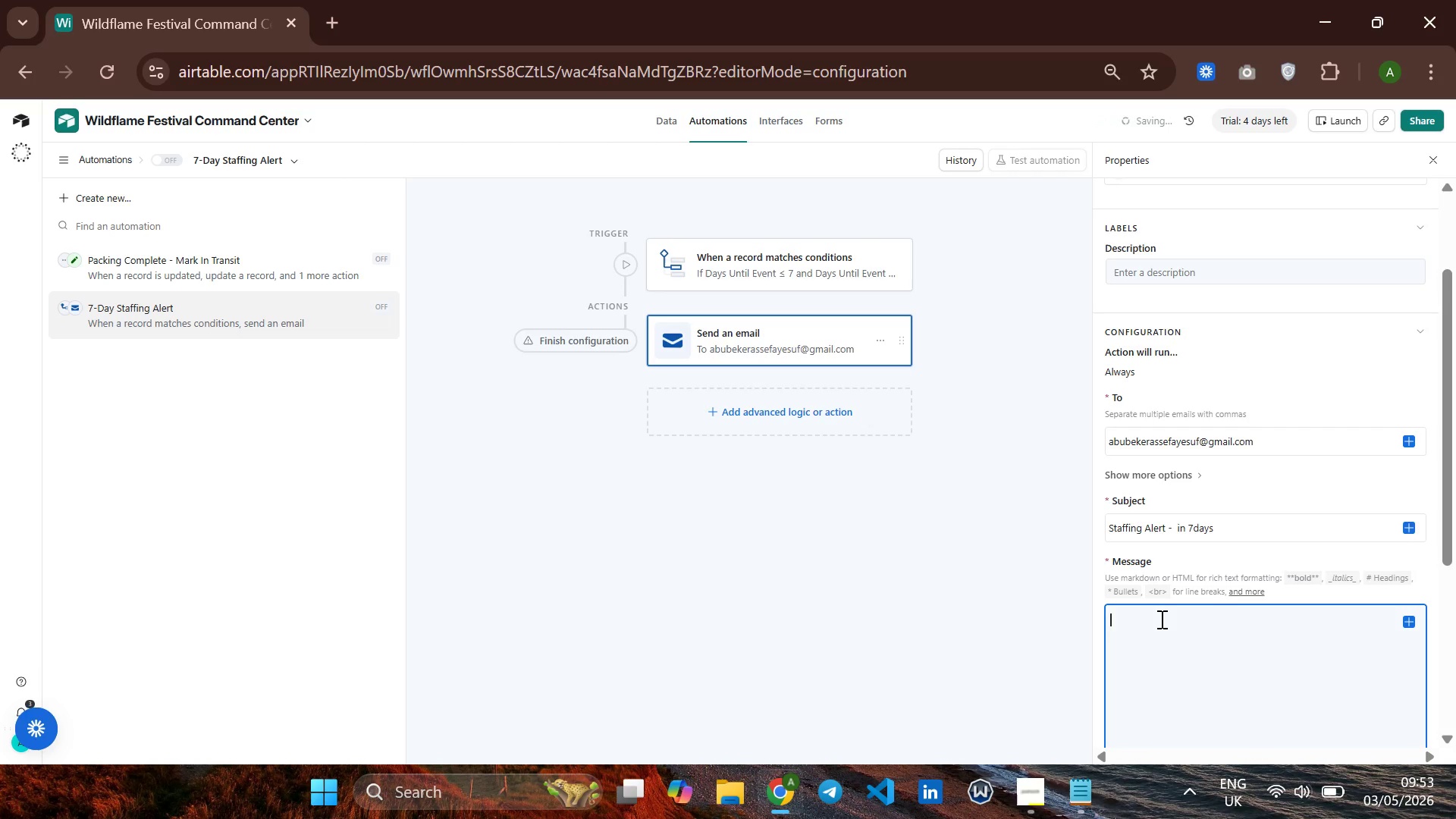 
type(Argent )
 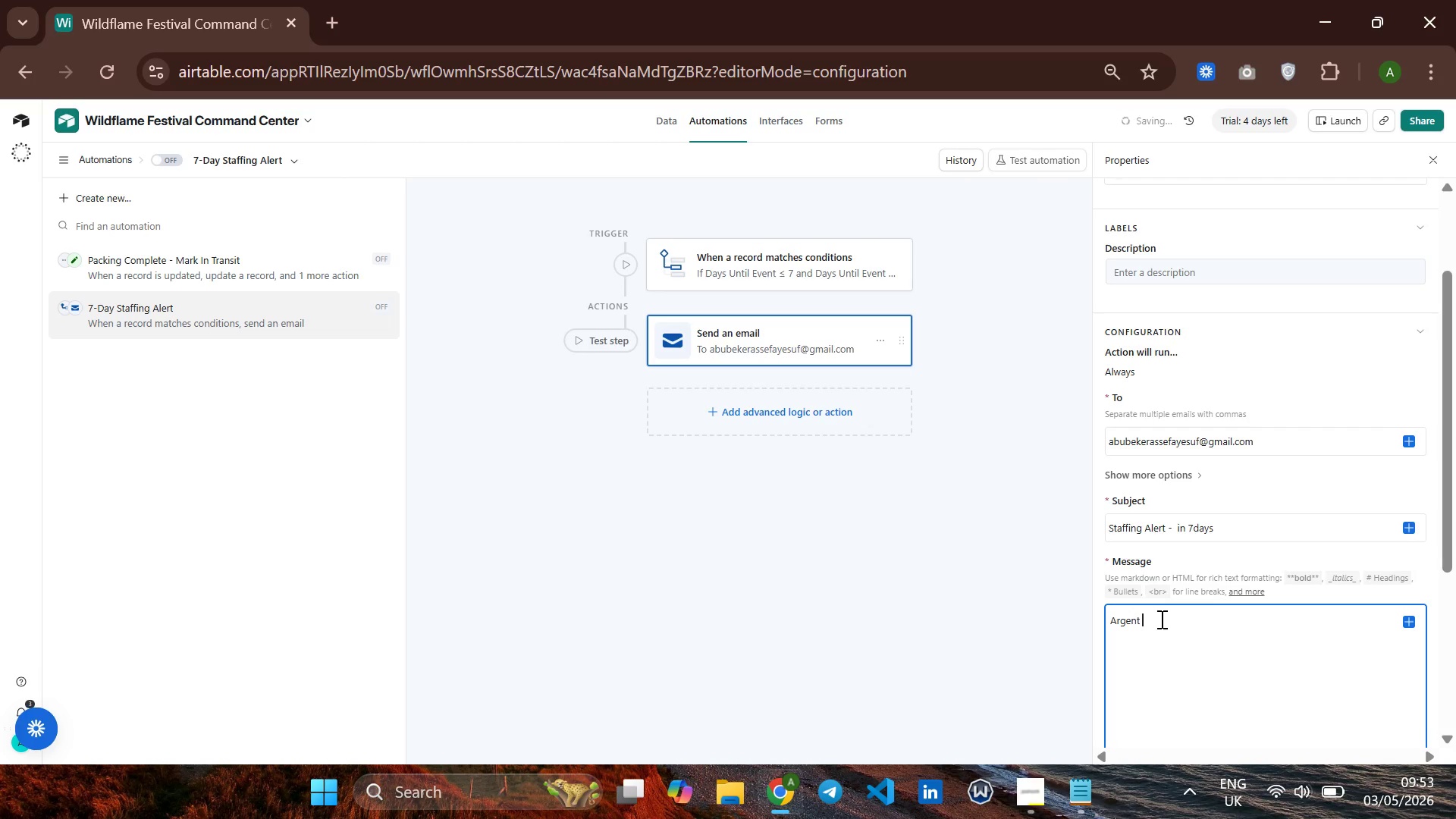 
hold_key(key=Backspace, duration=0.94)
 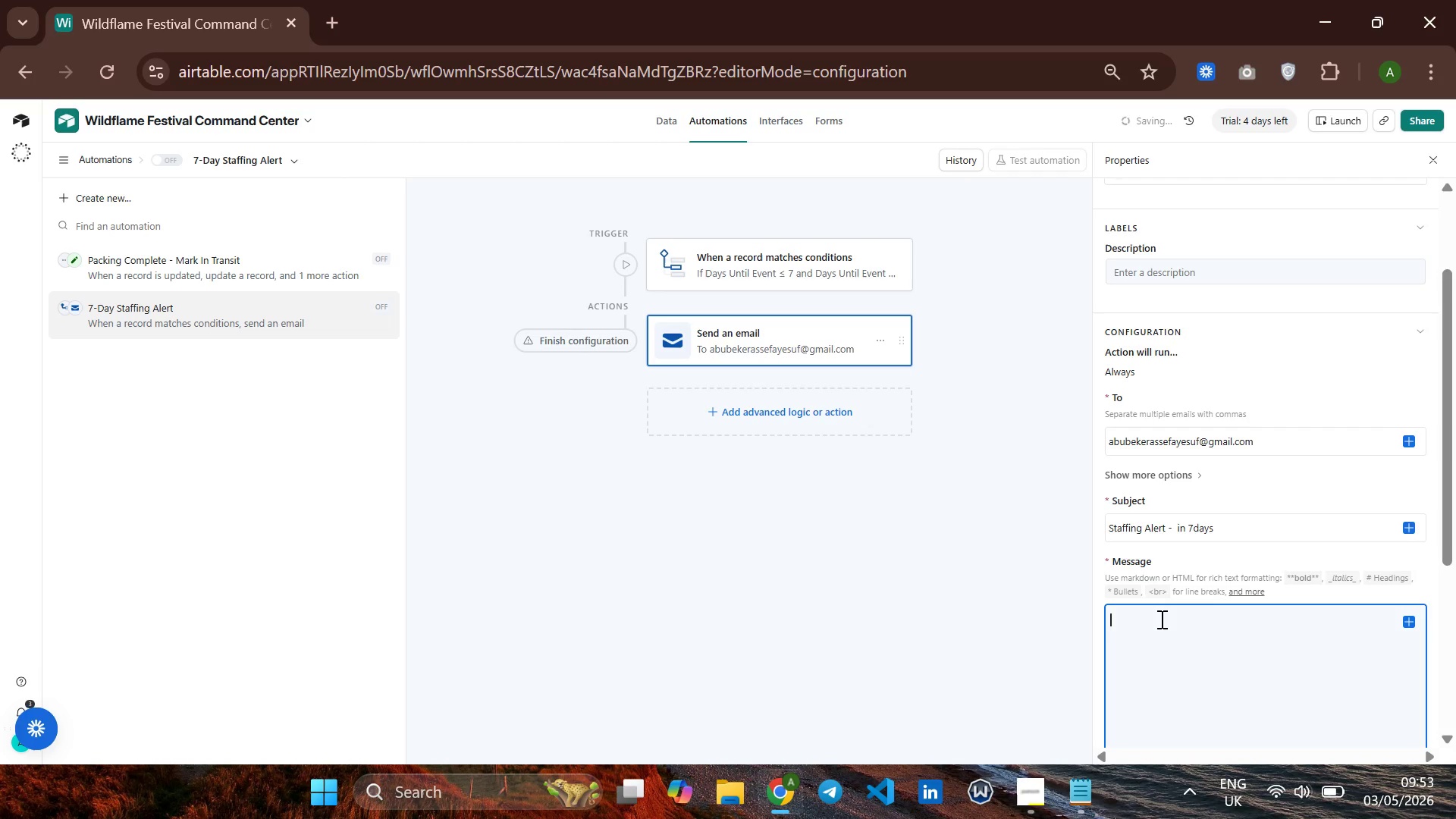 
type(Urgent : An upcomn)
key(Backspace)
key(Backspace)
 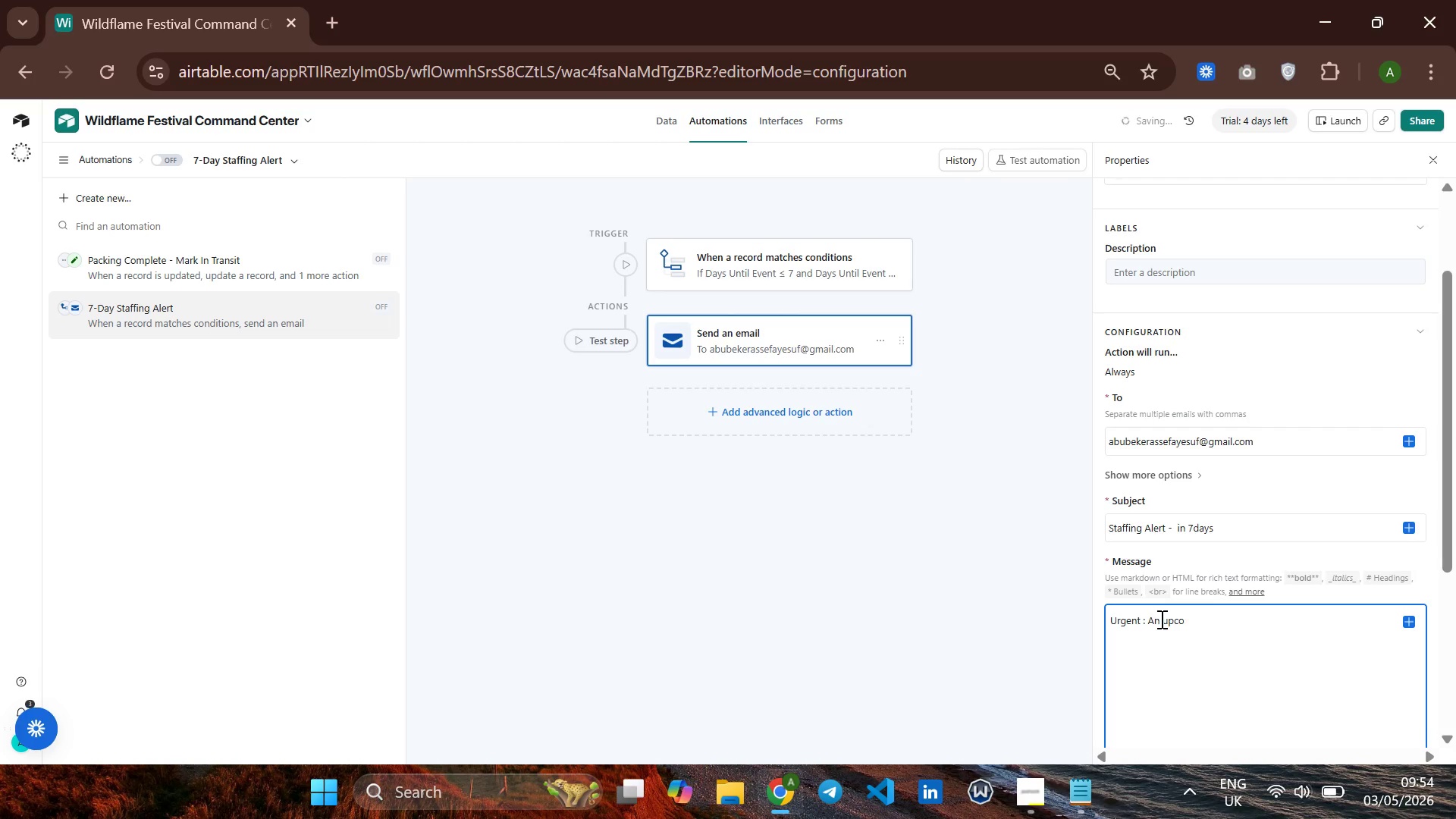 
left_click([1160, 619])
 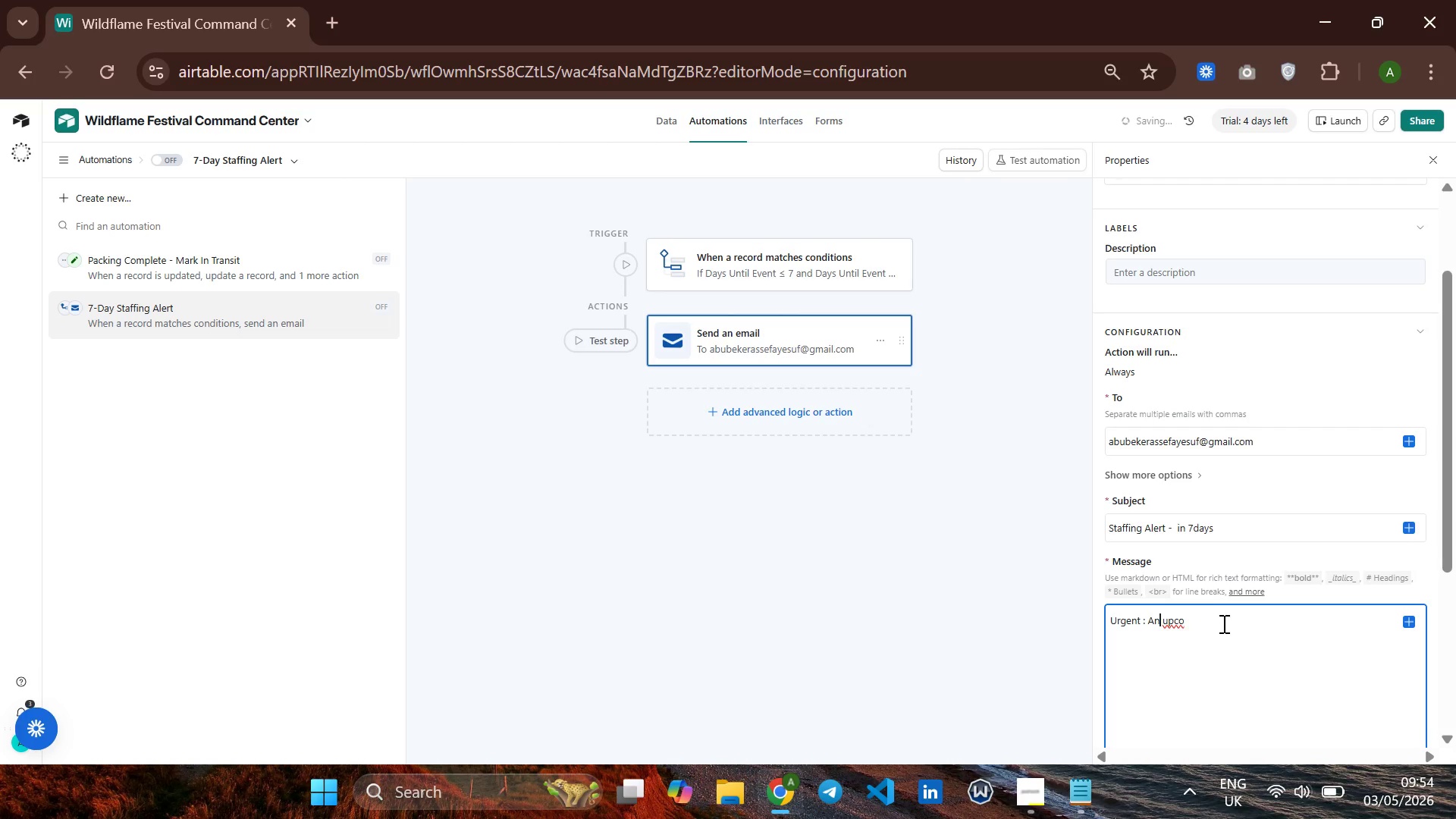 
left_click([1222, 623])
 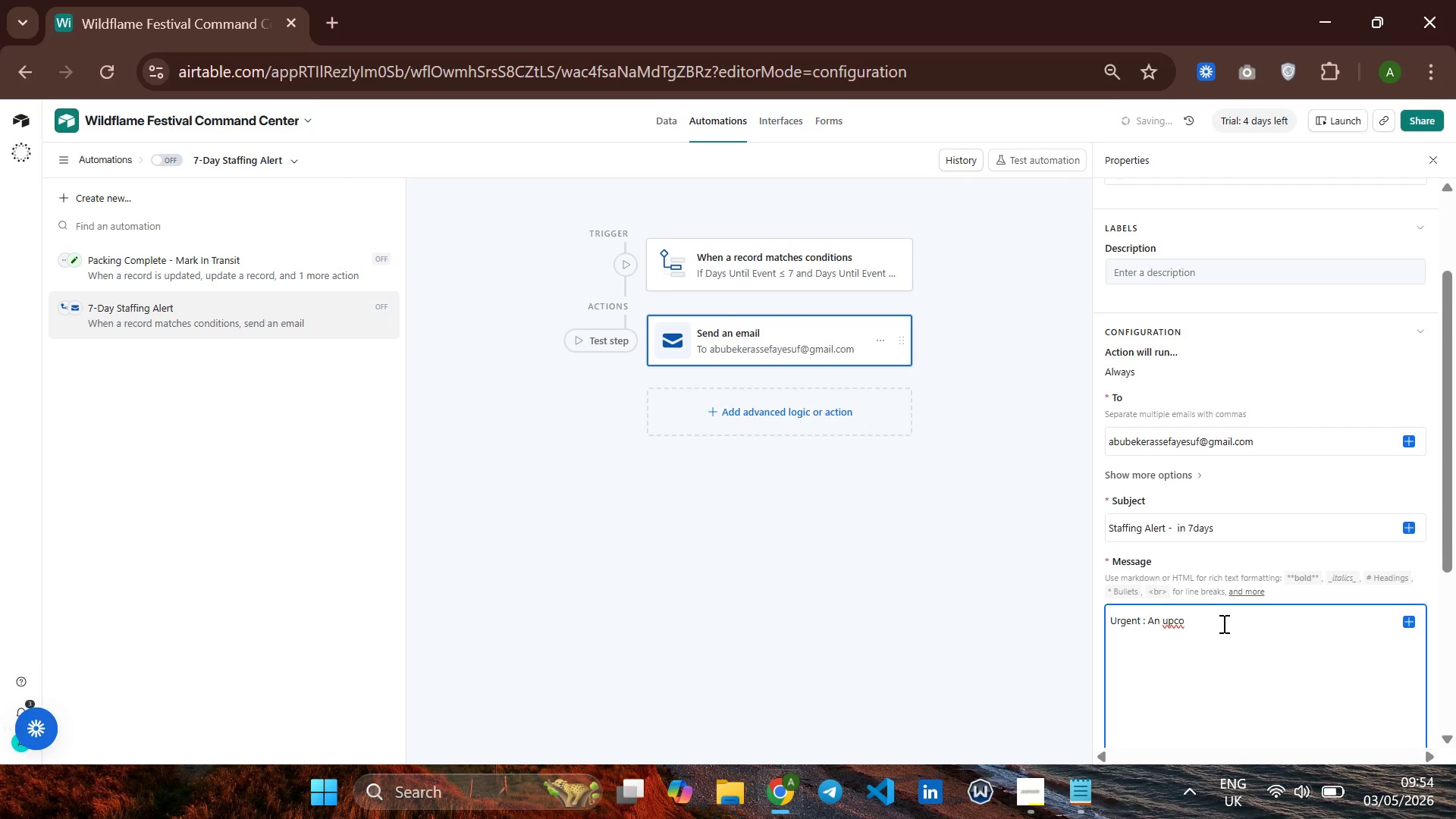 
type(ming event needs staff immediatelt.)
 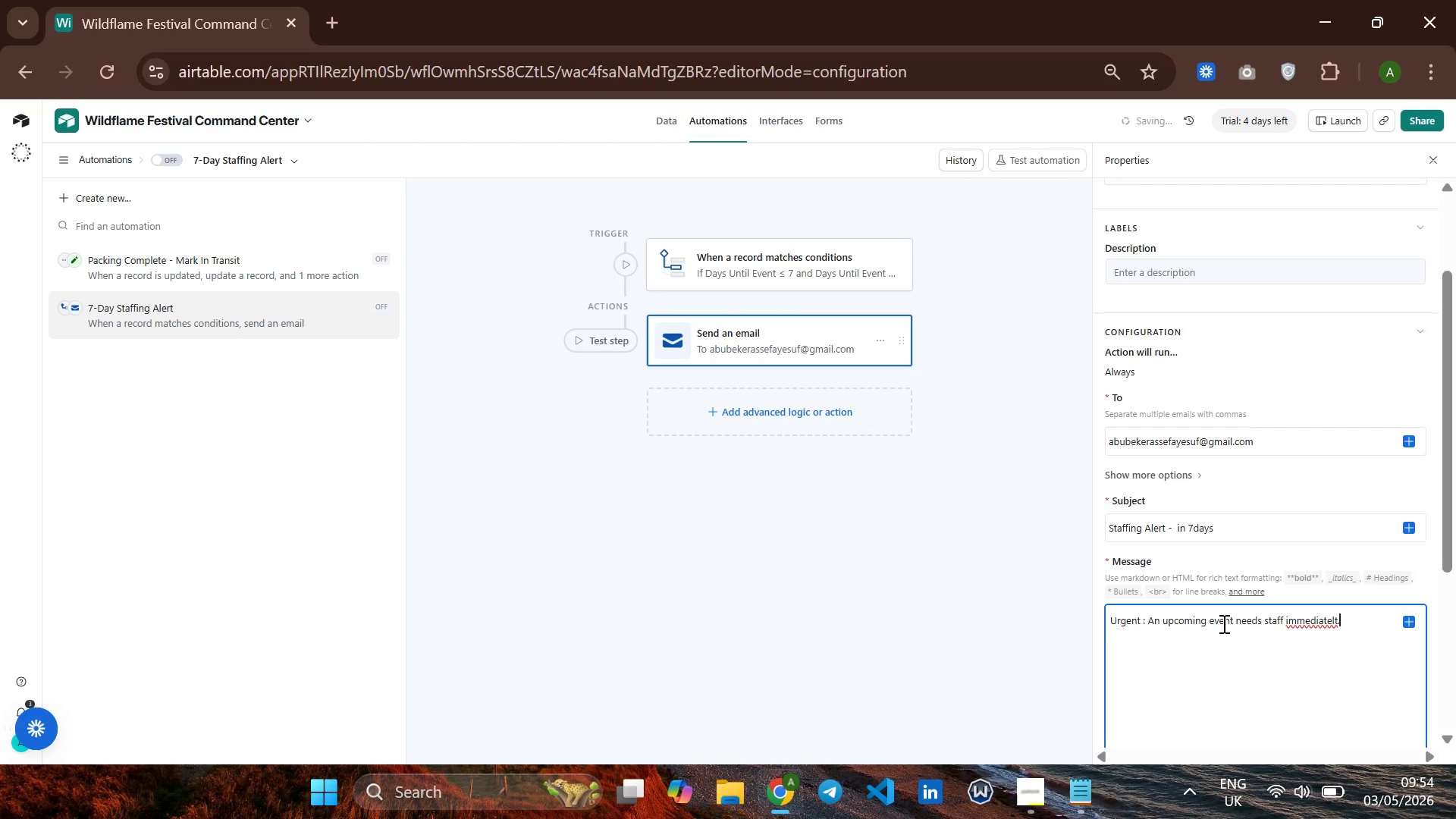 
key(Enter)
 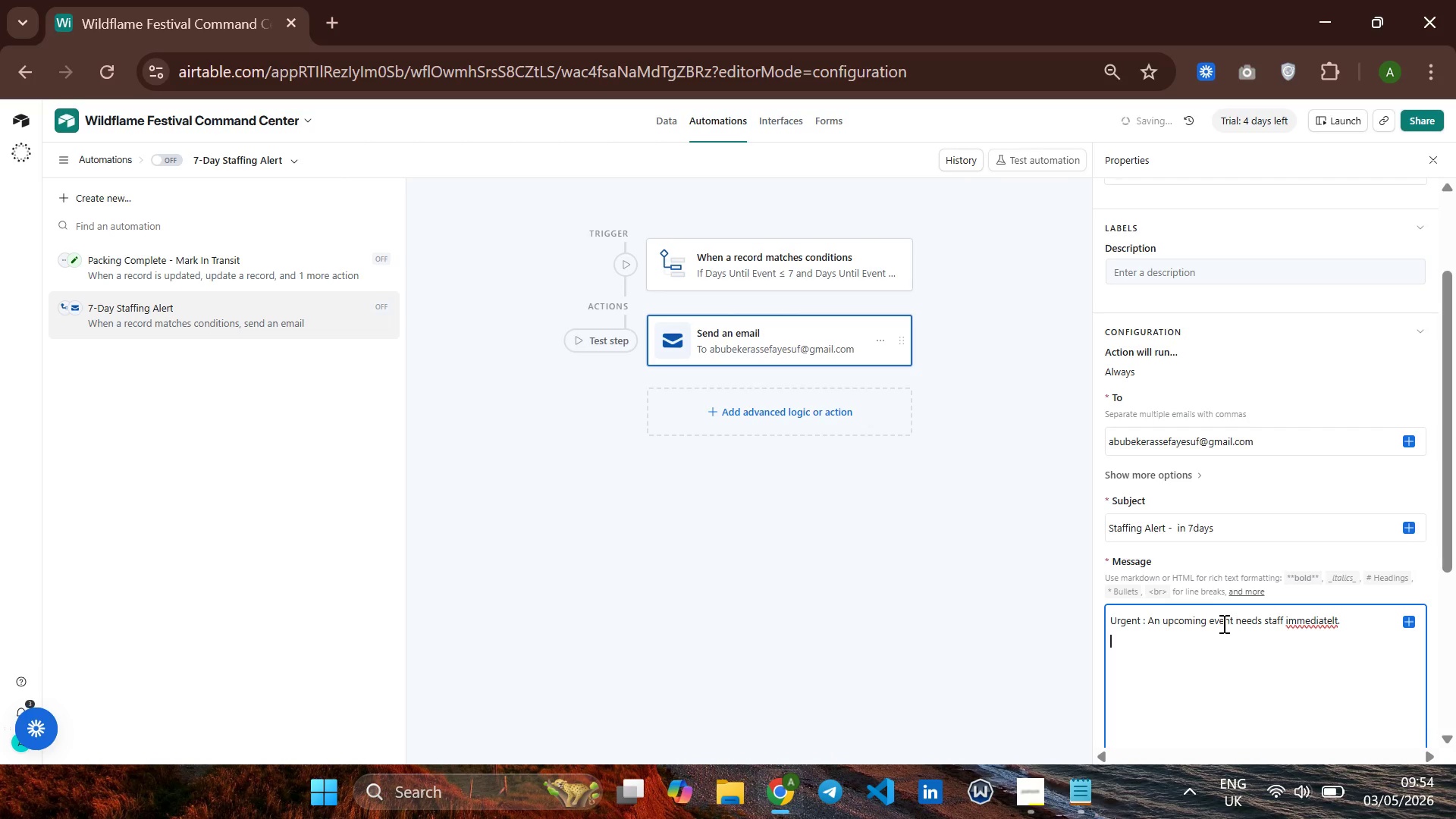 
key(Backspace)
 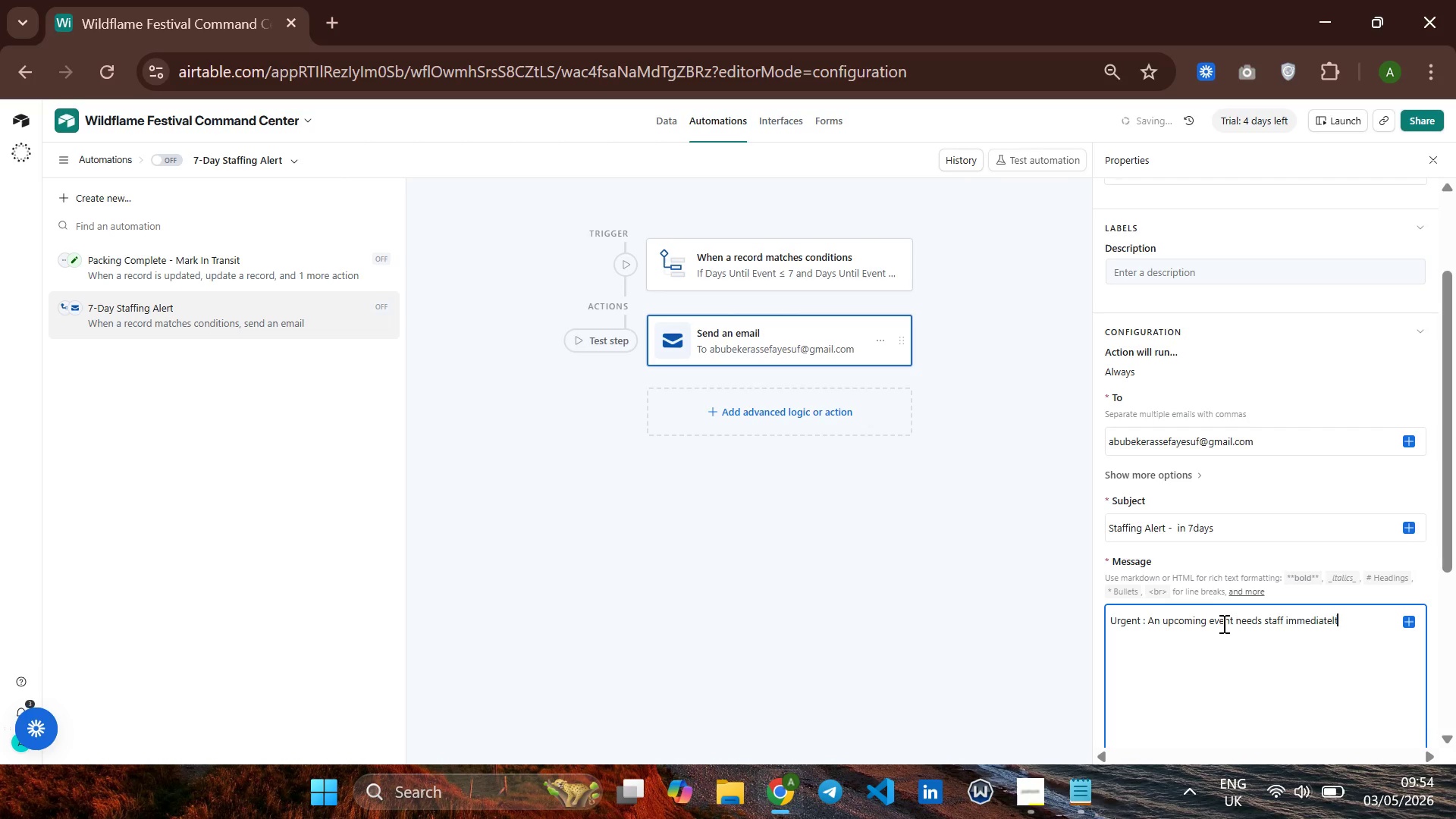 
key(Backspace)
 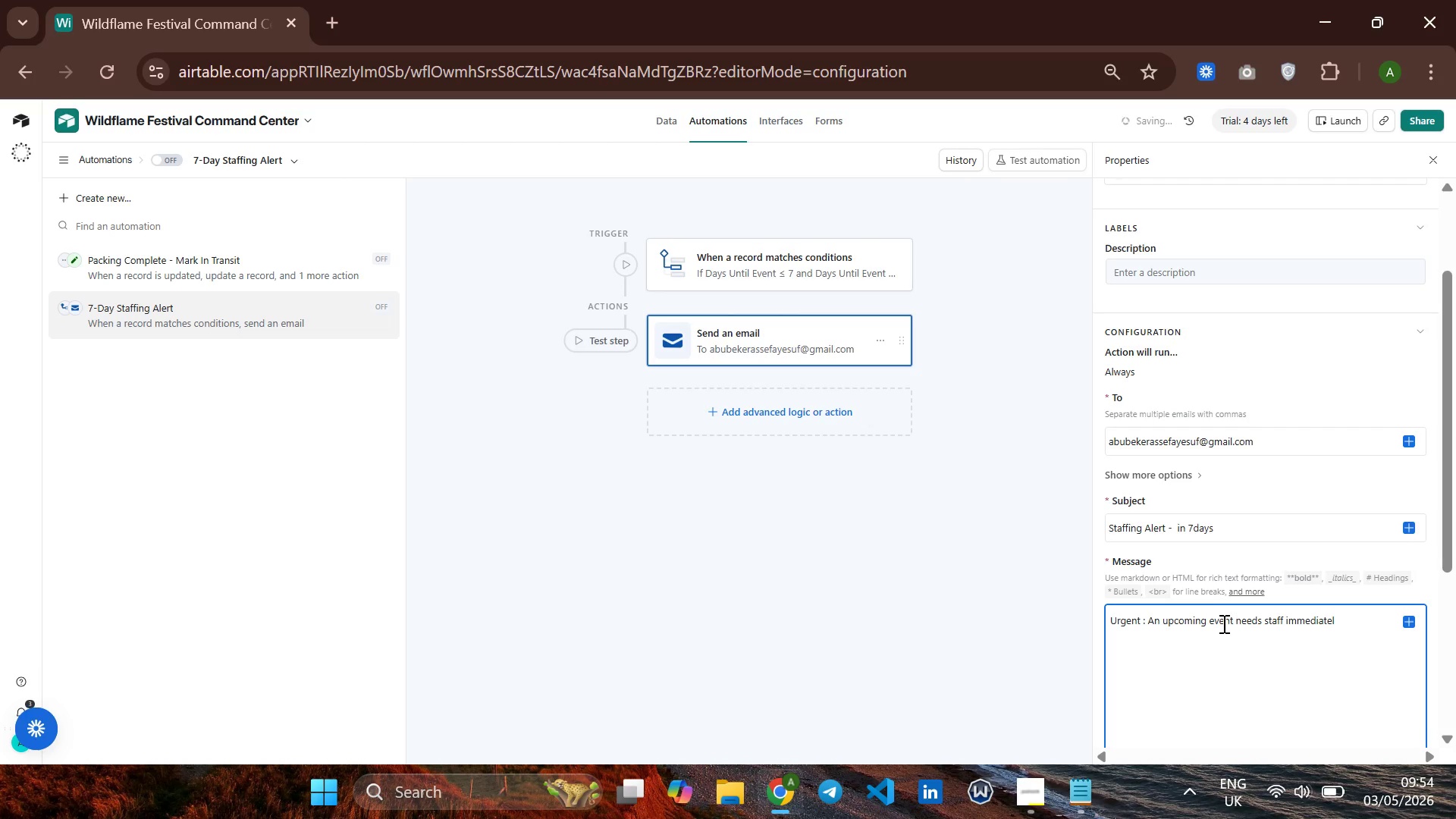 
key(Backspace)
 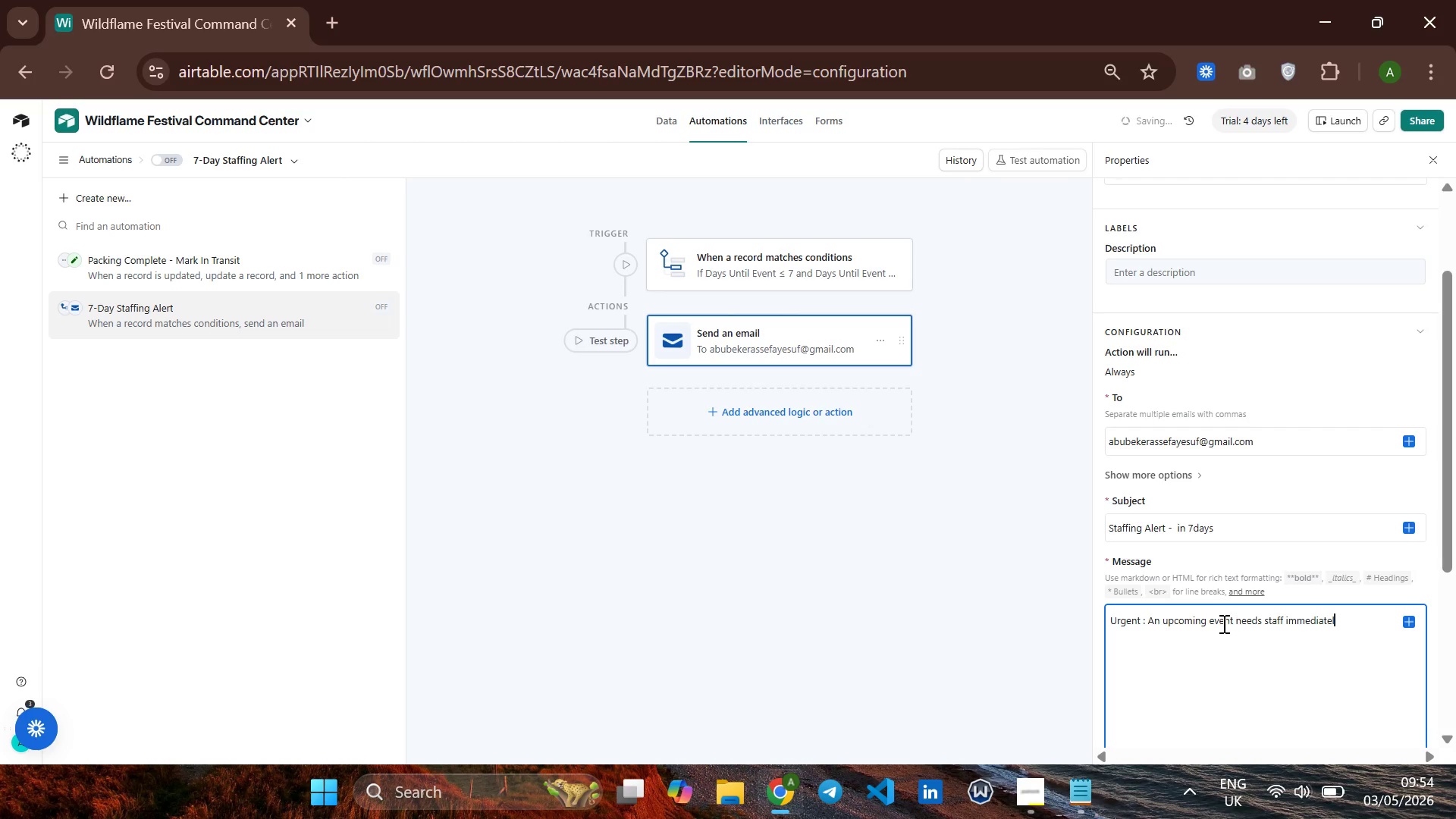 
key(Y)
 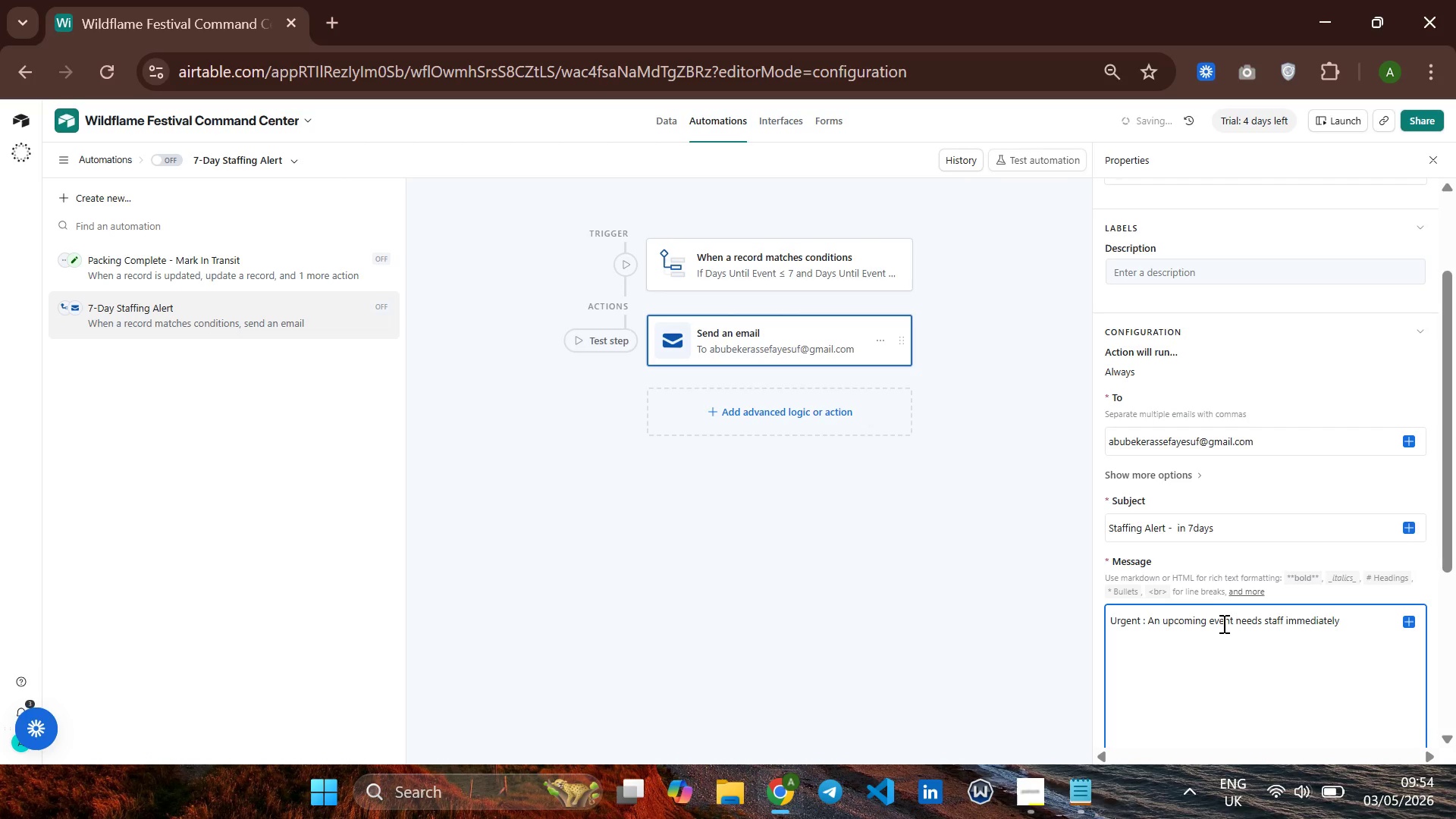 
key(Period)
 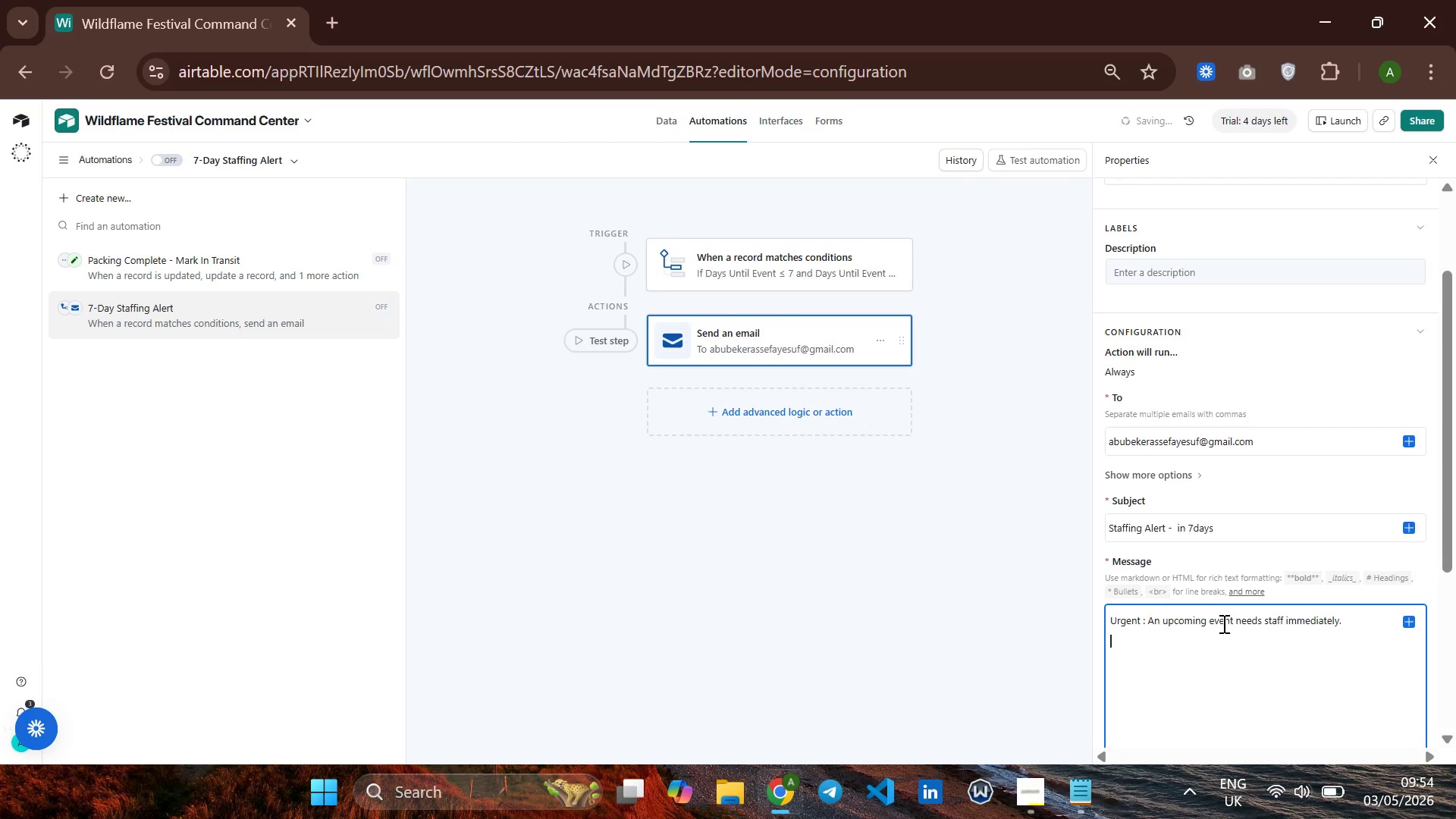 
key(Enter)
 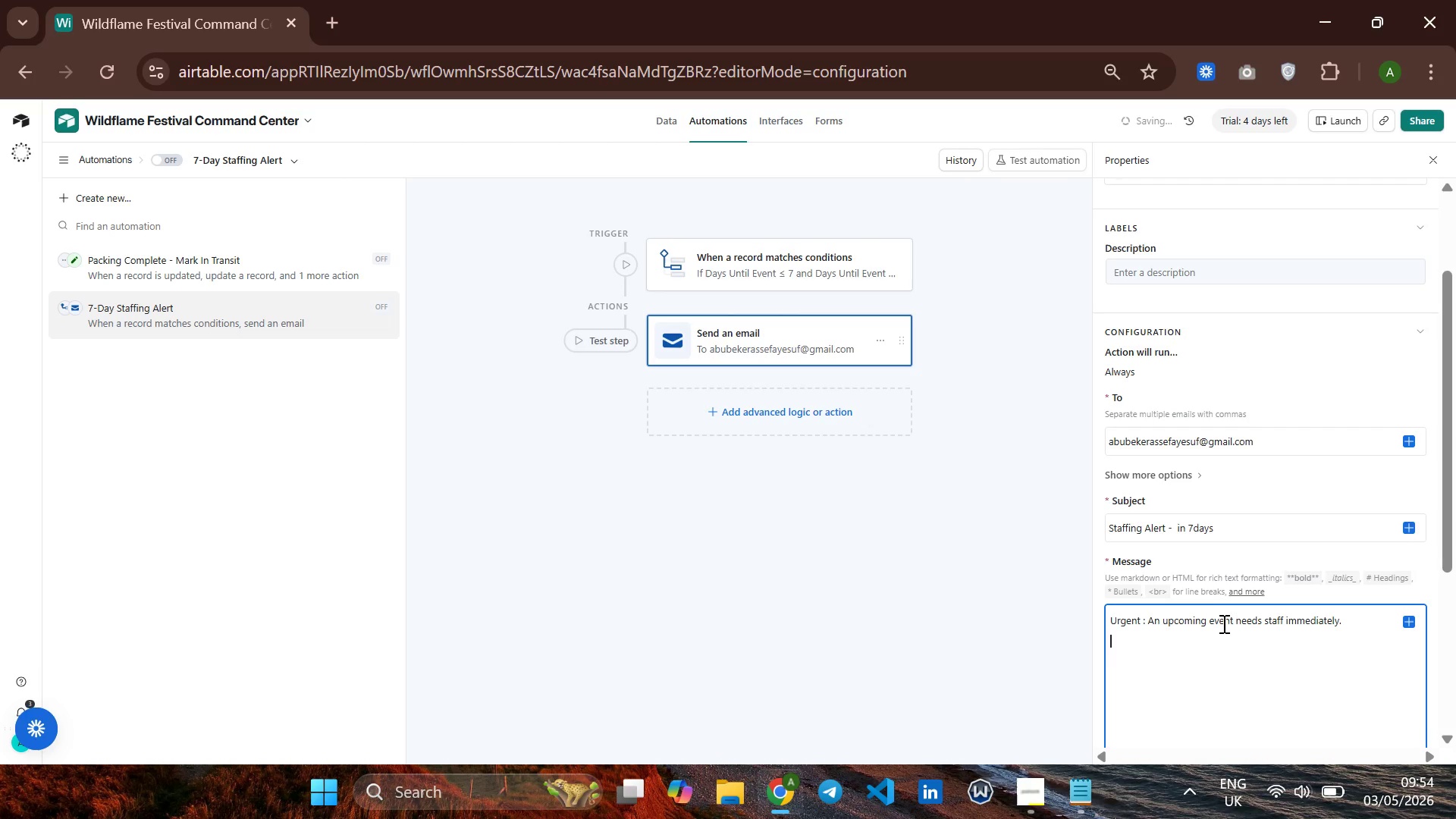 
key(Enter)
 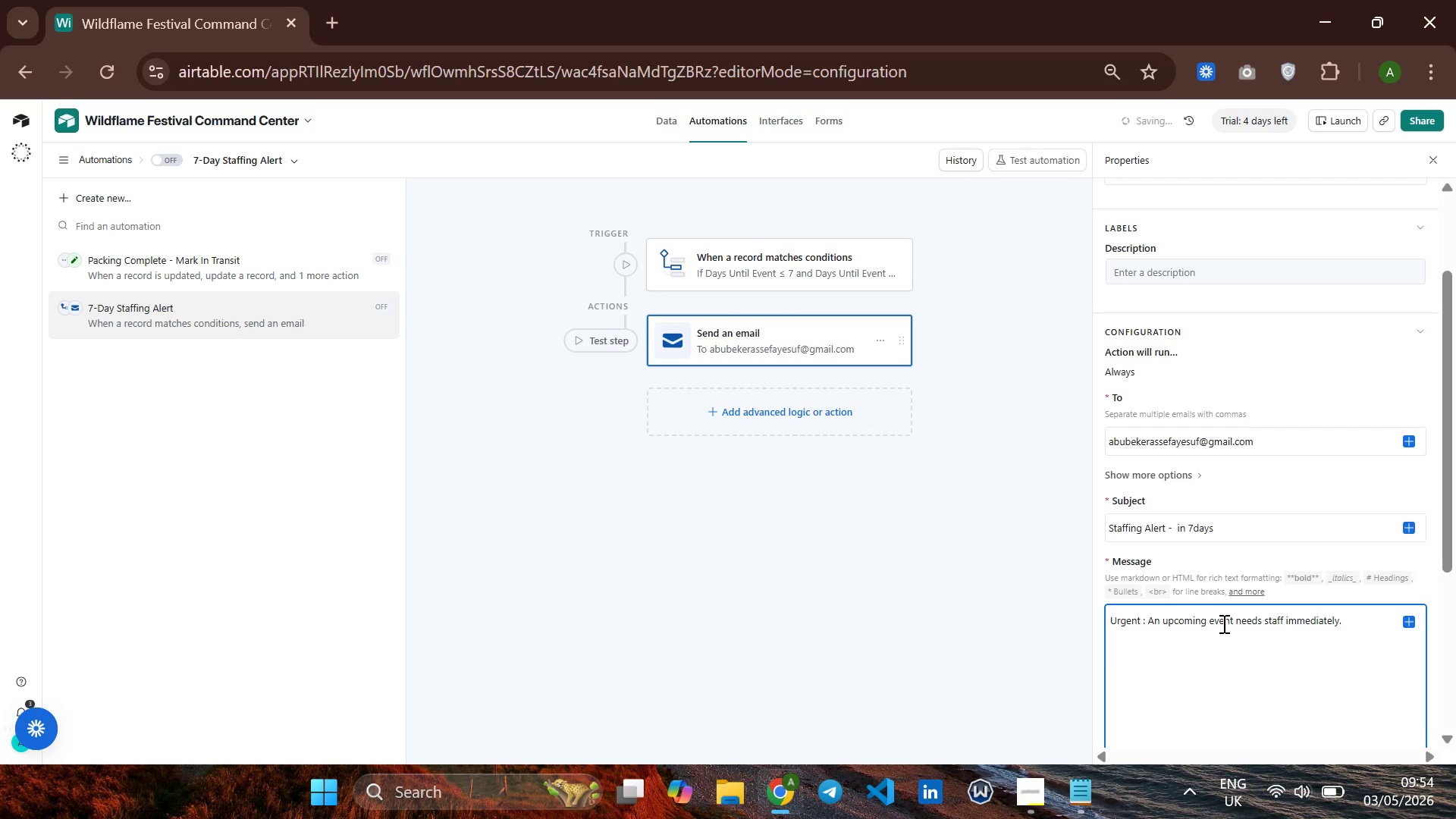 
key(Enter)
 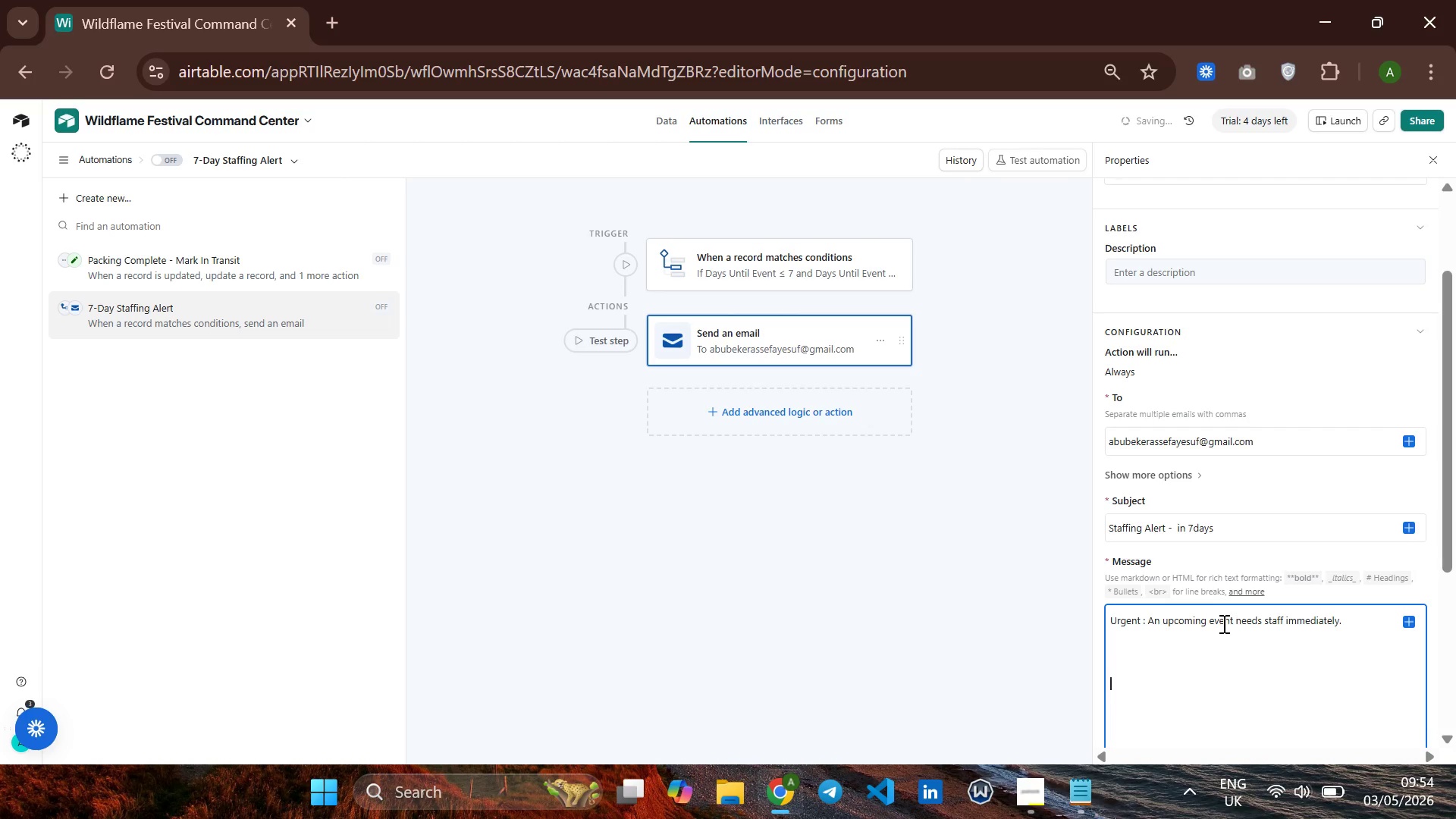 
type(Event : )
 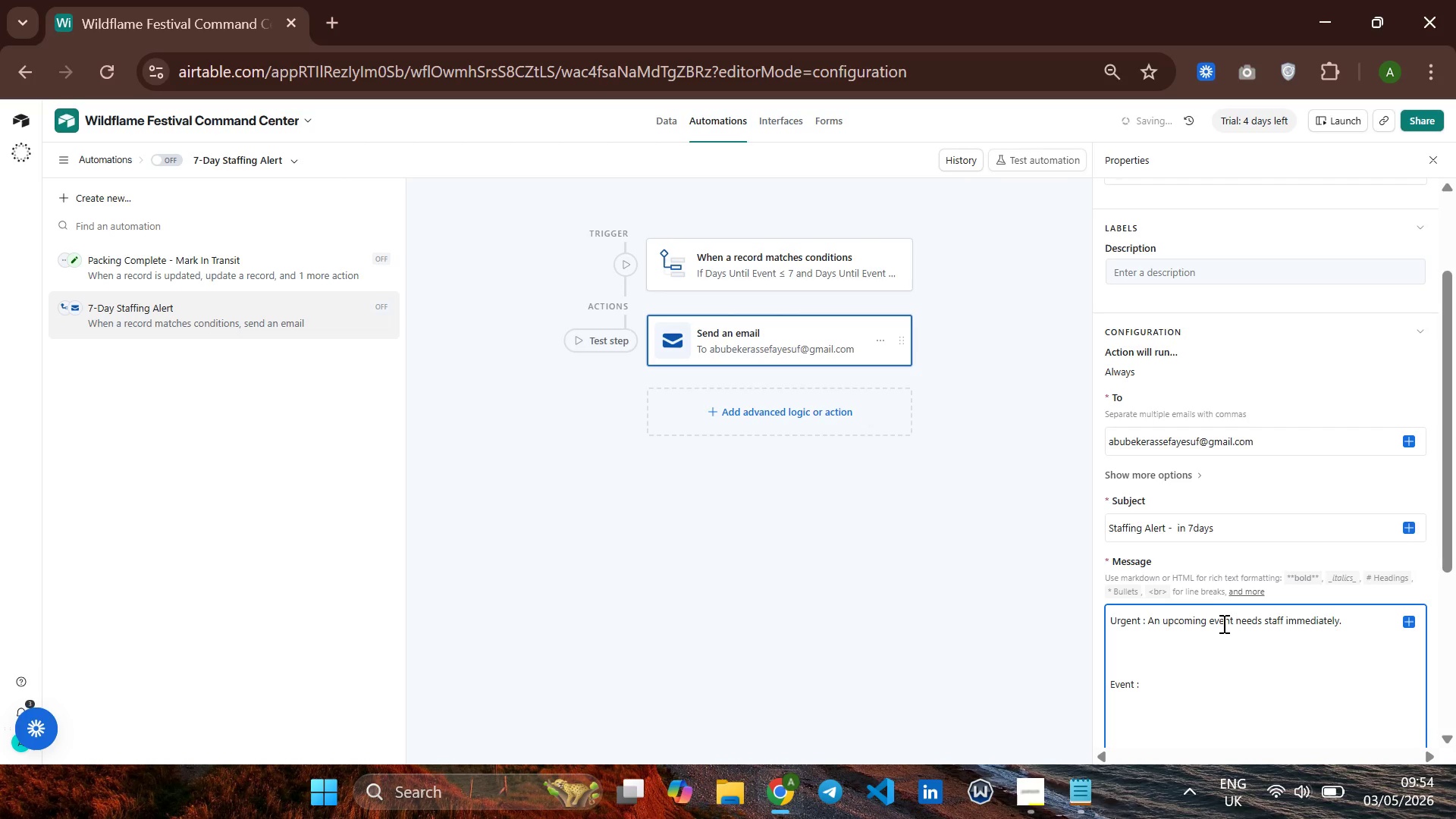 
key(Enter)
 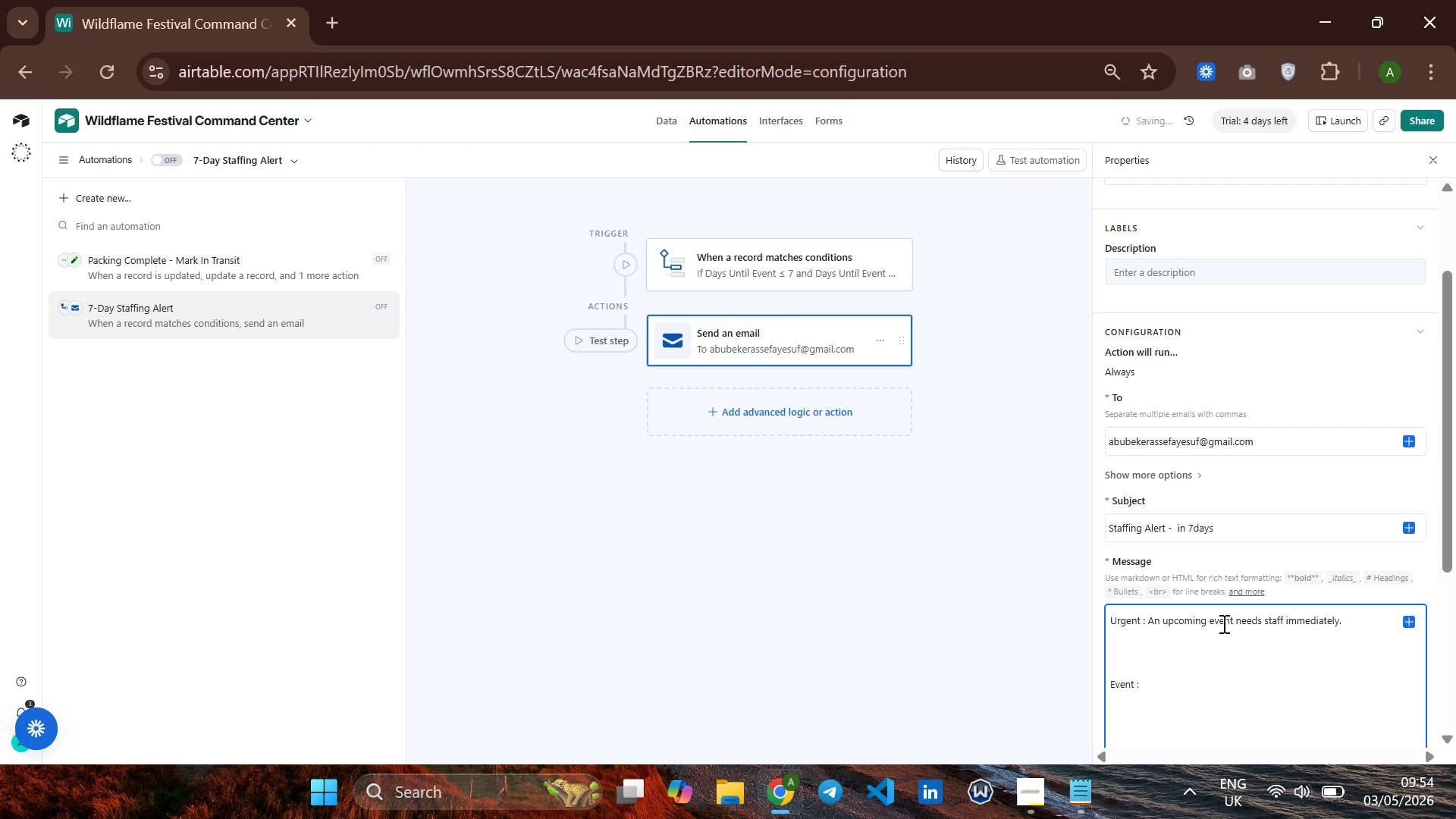 
type(Date)
 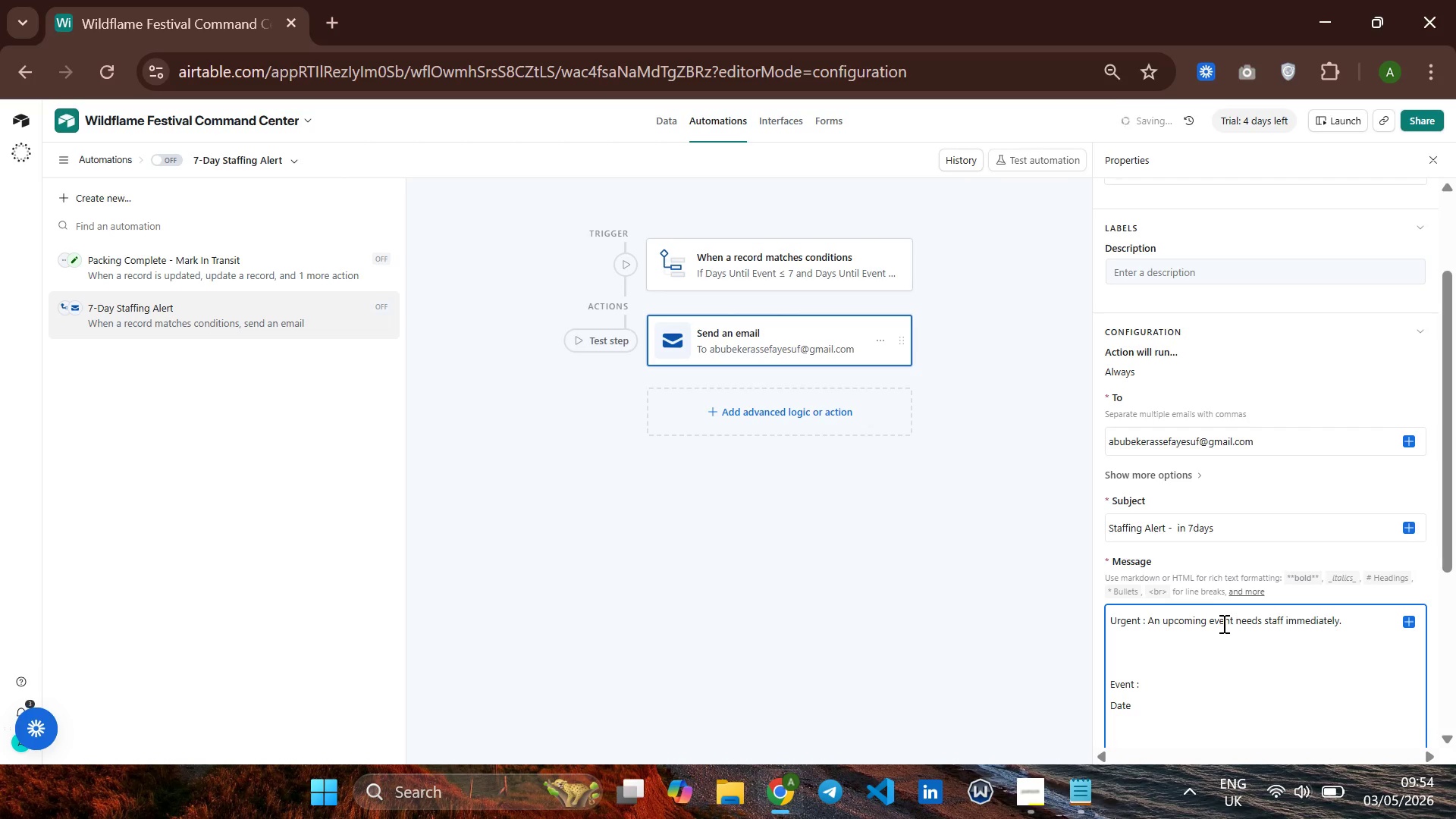 
key(Enter)
 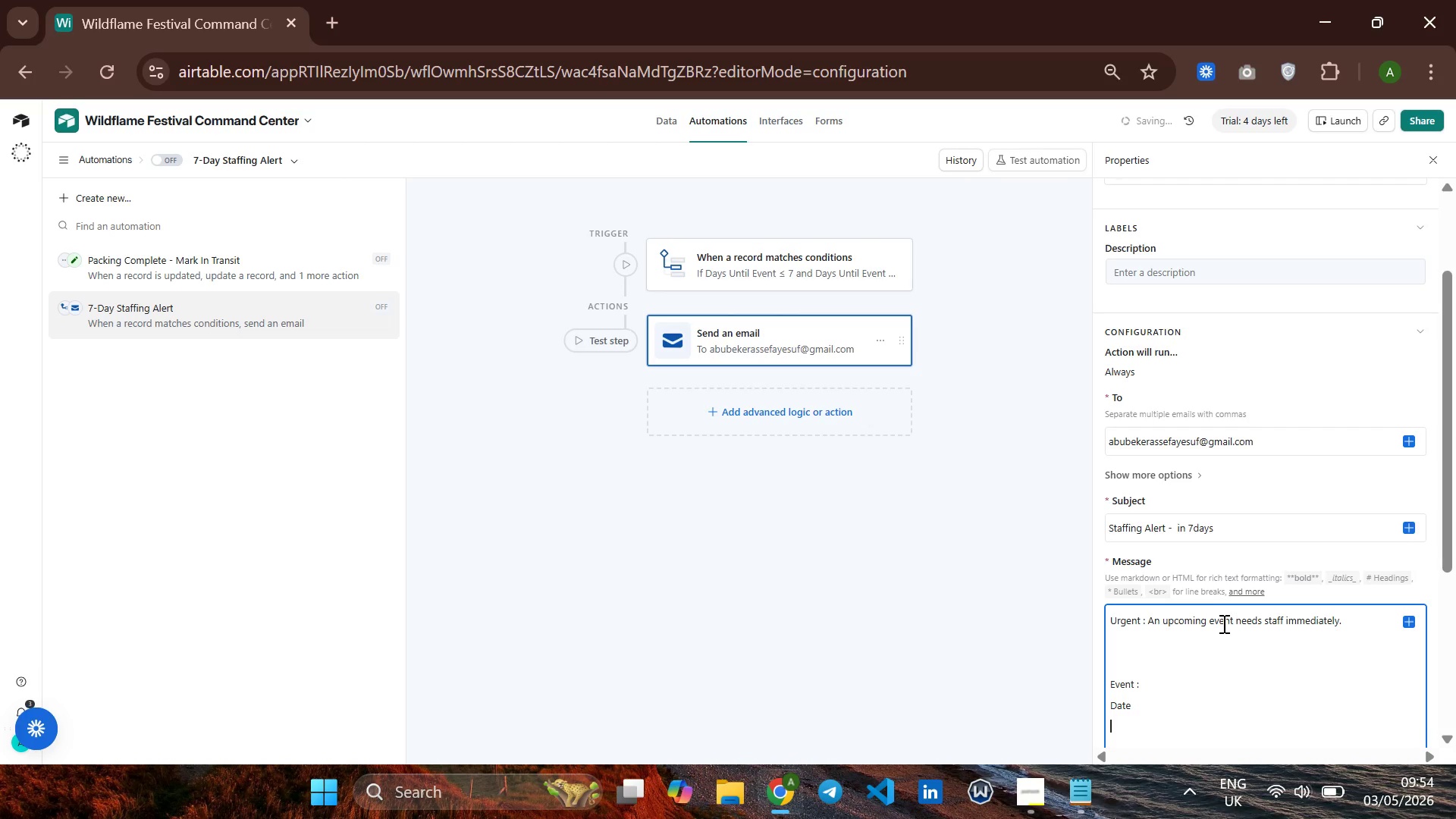 
type(S)
key(Backspace)
type(Days Away :)
 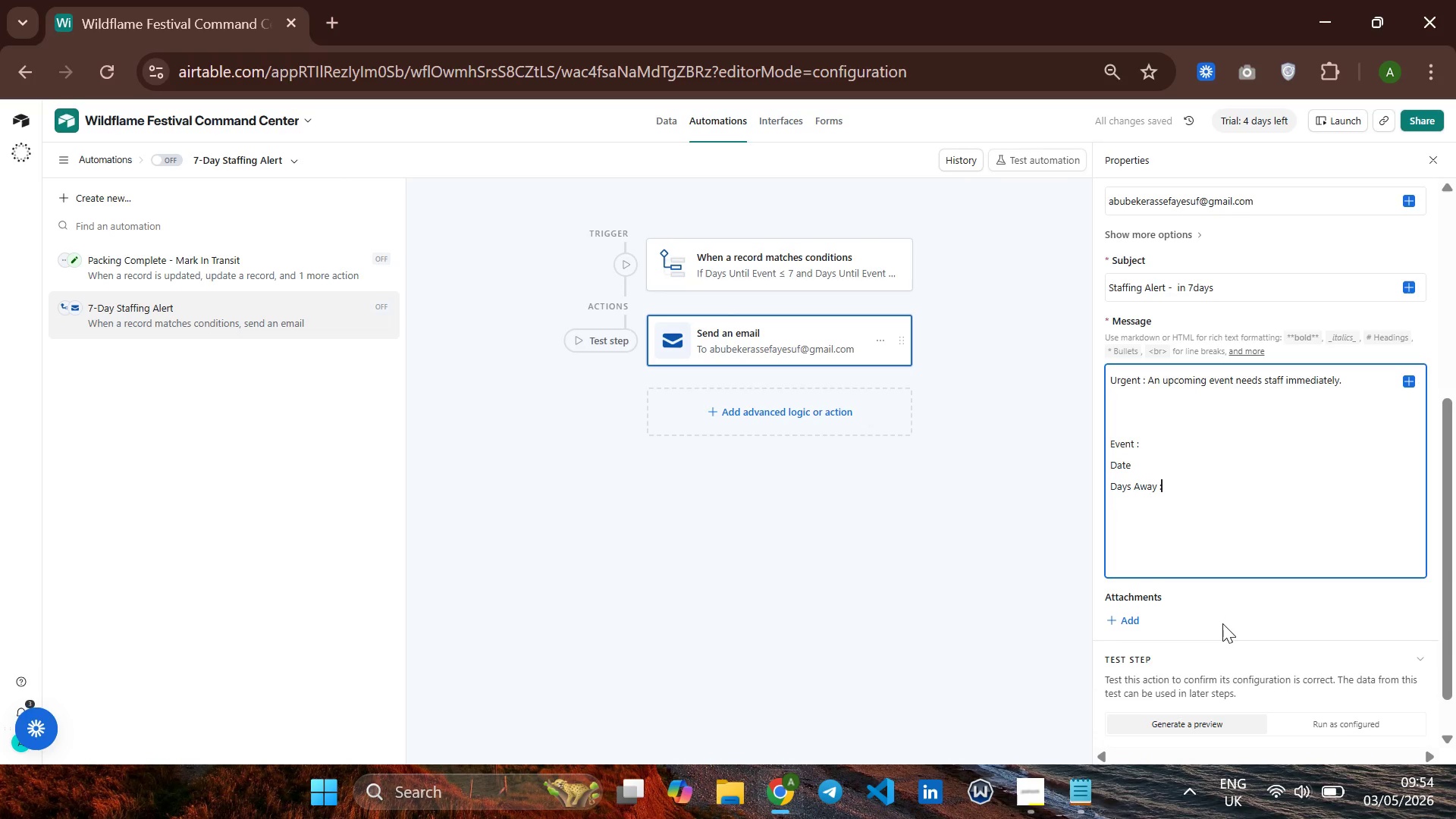 
key(Enter)
 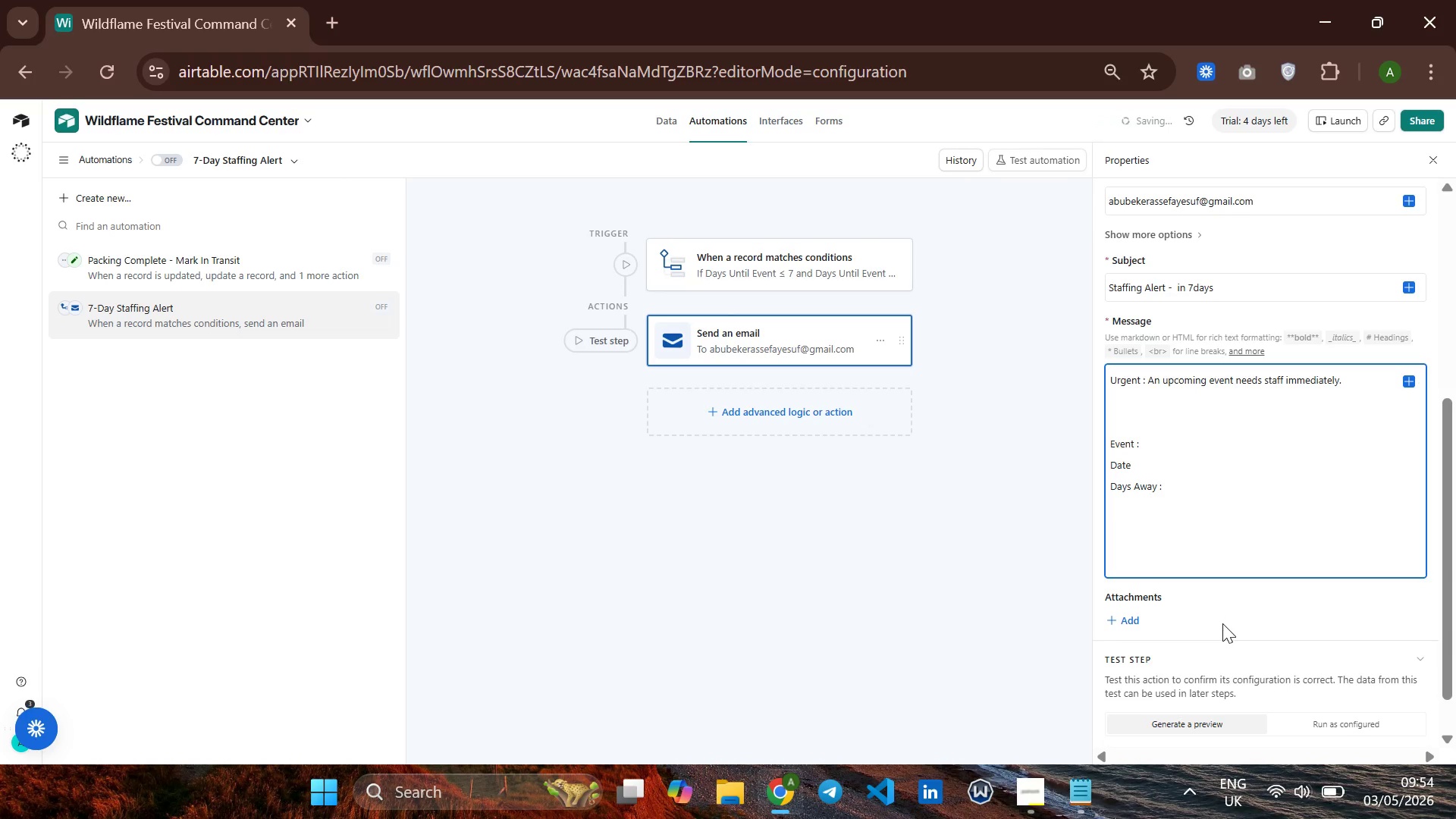 
type(Current Staffing :)
 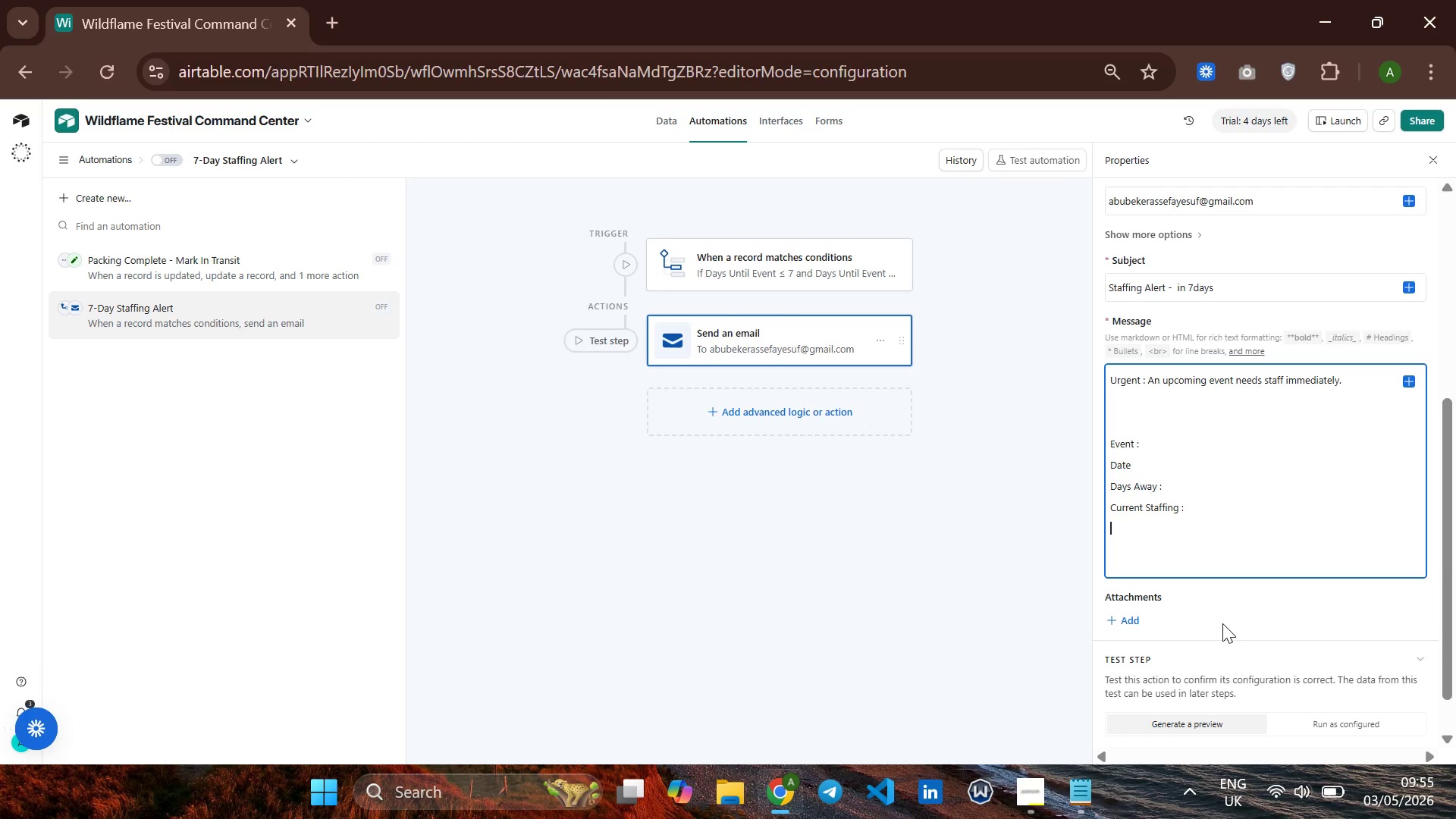 
key(Enter)
 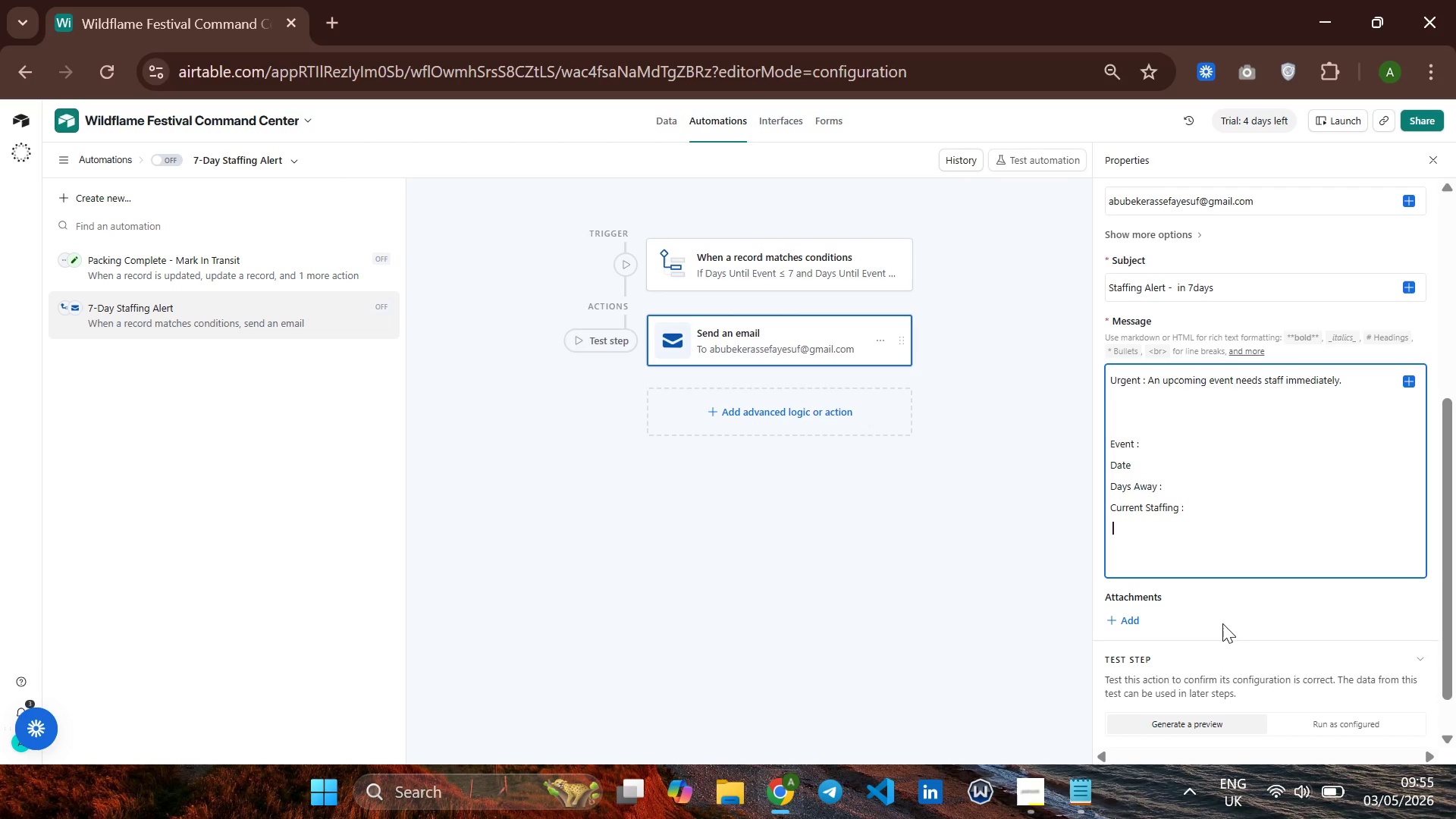 
type( )
key(Backspace)
type(Planning Status :)
 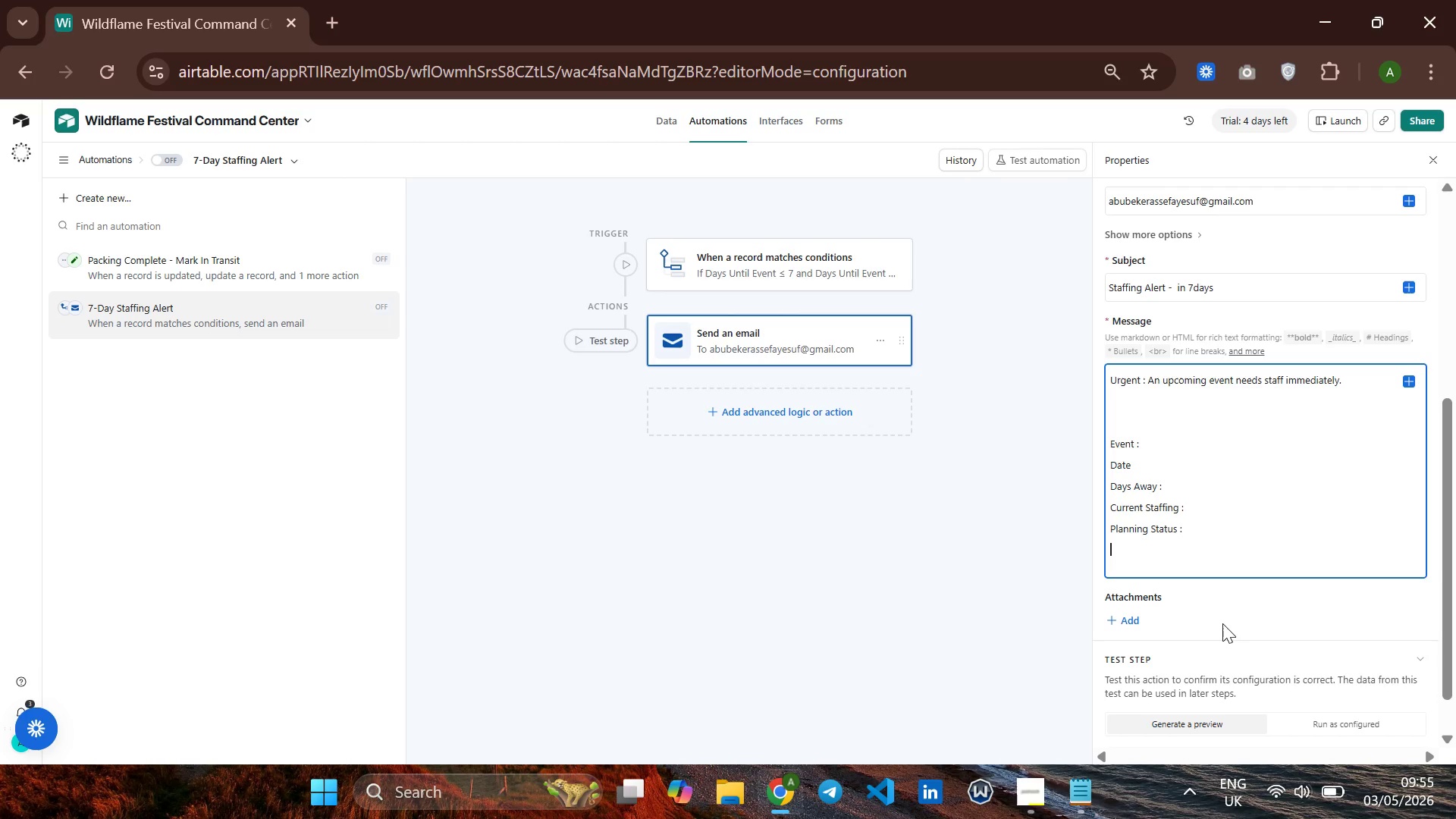 
key(Enter)
 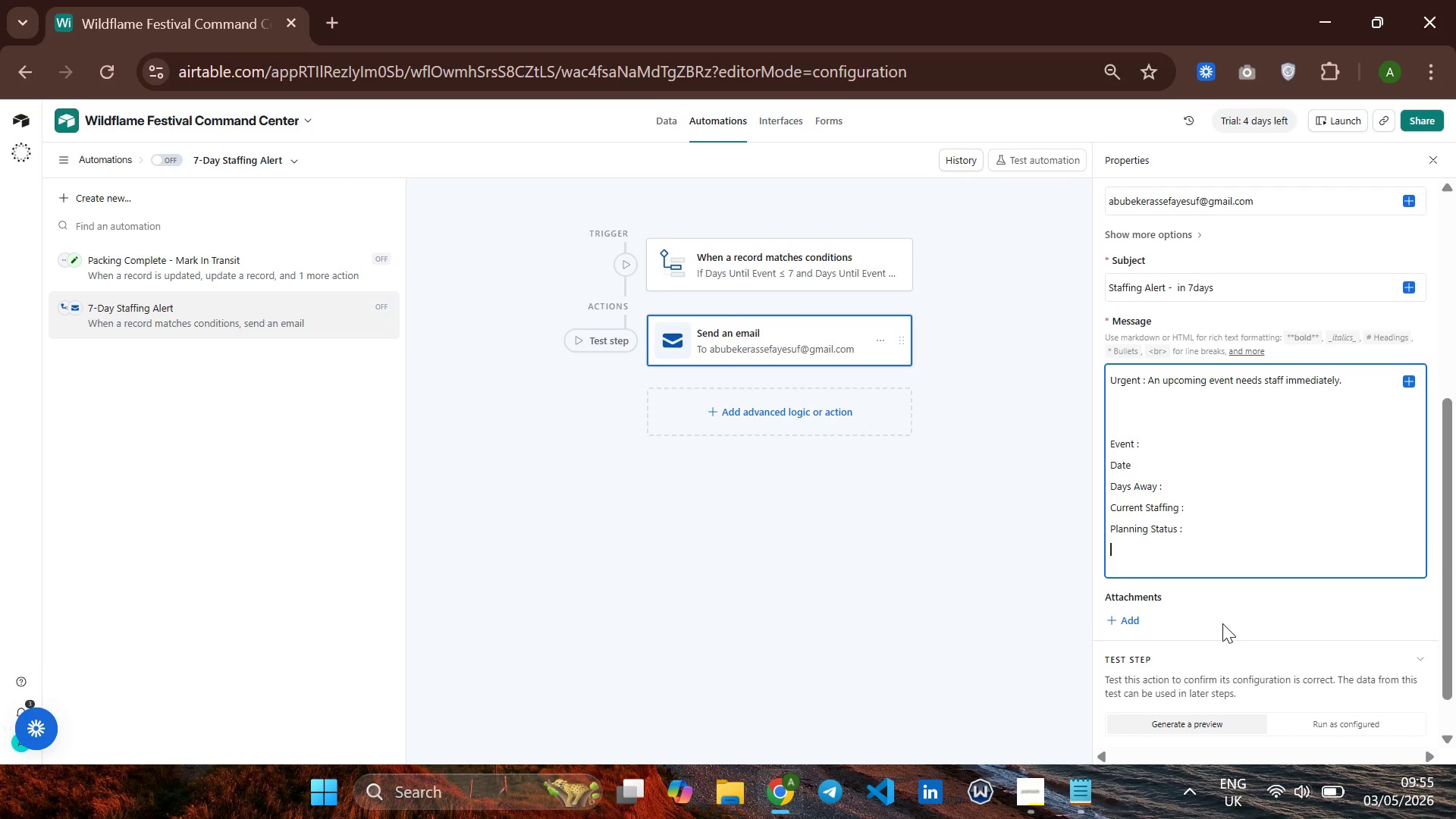 
key(Enter)
 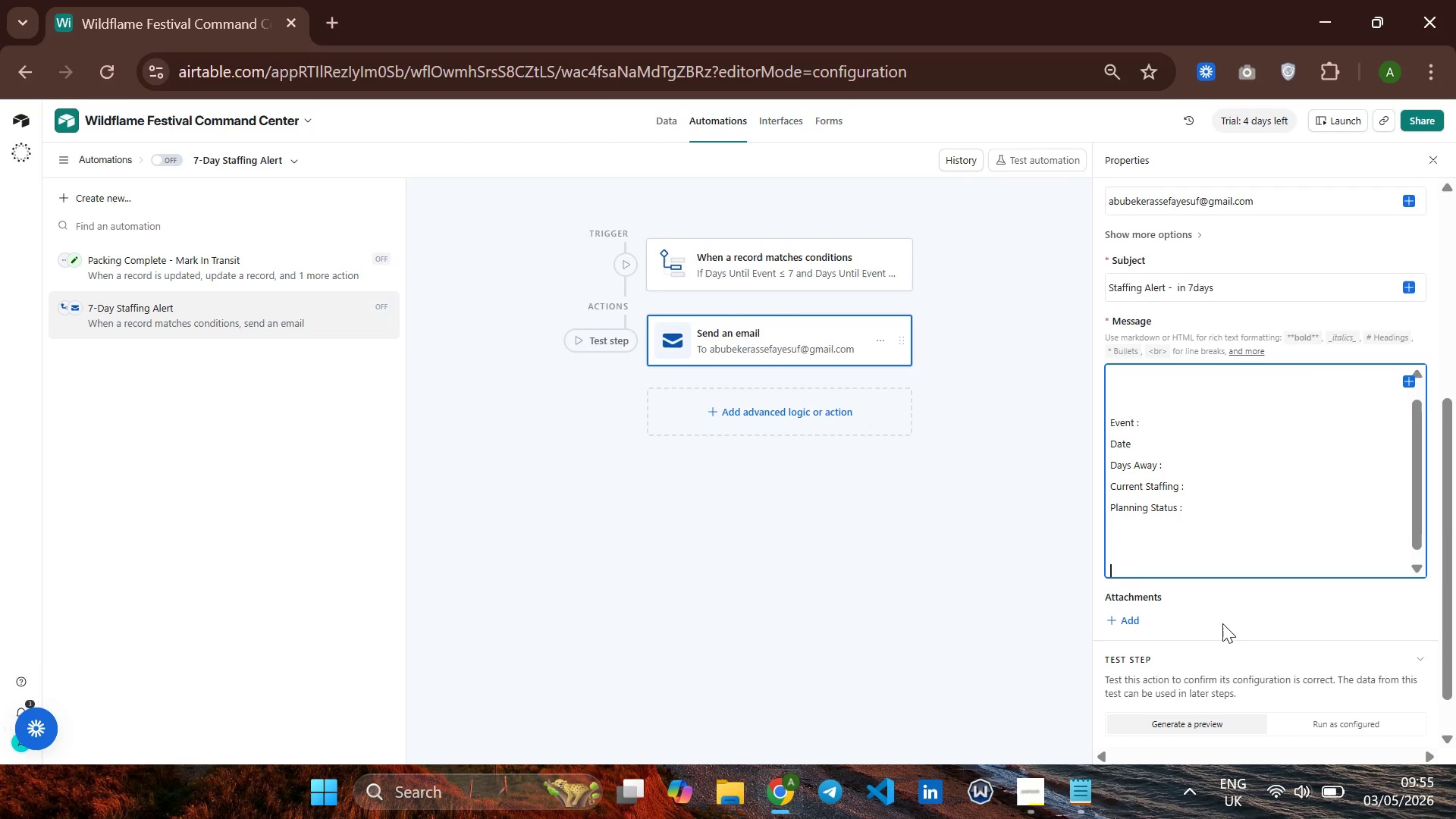 
key(Enter)
 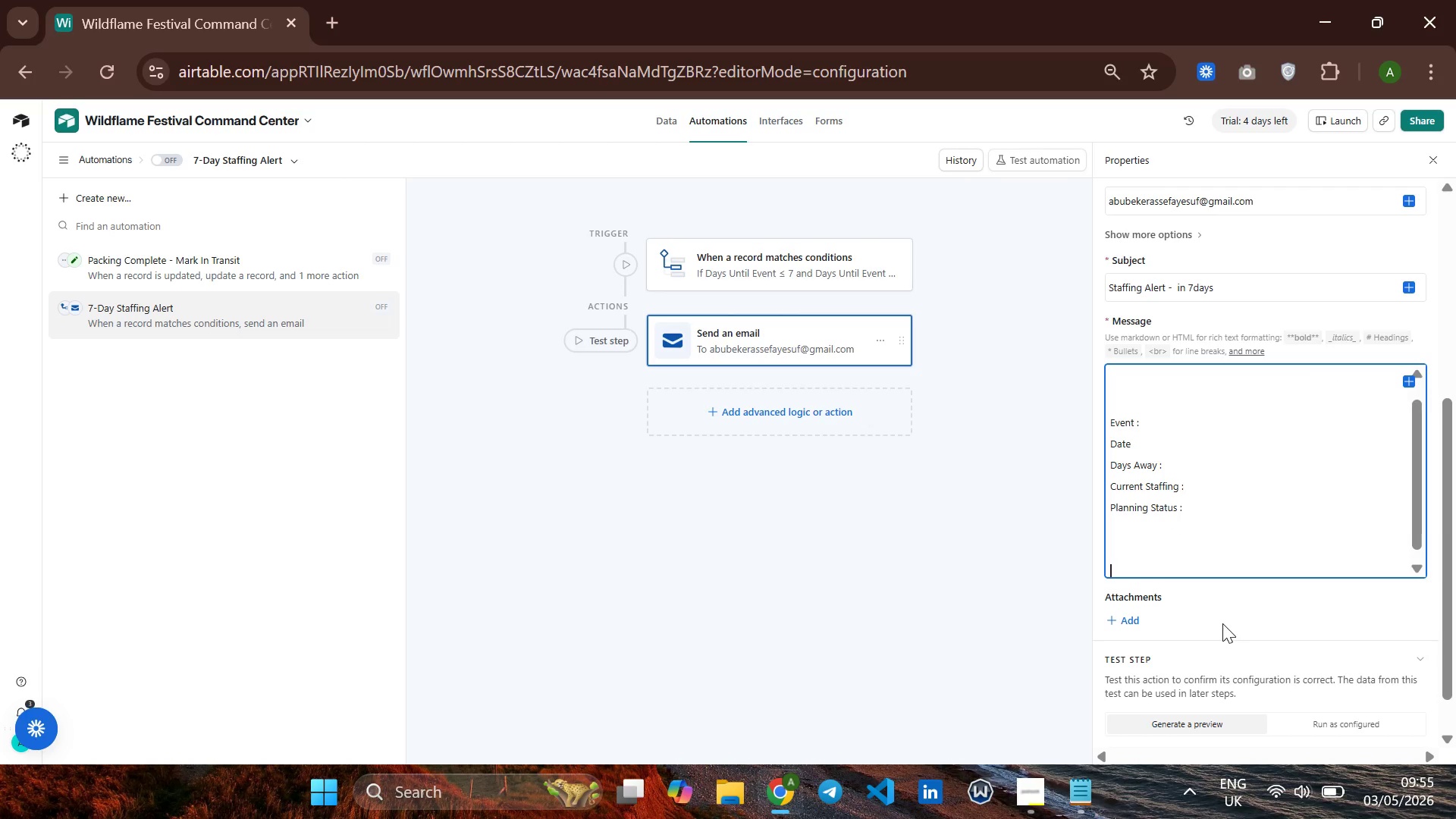 
type(Please Log)
key(Backspace)
key(Backspace)
key(Backspace)
type(log Into WildF)
key(Backspace)
type(fL)
key(Backspace)
key(Backspace)
type(flame)
 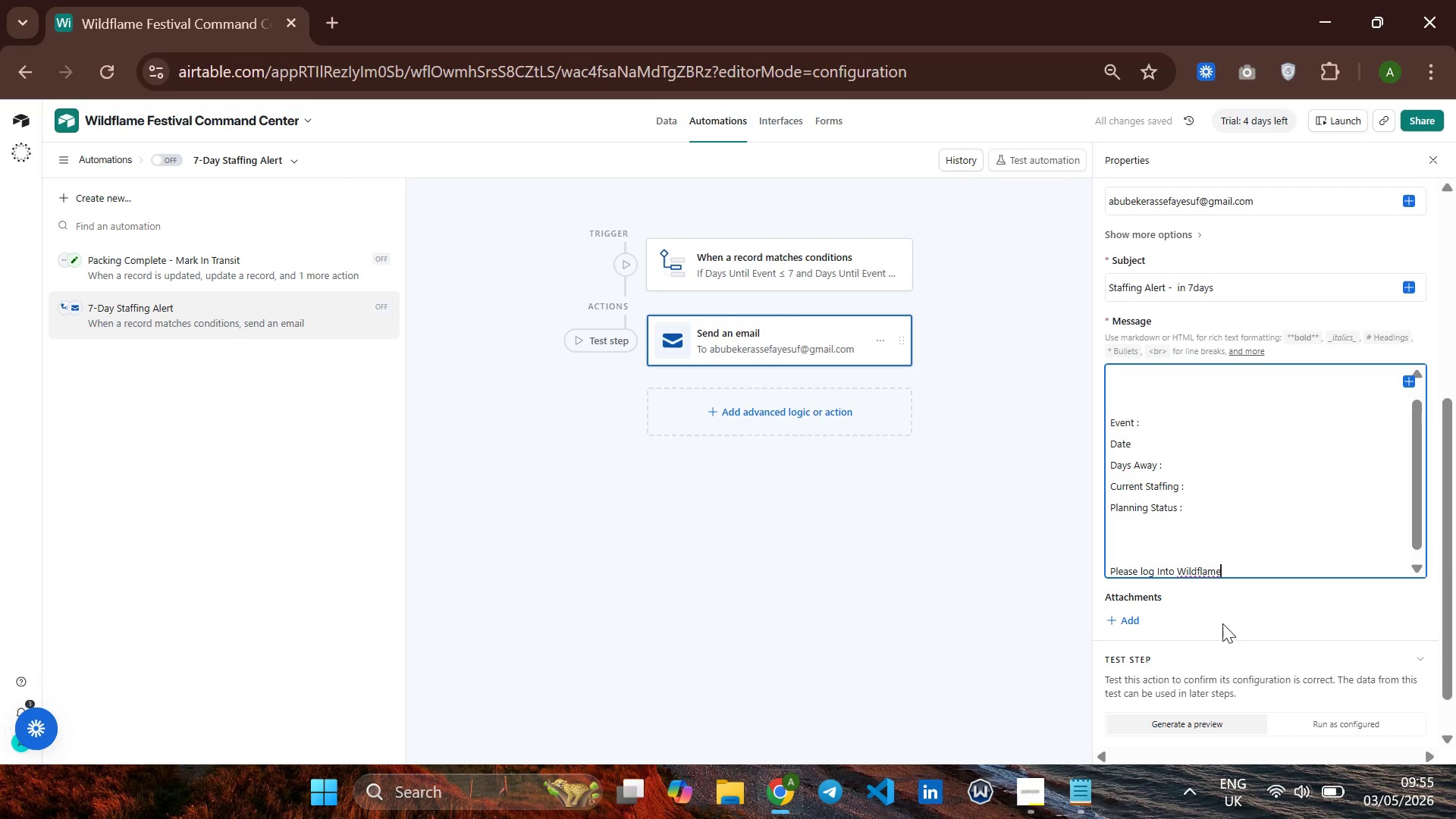 
key(Space)
 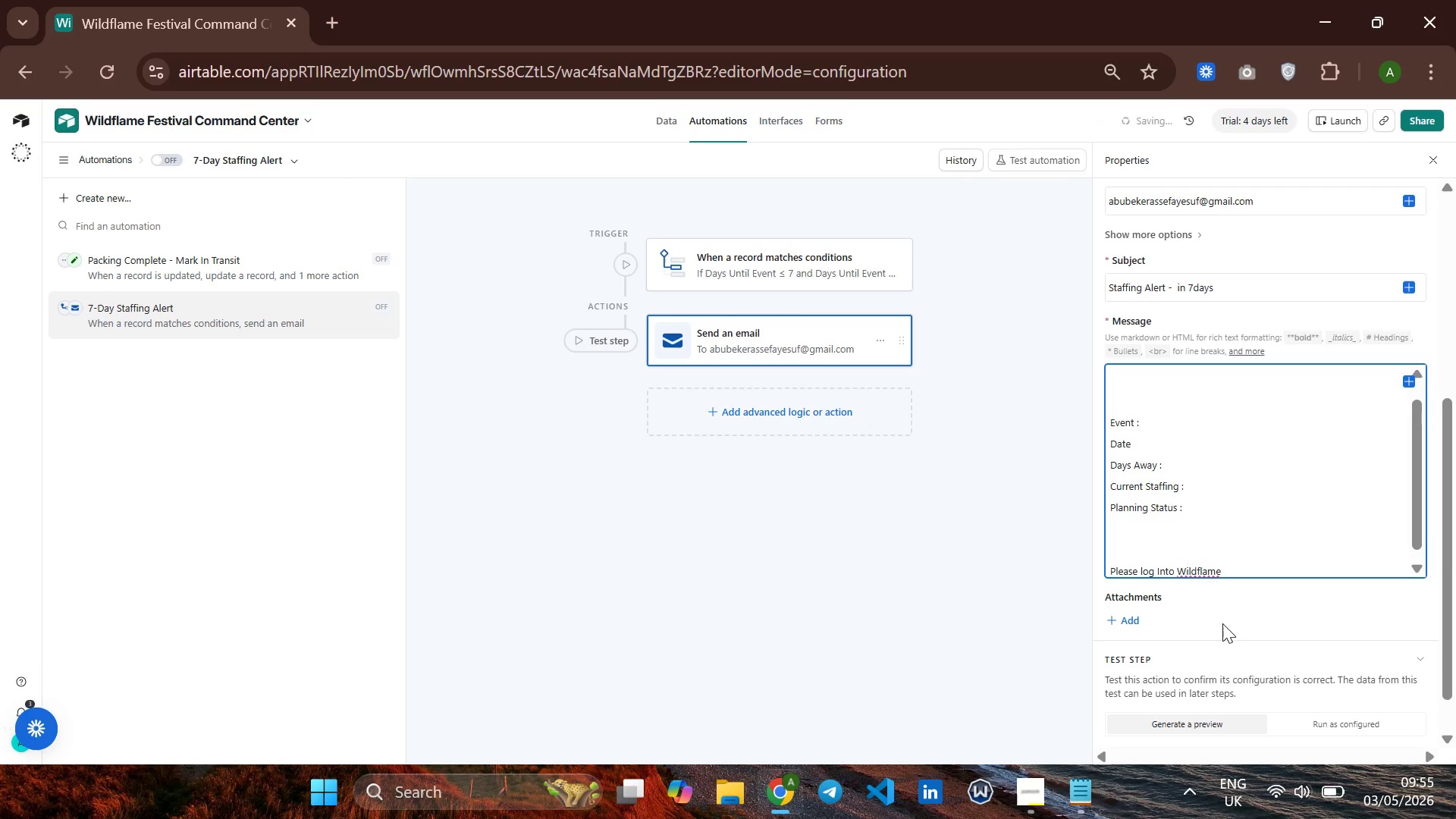 
key(Backspace)
 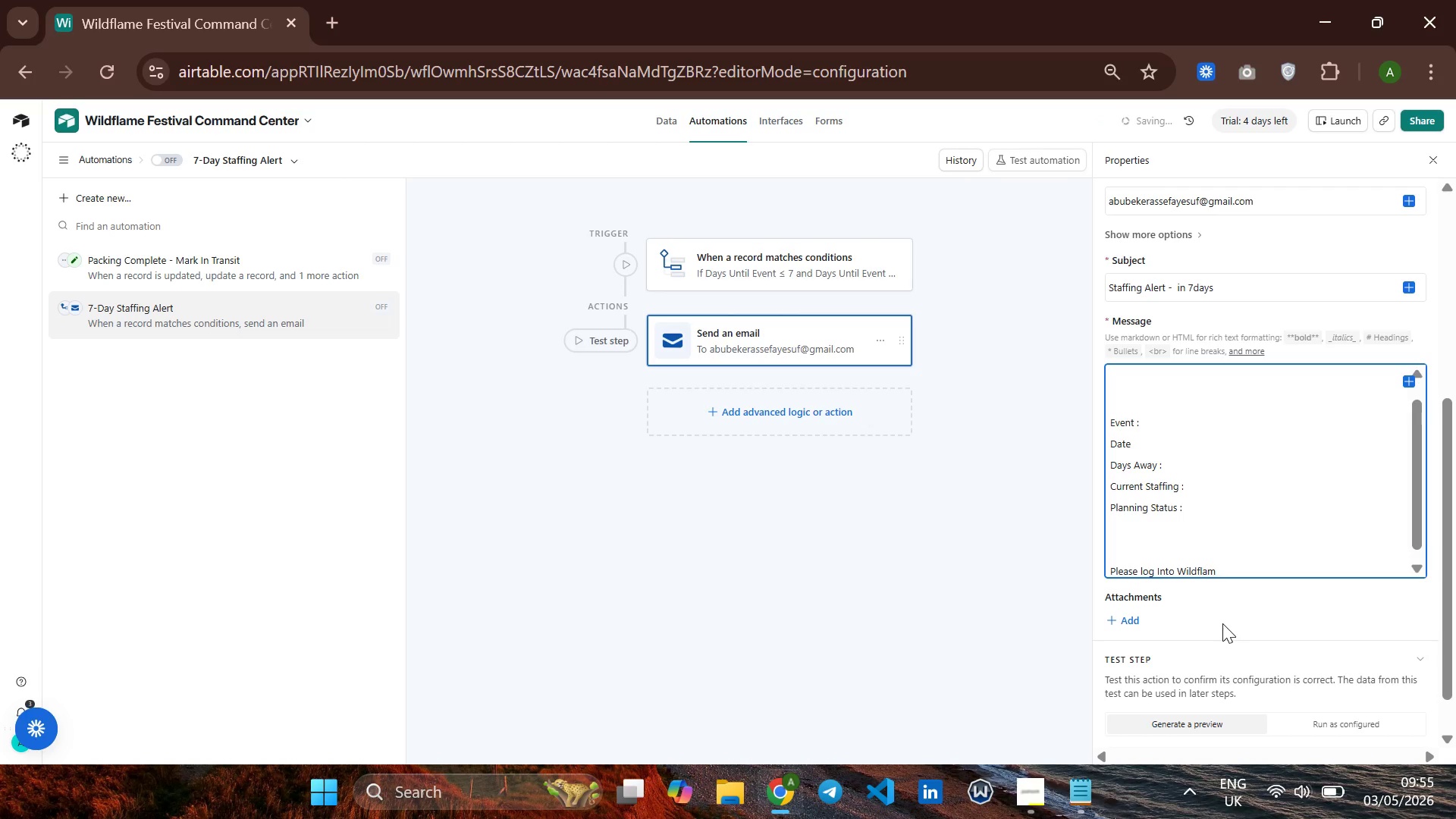 
key(Backspace)
 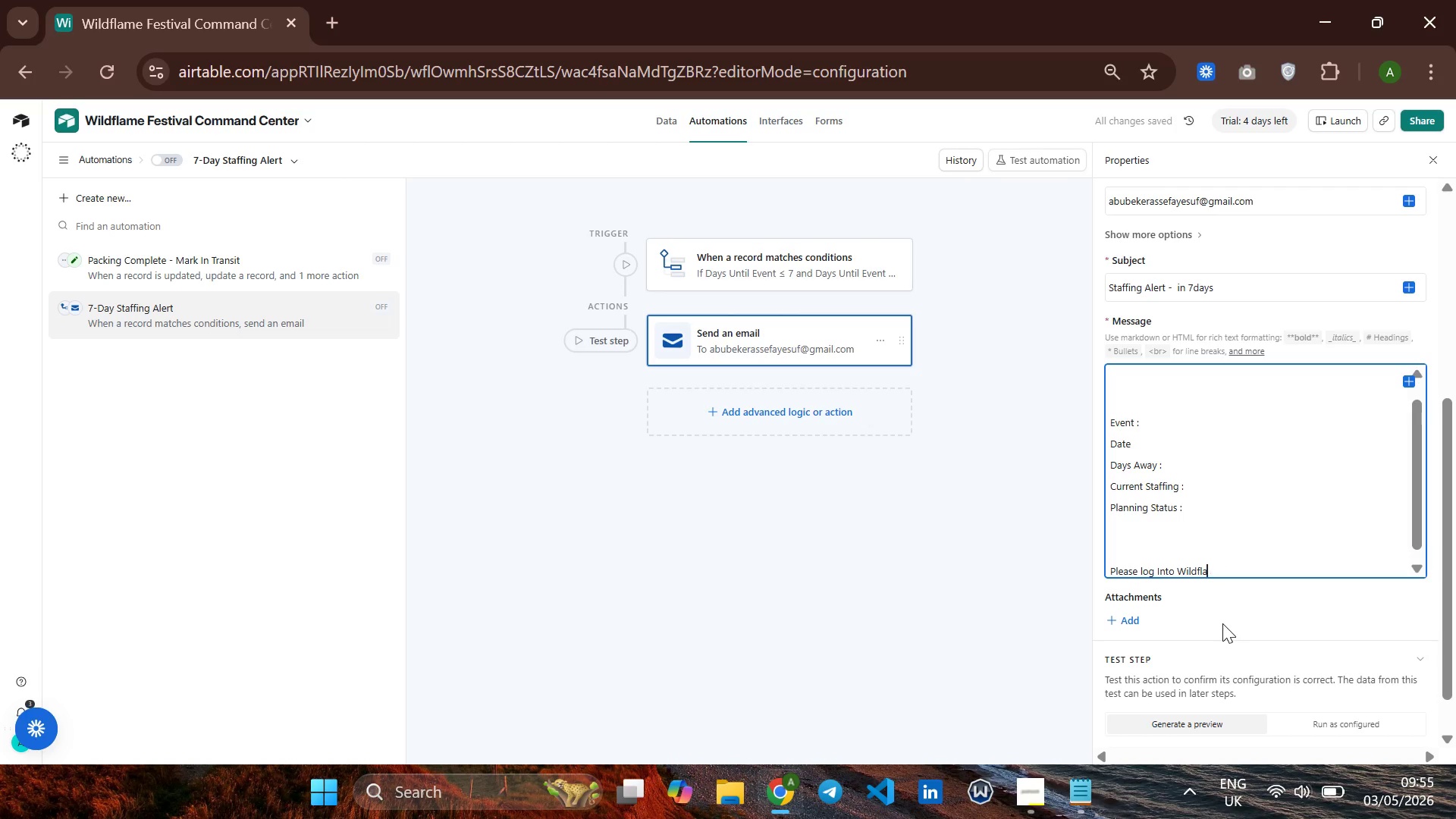 
key(Backspace)
 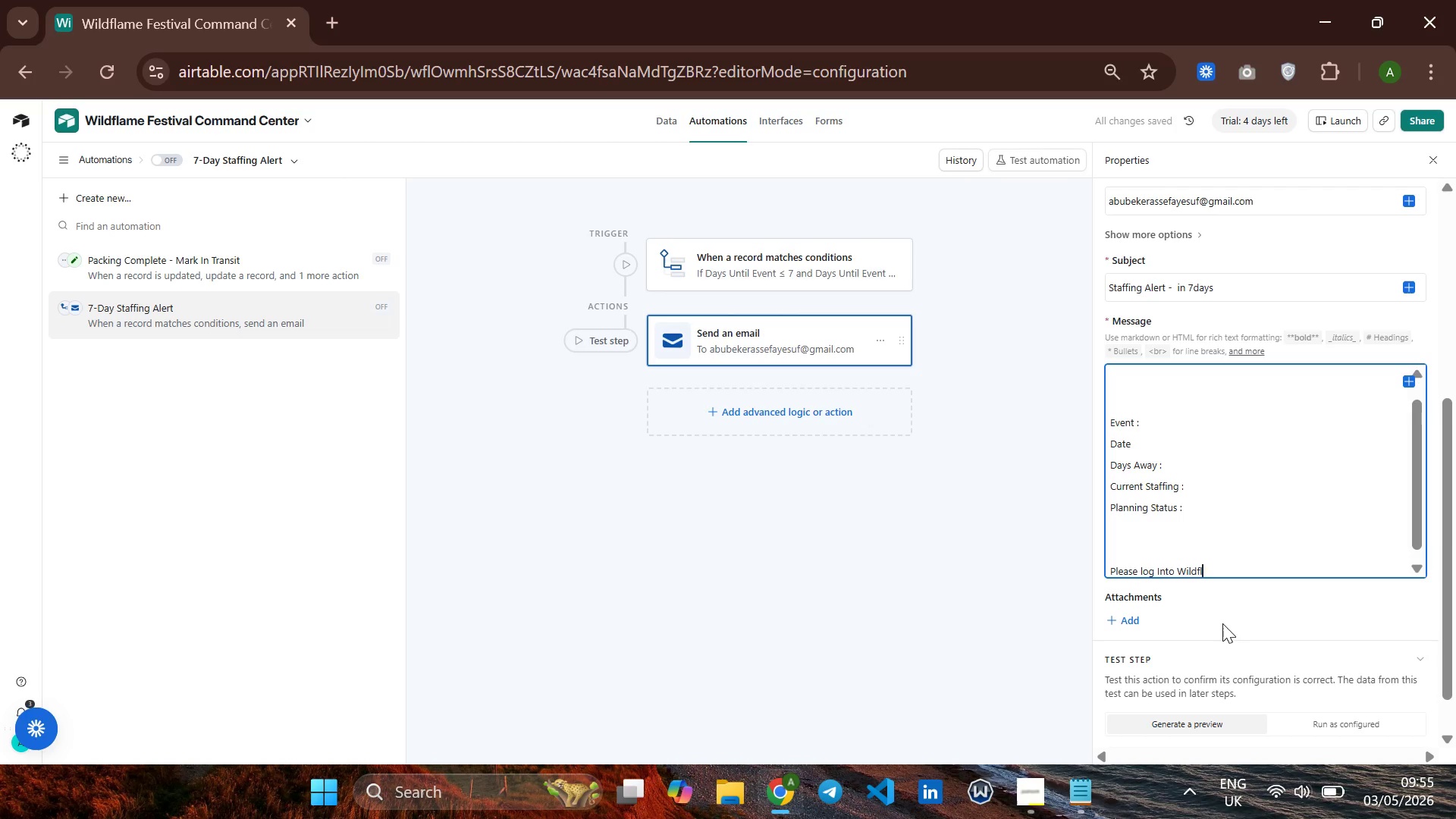 
key(Backspace)
 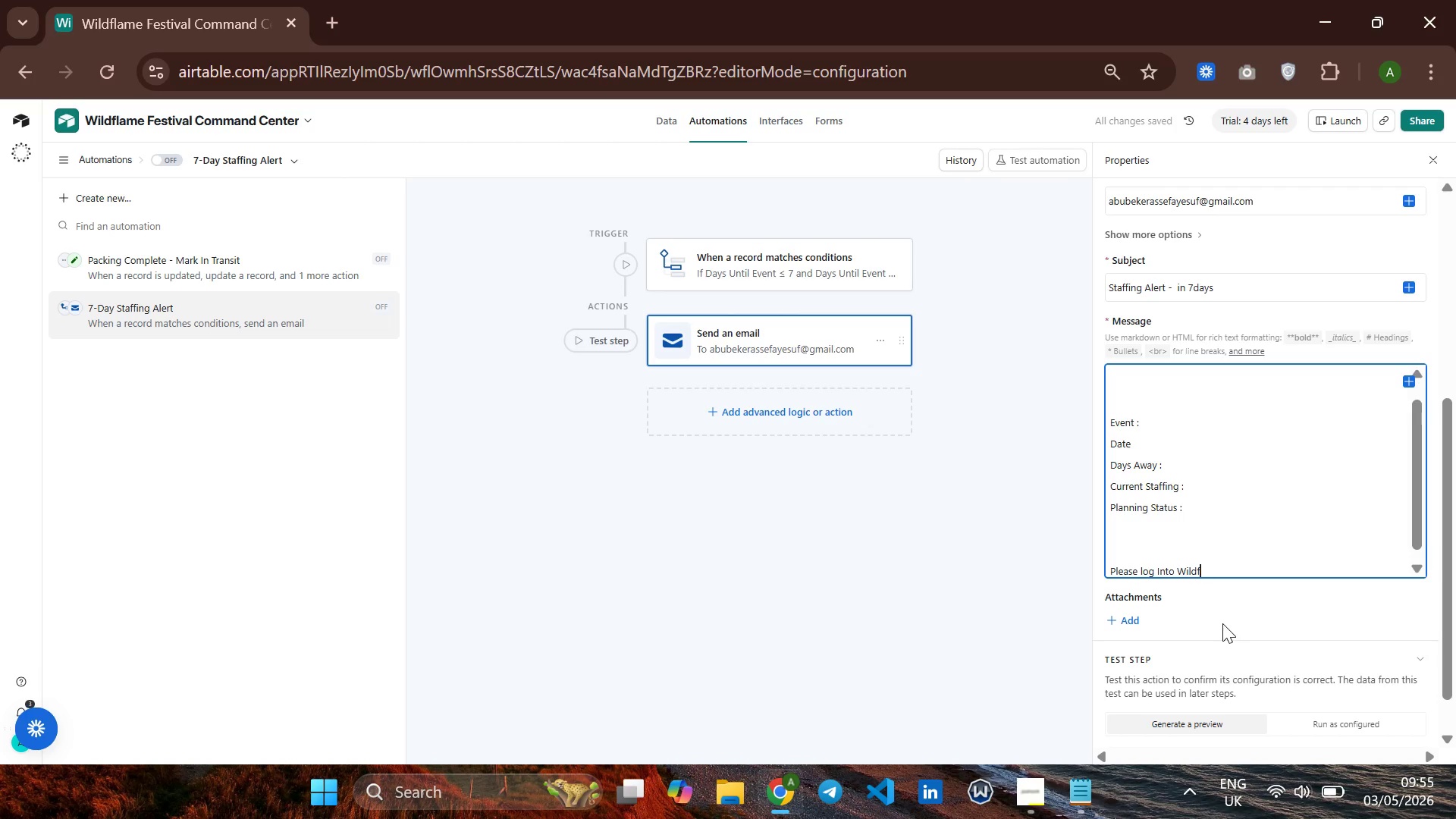 
key(Backspace)
 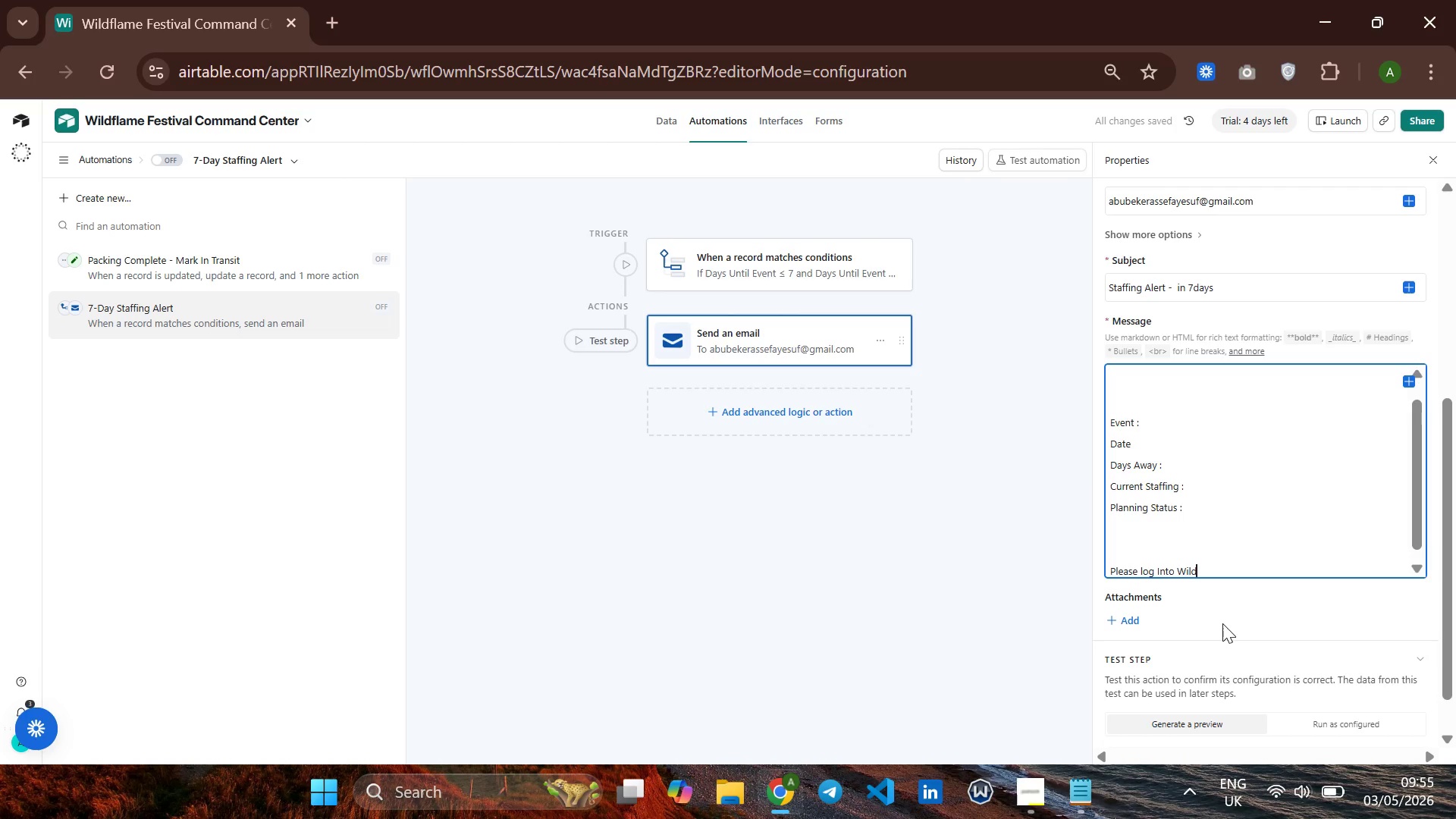 
key(Backspace)
 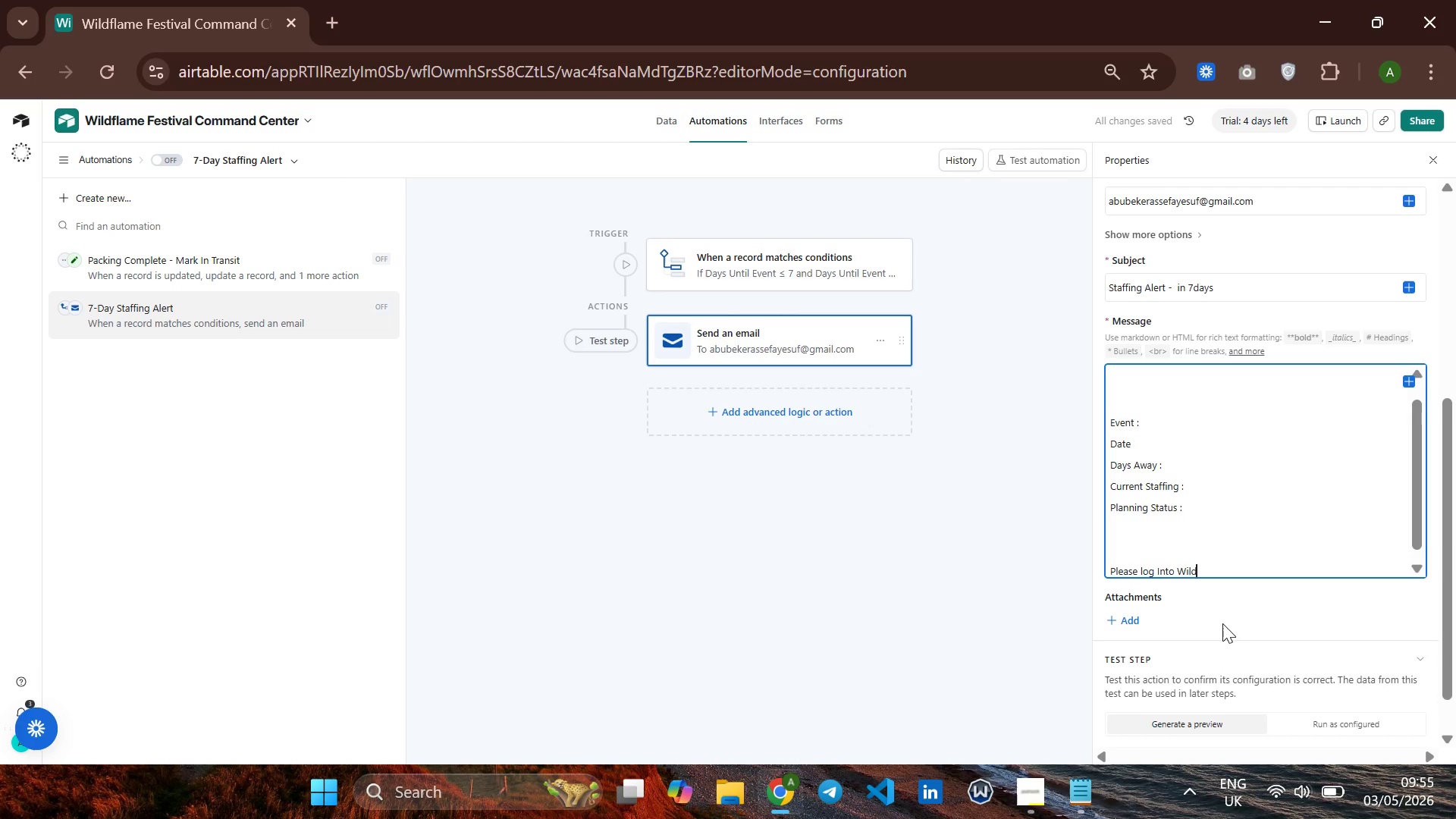 
type(flame Command Cendter)
 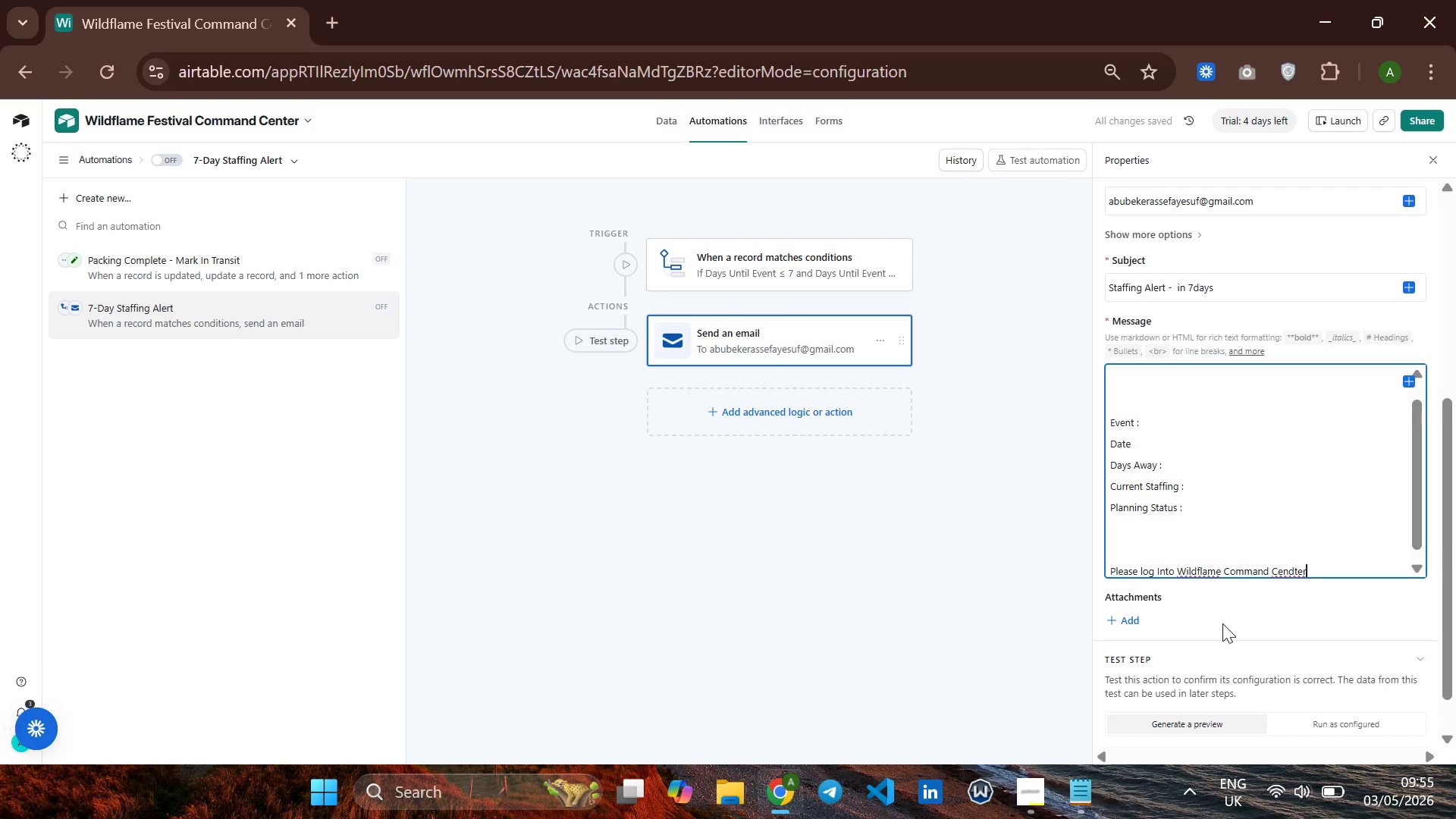 
type( and )
 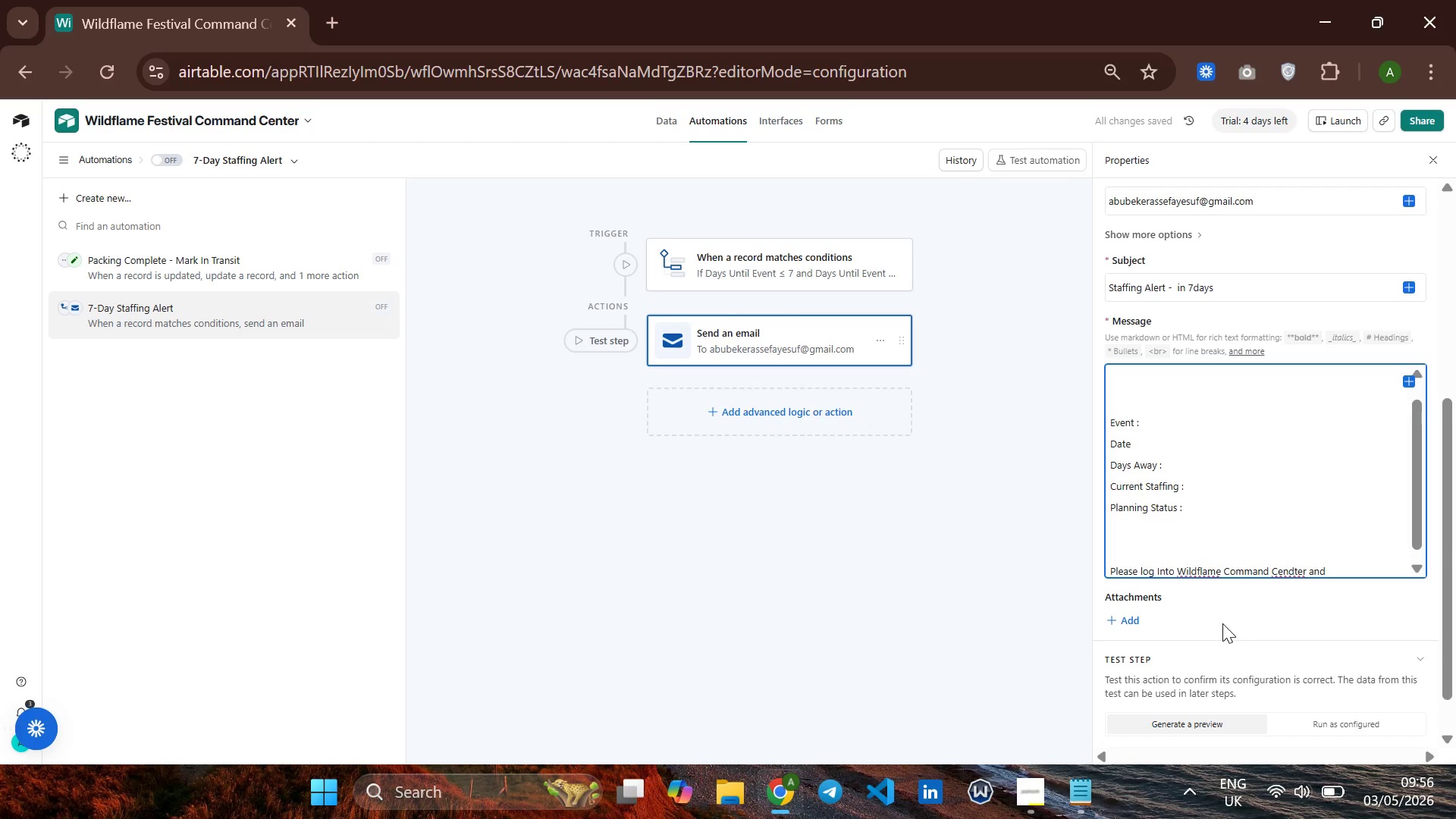 
type(assign sa)
key(Backspace)
type(taff immediately.)
 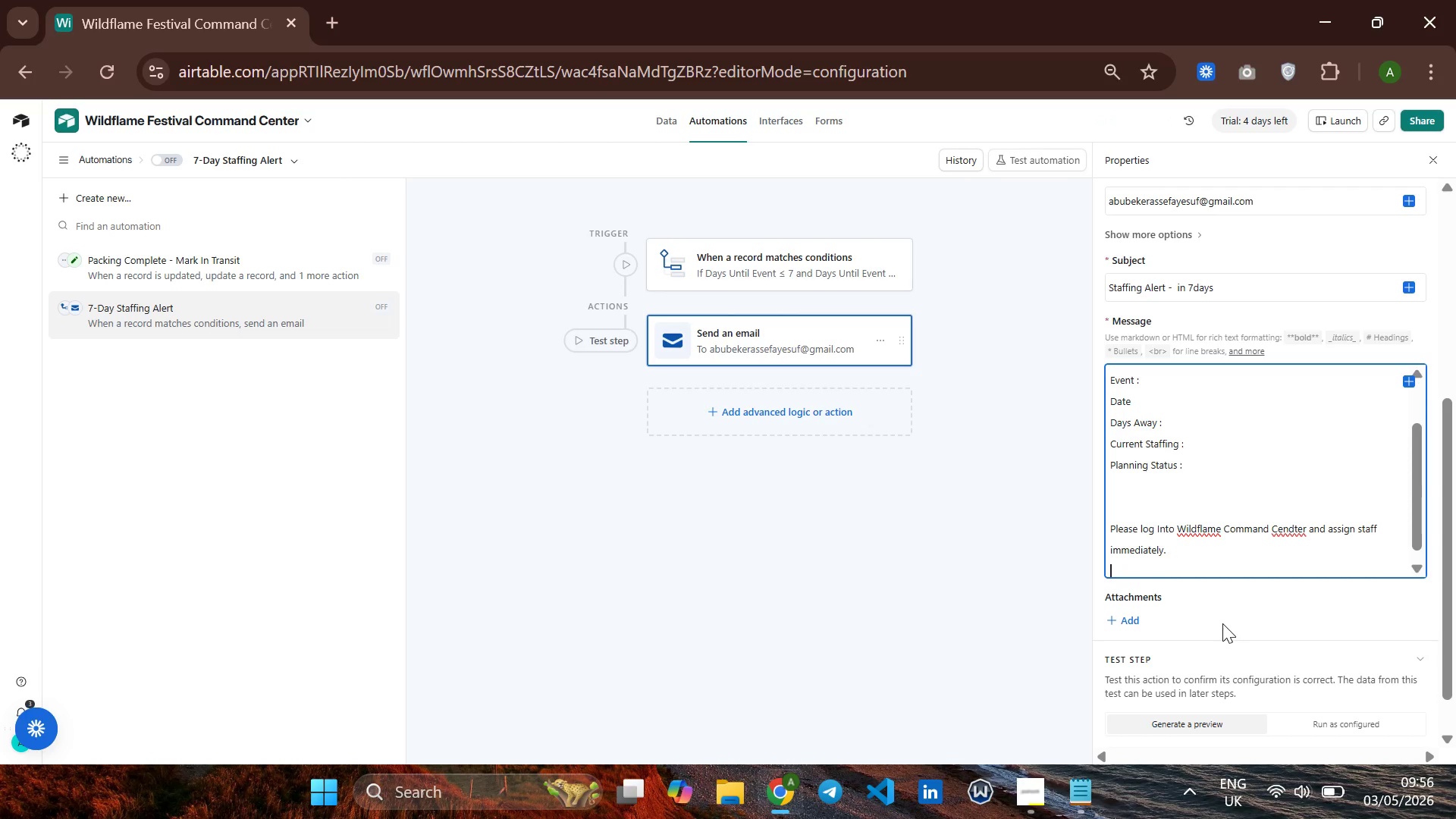 
key(Enter)
 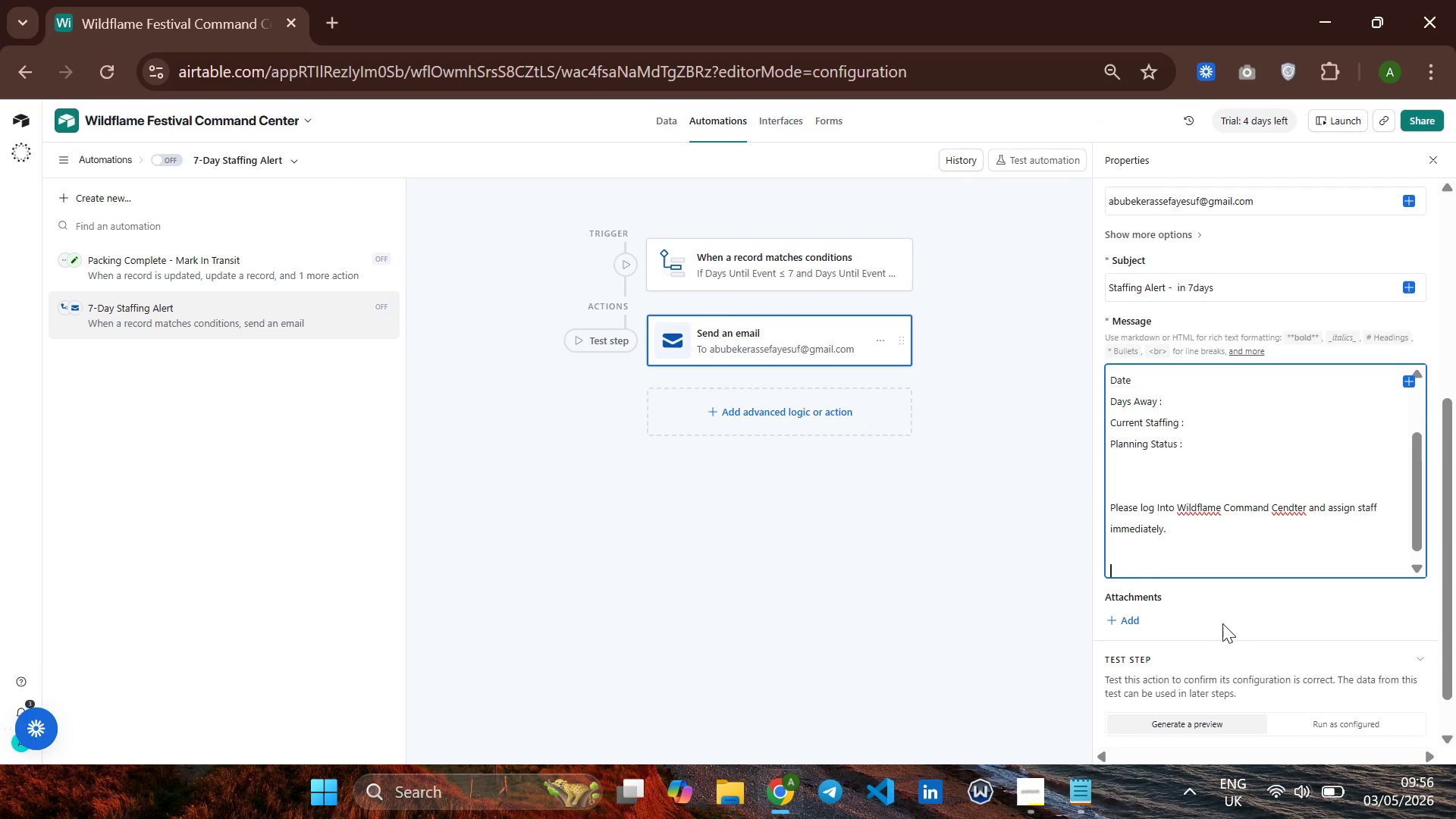 
key(Enter)
 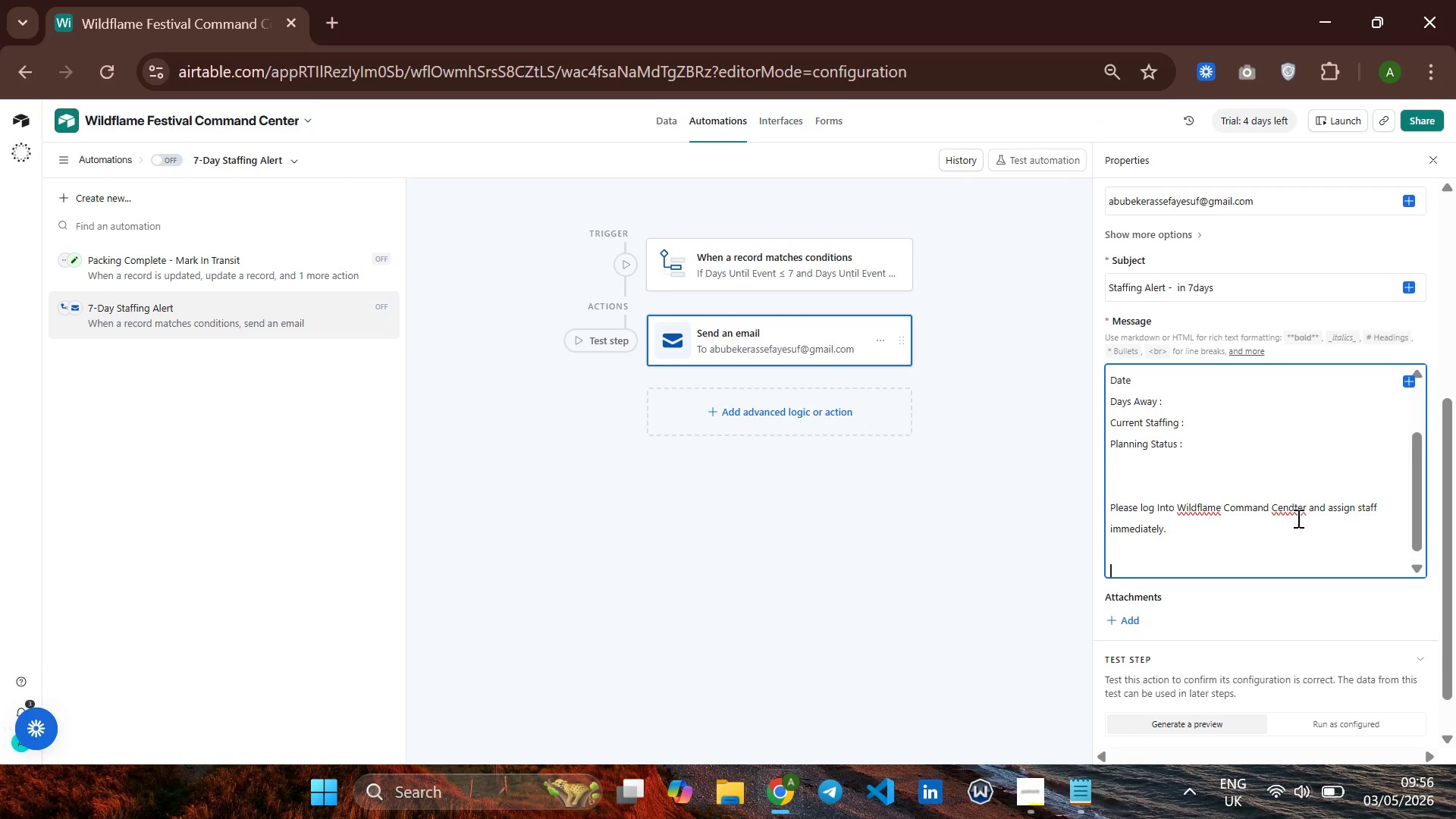 
left_click([1293, 508])
 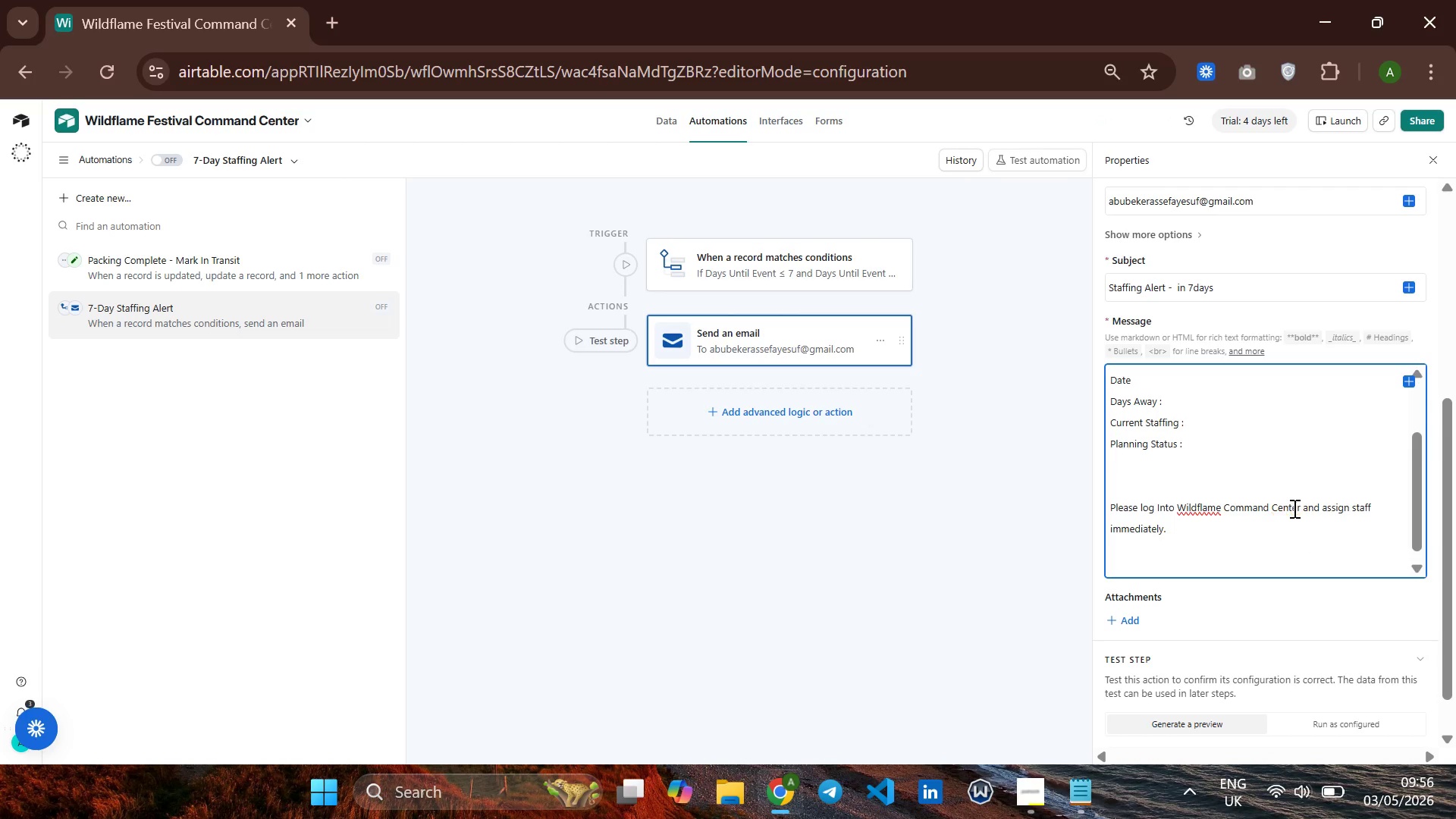 
key(Backspace)
 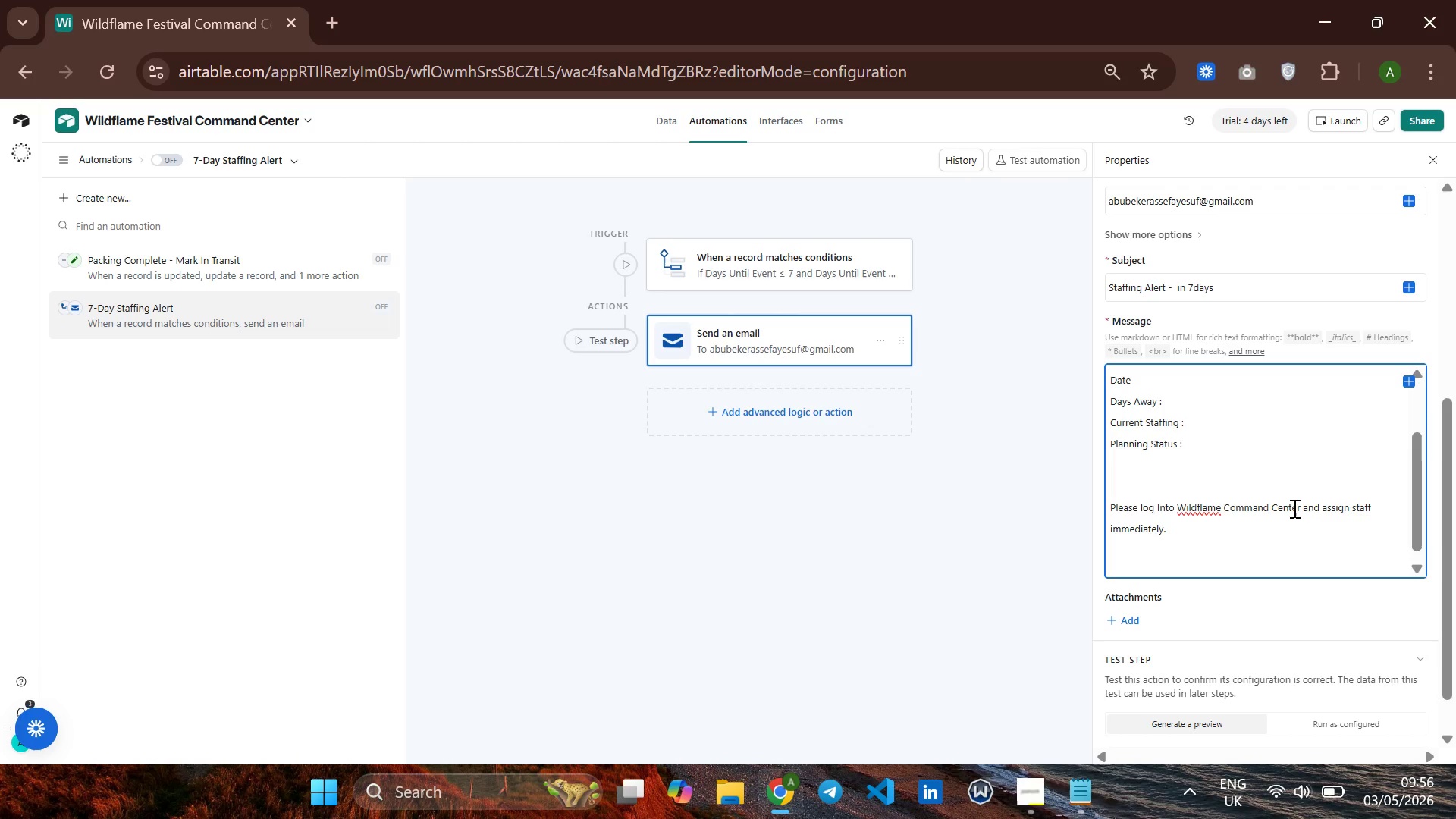 
key(ArrowDown)
 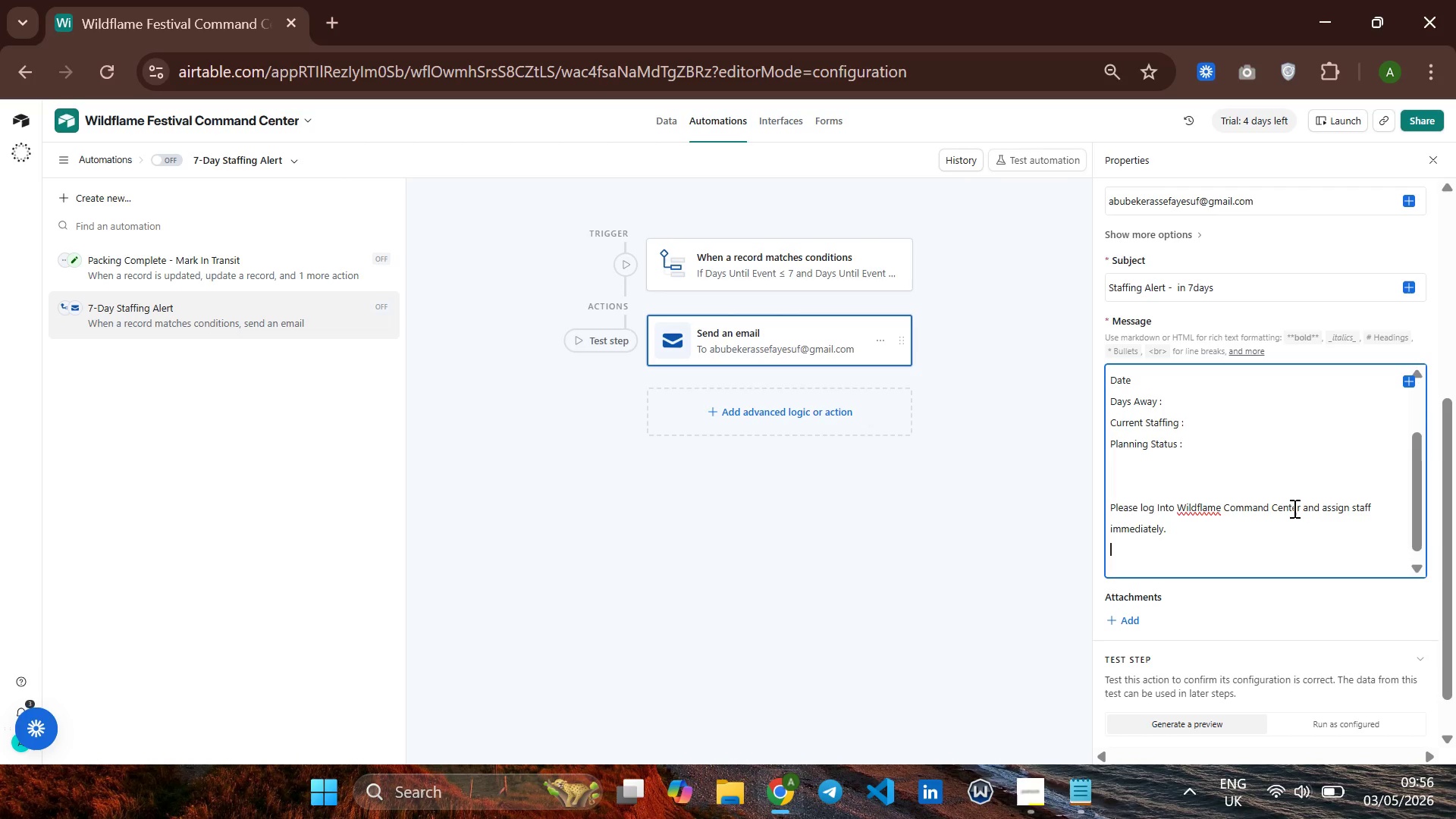 
key(ArrowDown)
 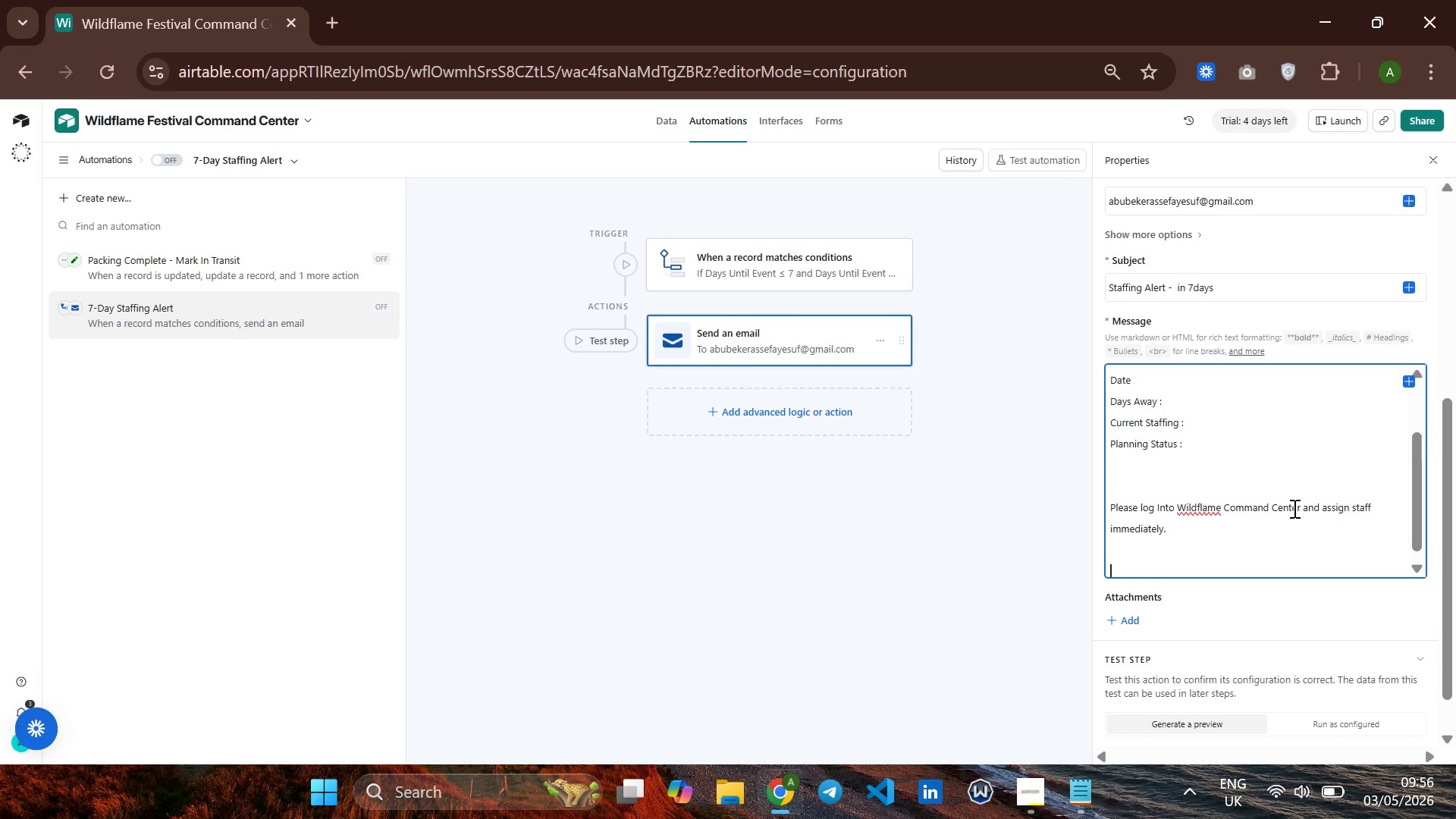 
key(ArrowDown)
 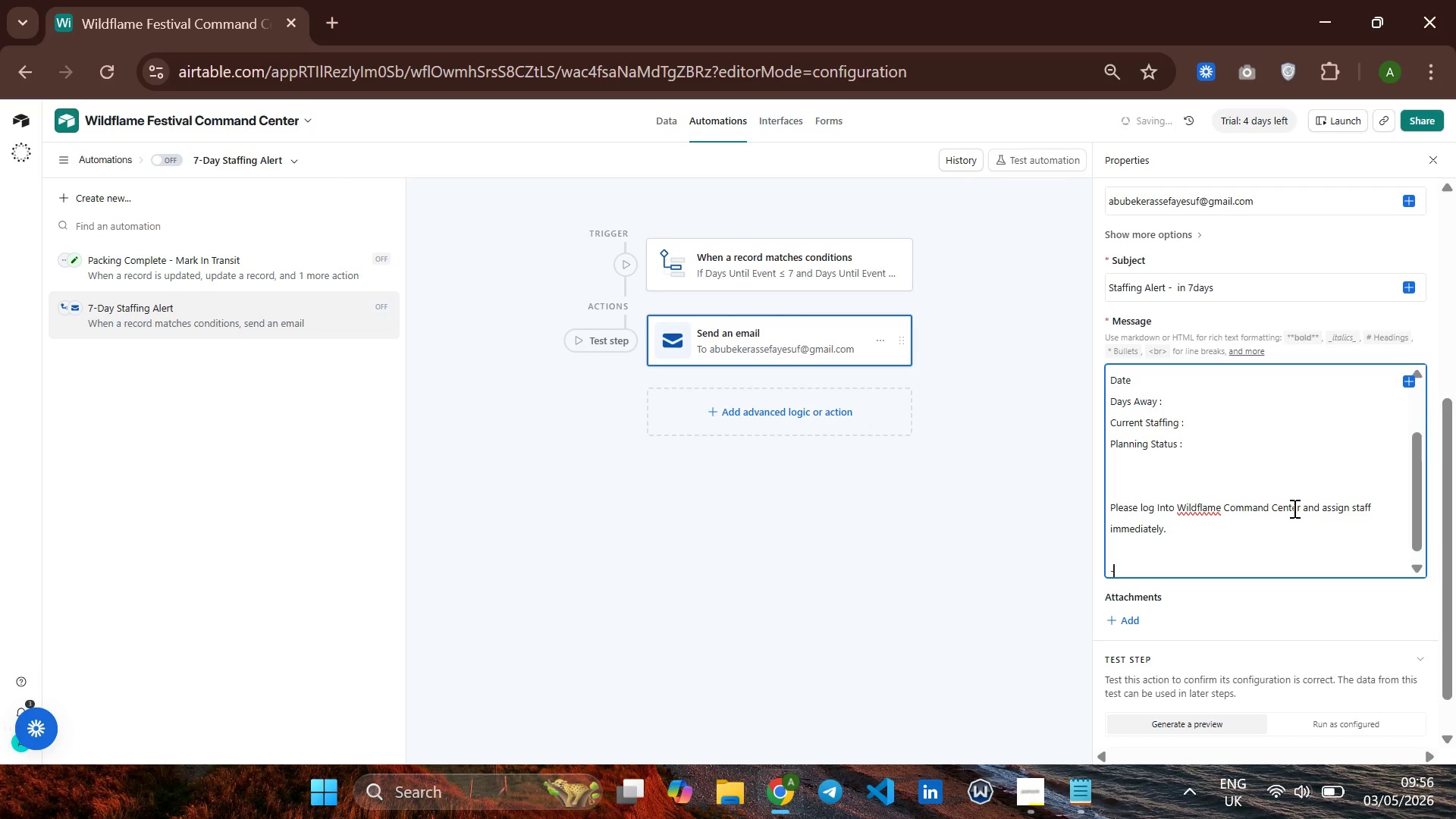 
type(- Wild )
key(Backspace)
type(flame Automated Alert System)
 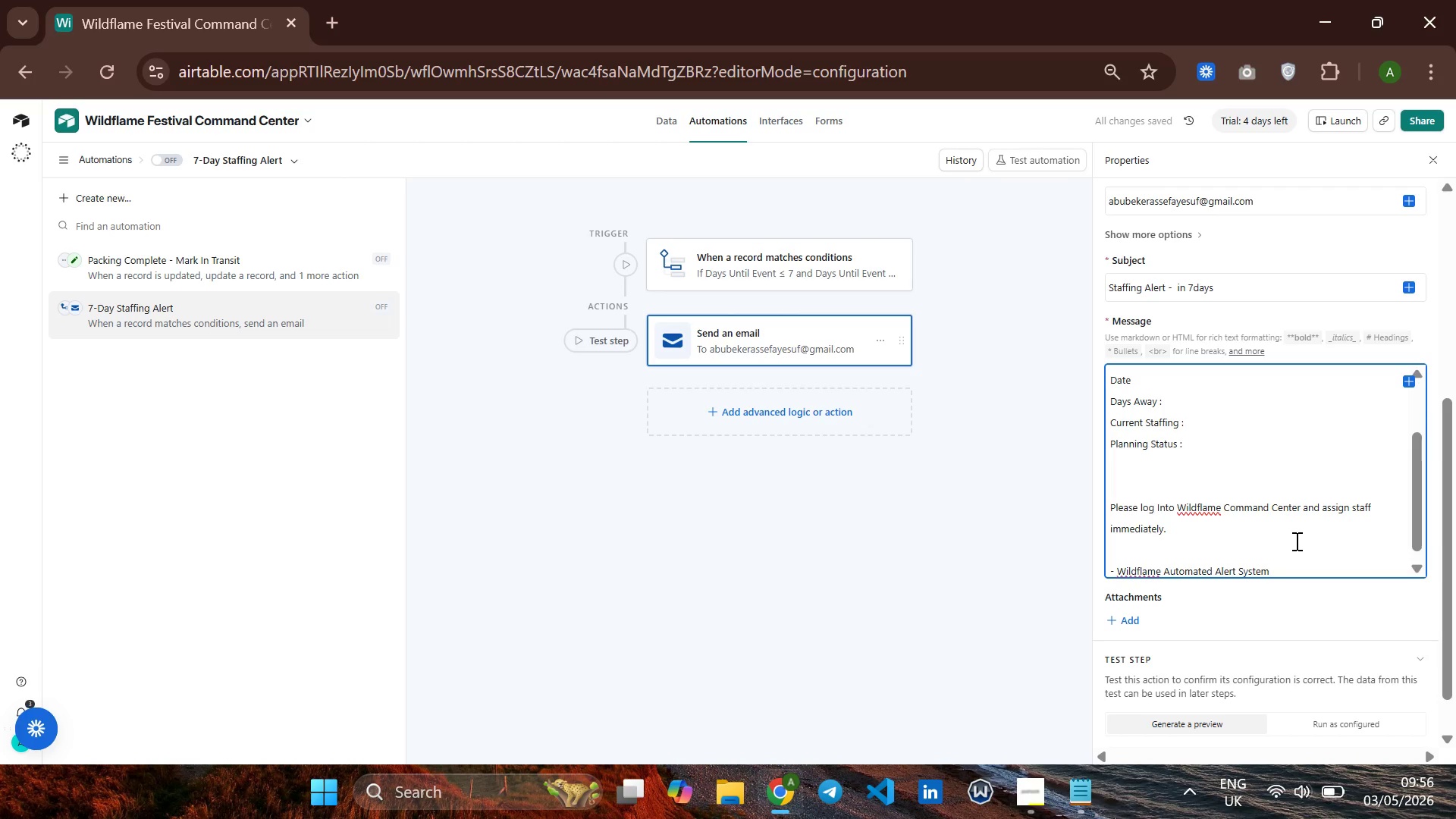 
wait(6.72)
 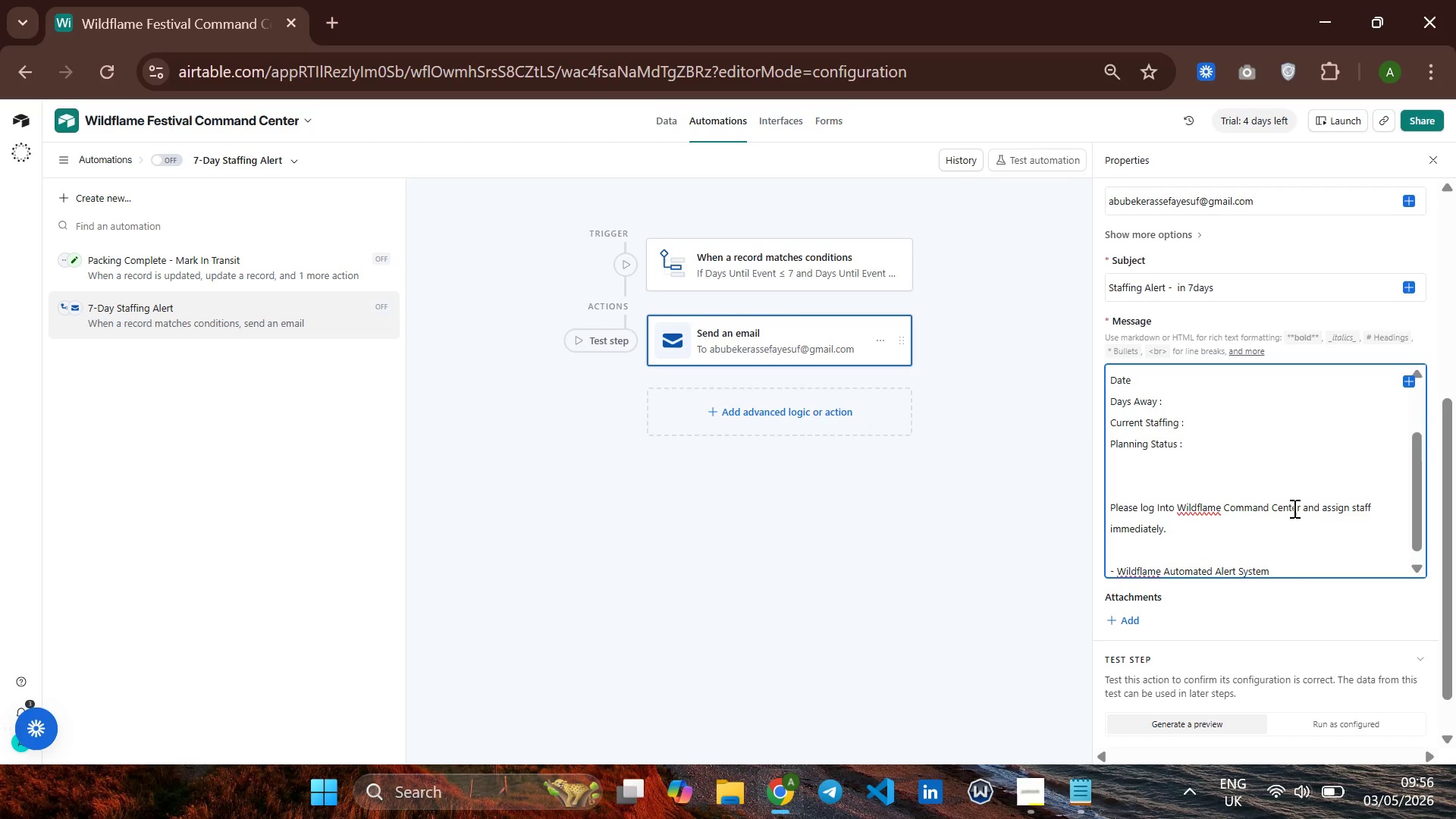 
left_click([1255, 614])
 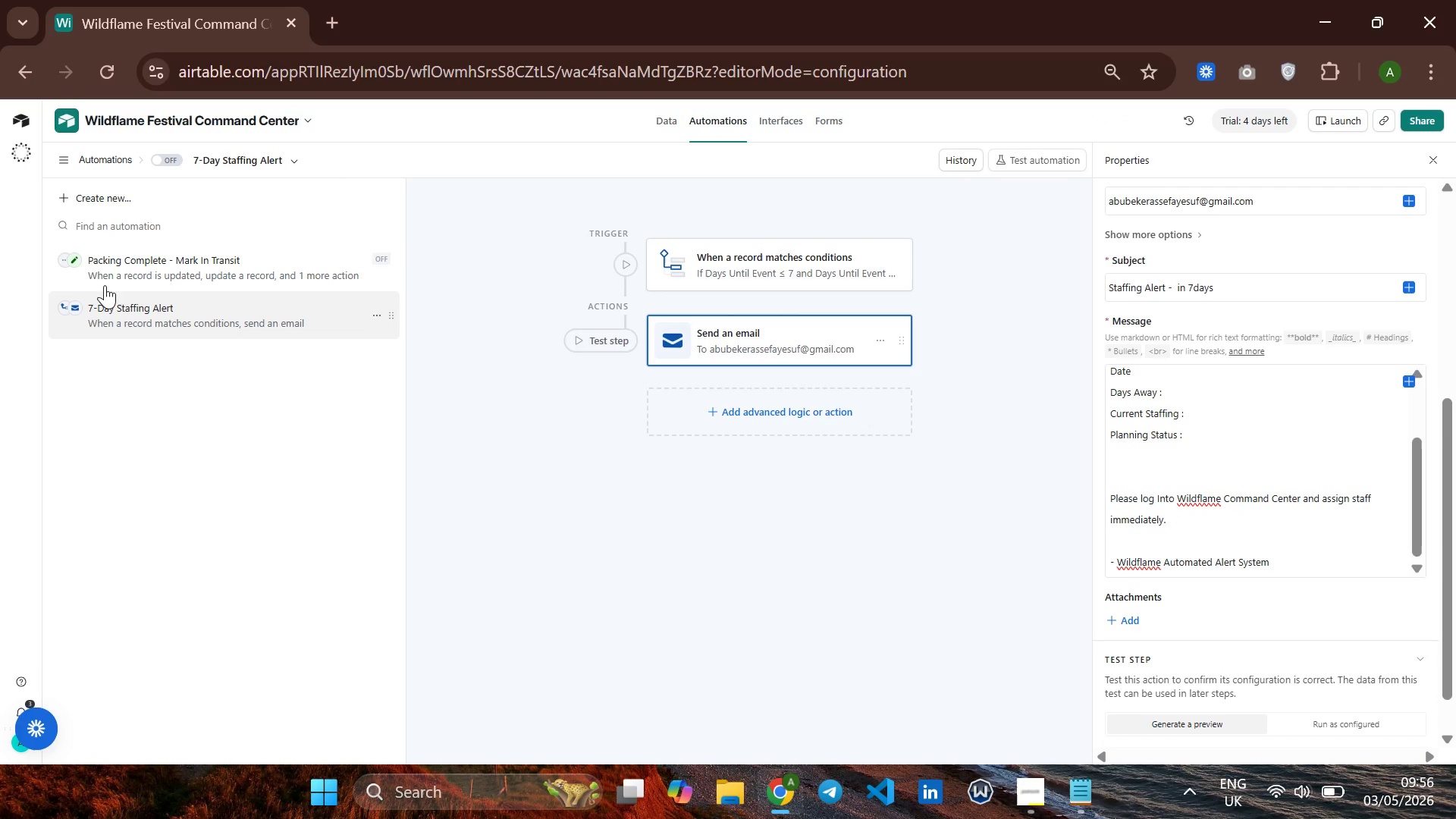 
wait(6.45)
 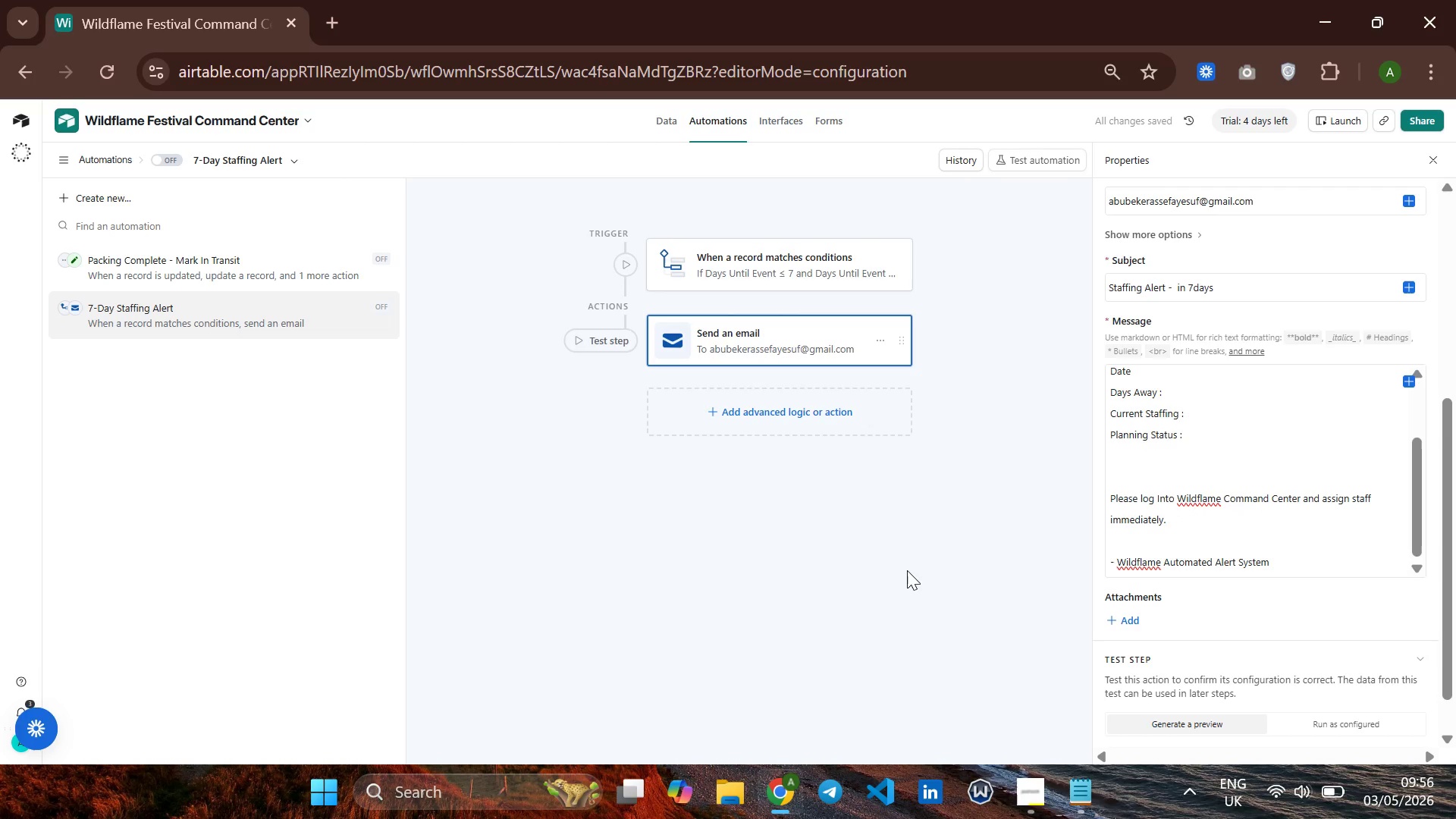 
left_click([157, 164])
 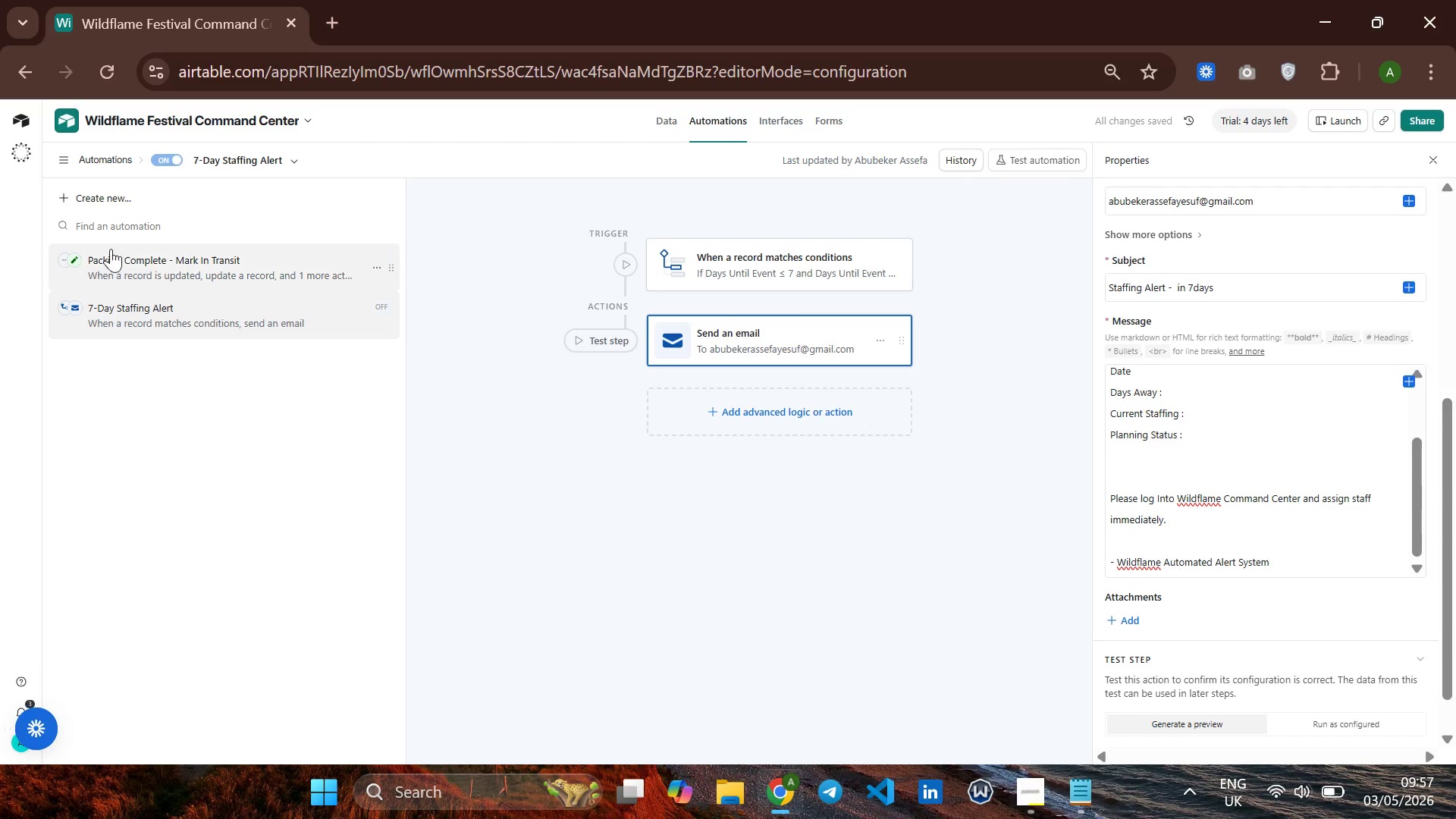 
left_click([110, 266])
 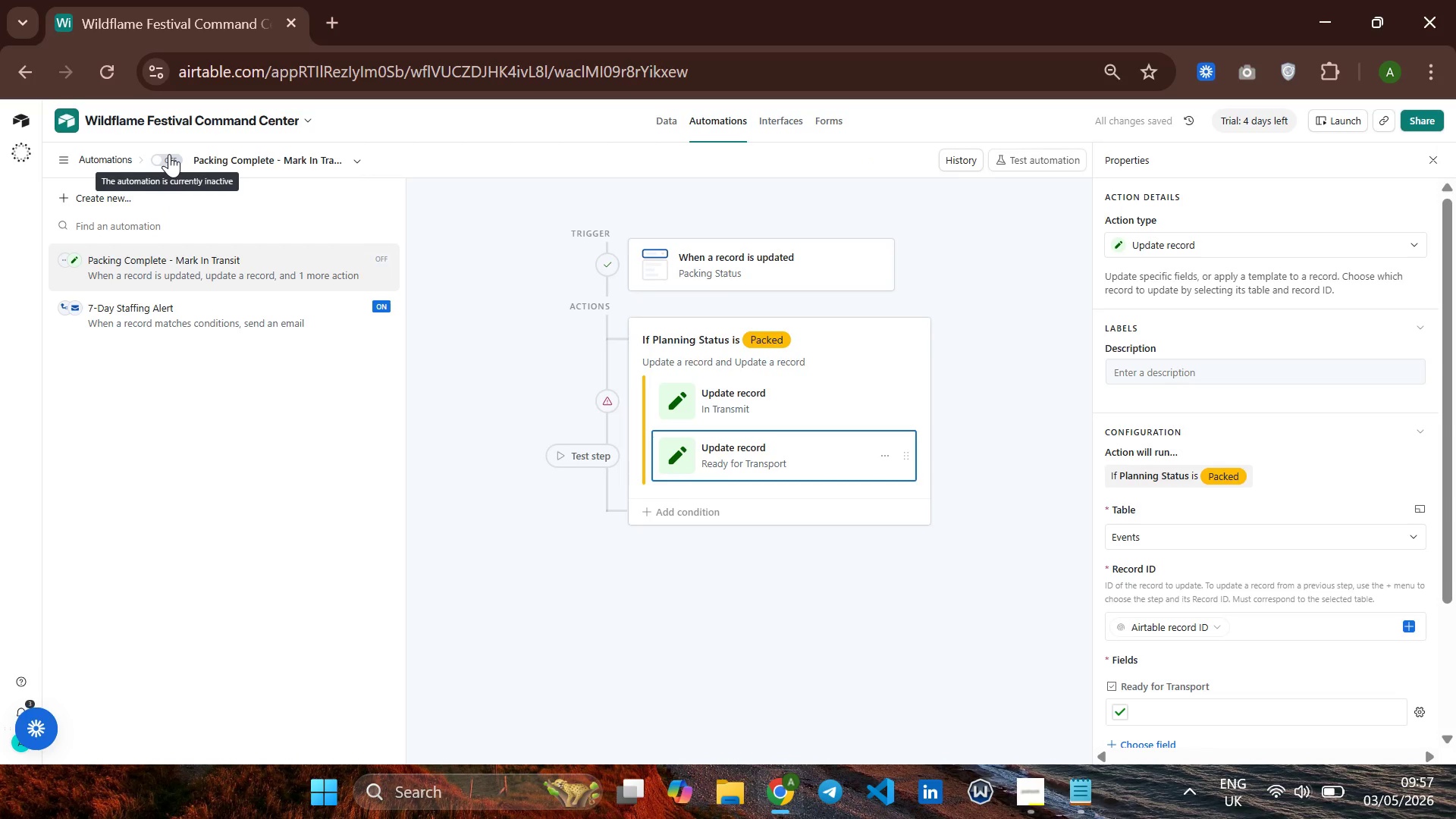 
left_click([163, 155])
 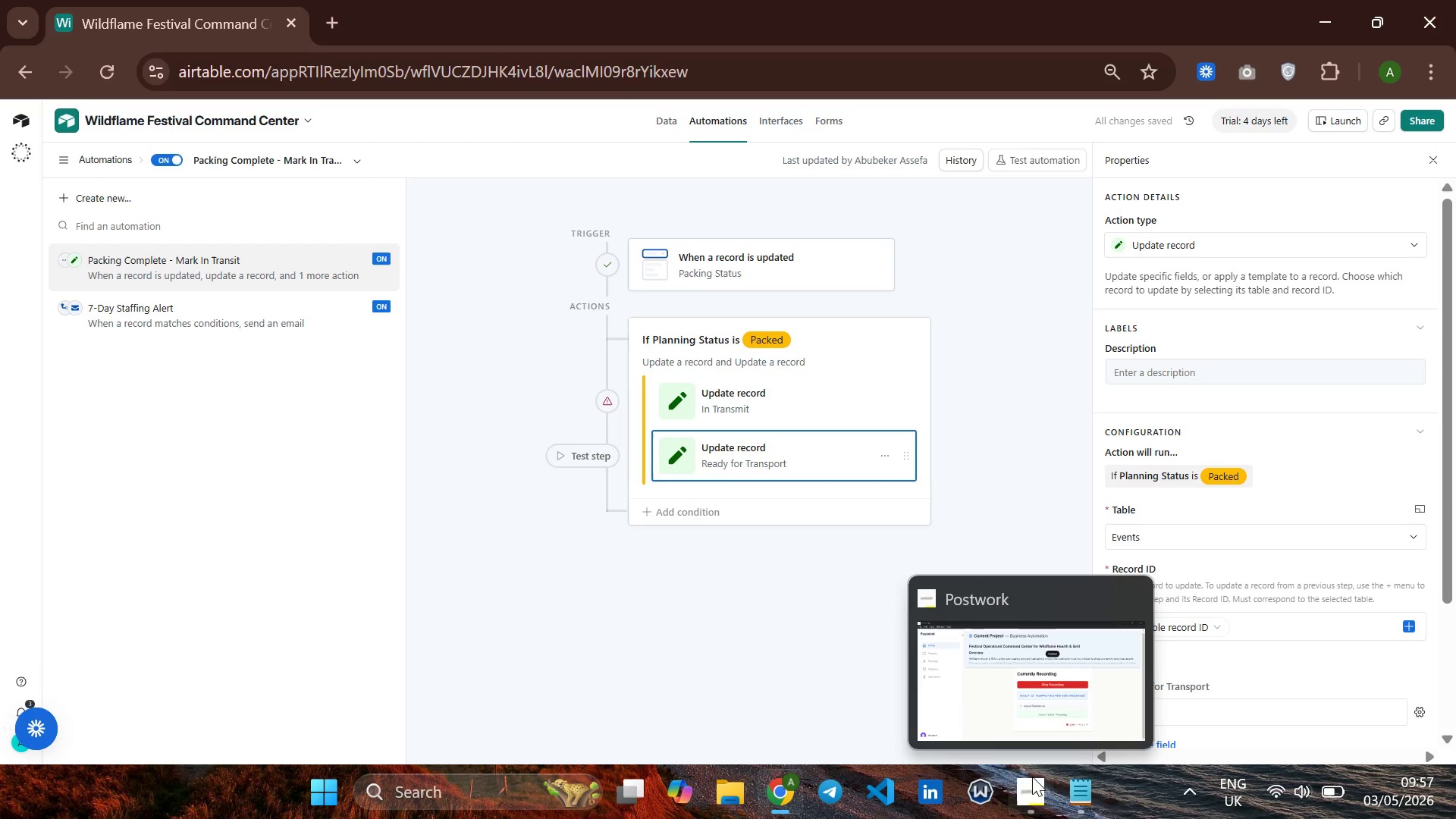 
left_click([1044, 710])